 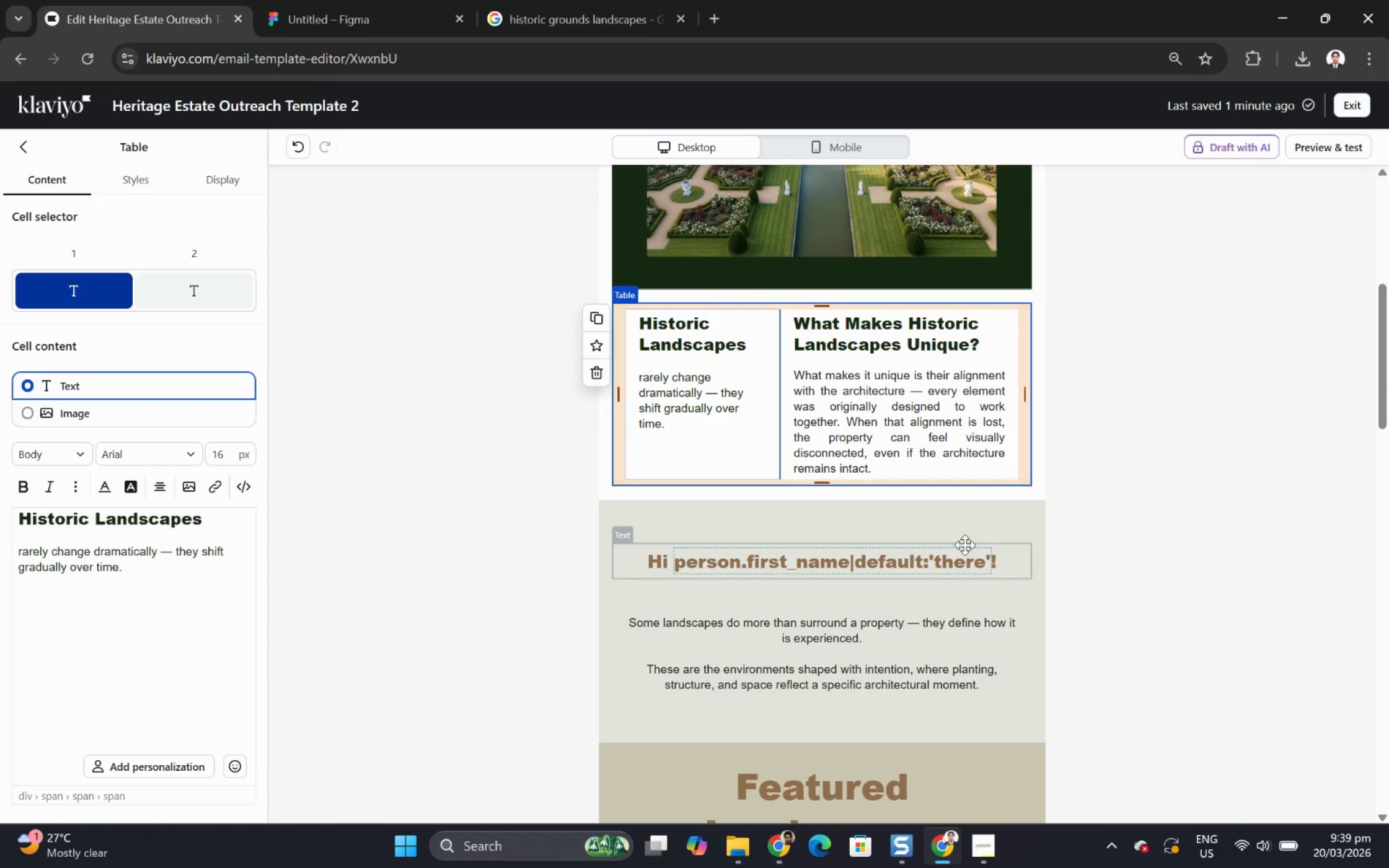 
scroll: coordinate [1163, 493], scroll_direction: up, amount: 7.0
 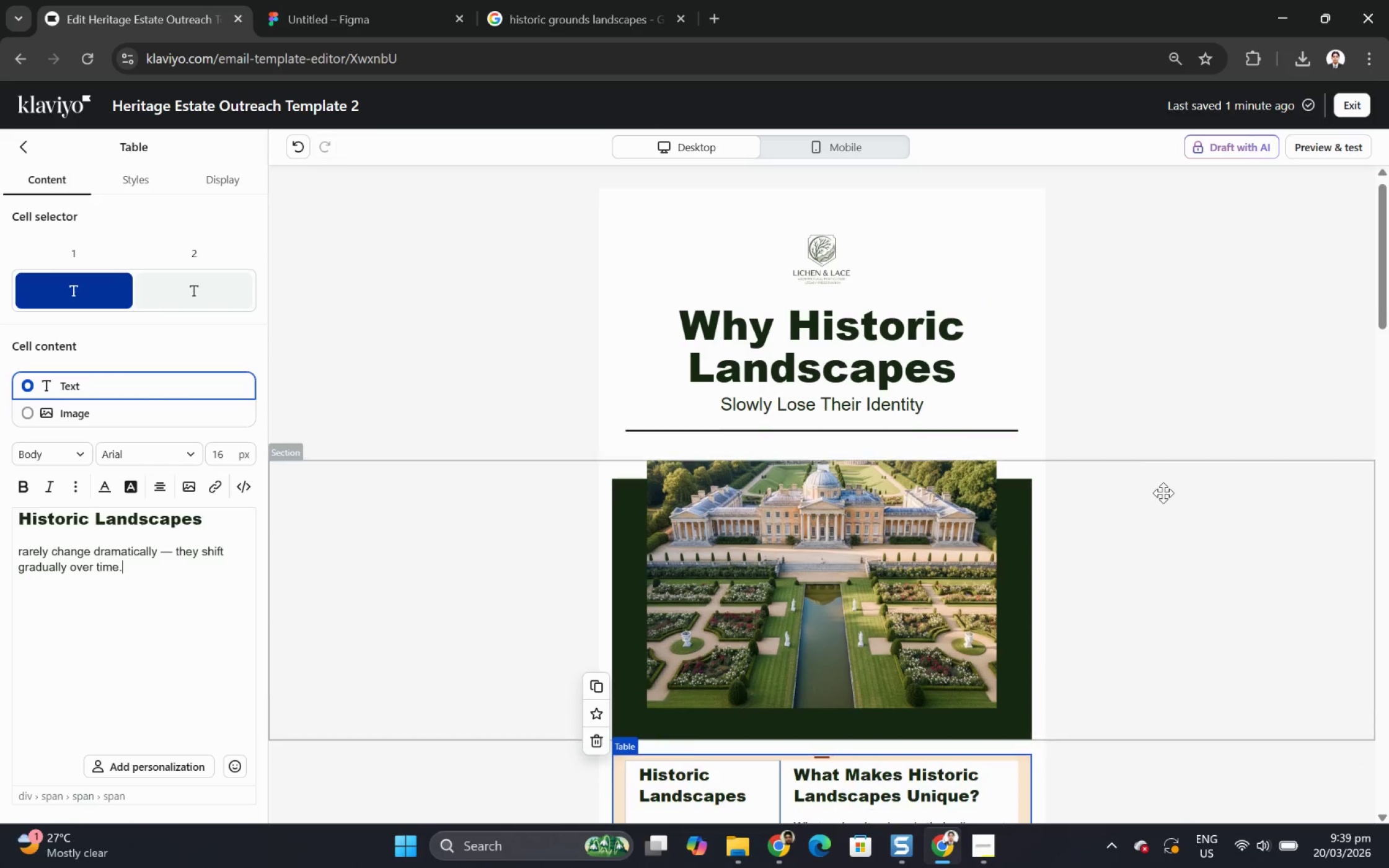 
scroll: coordinate [1163, 493], scroll_direction: down, amount: 4.0
 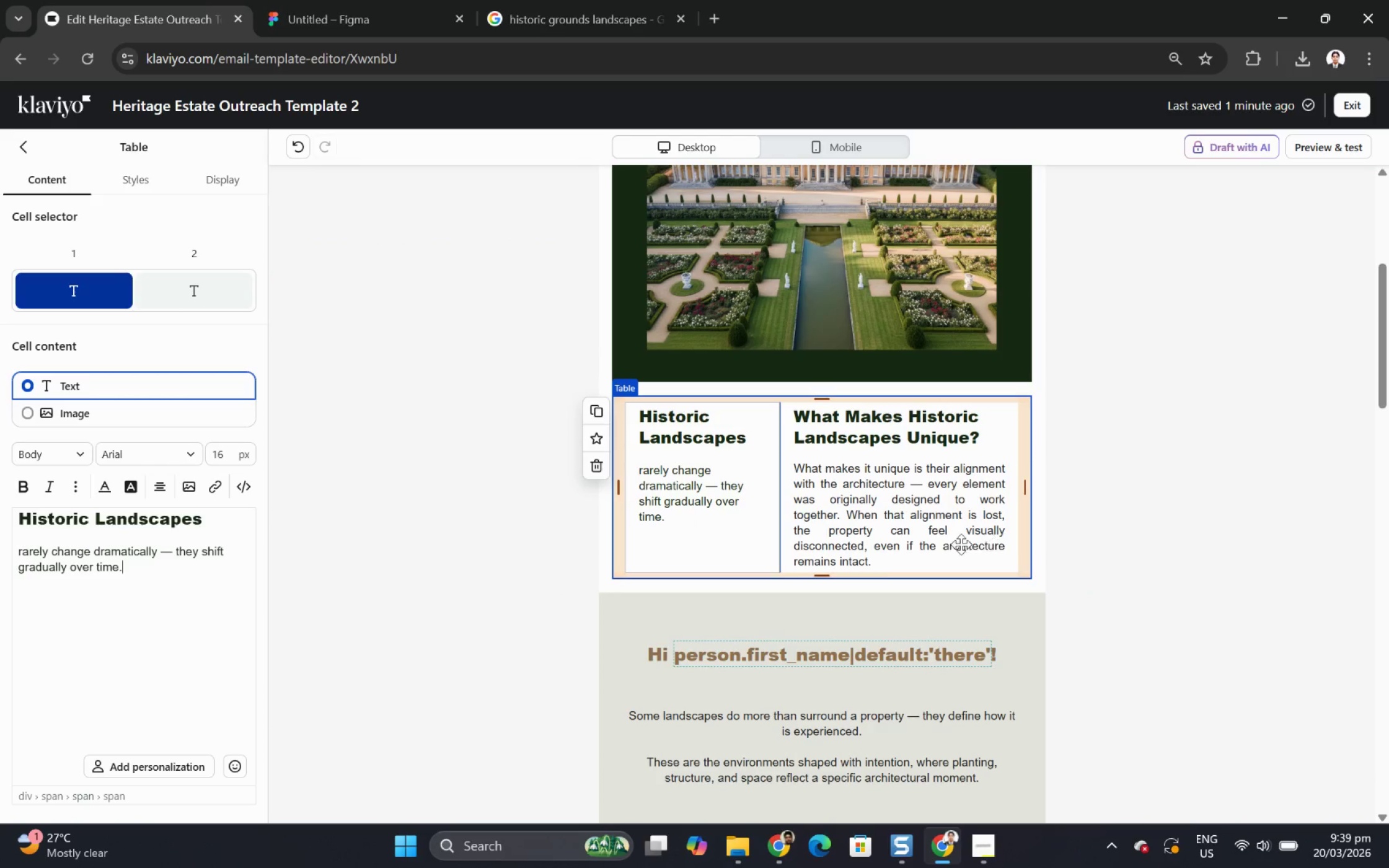 
wait(6.53)
 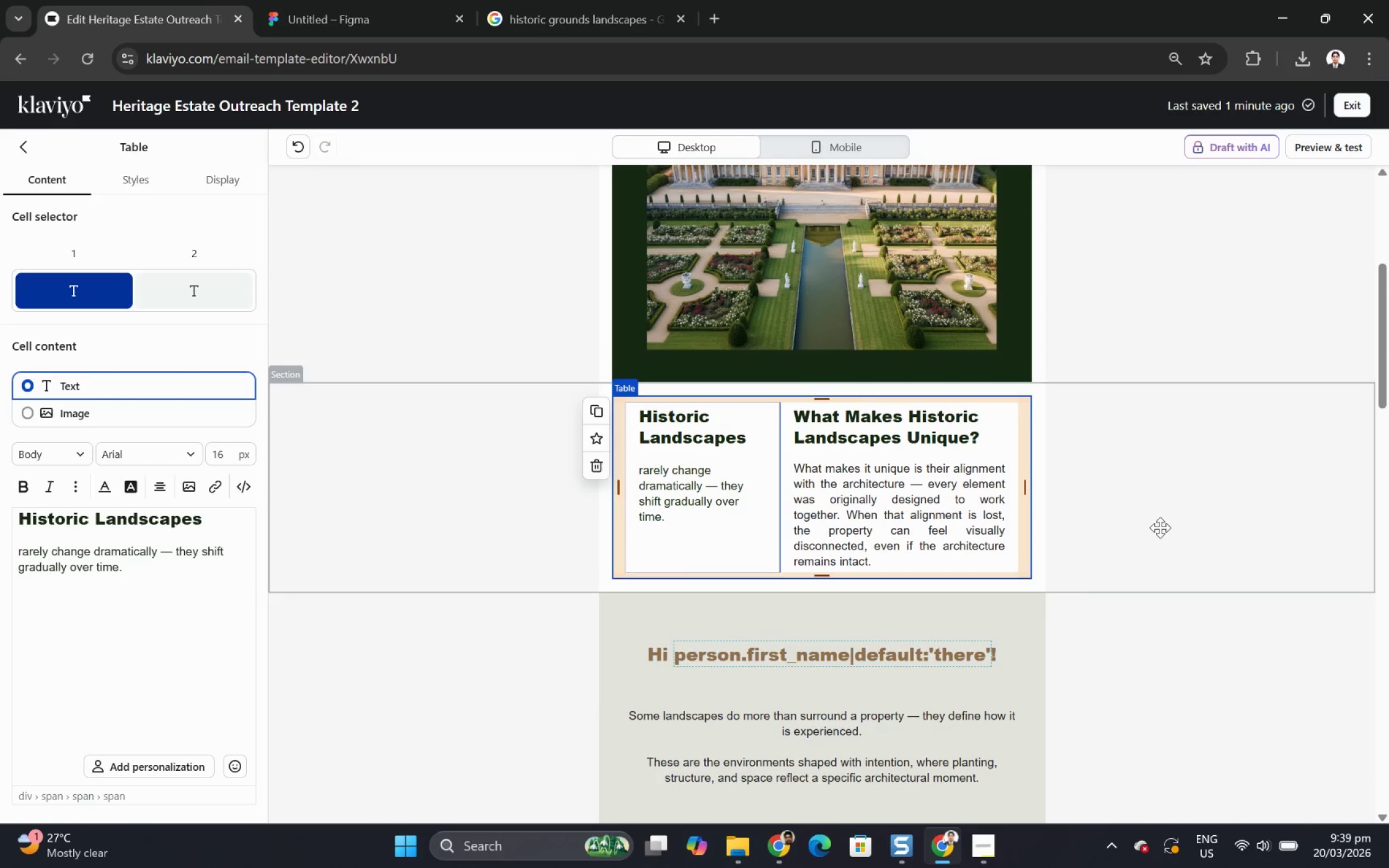 
left_click([906, 553])
 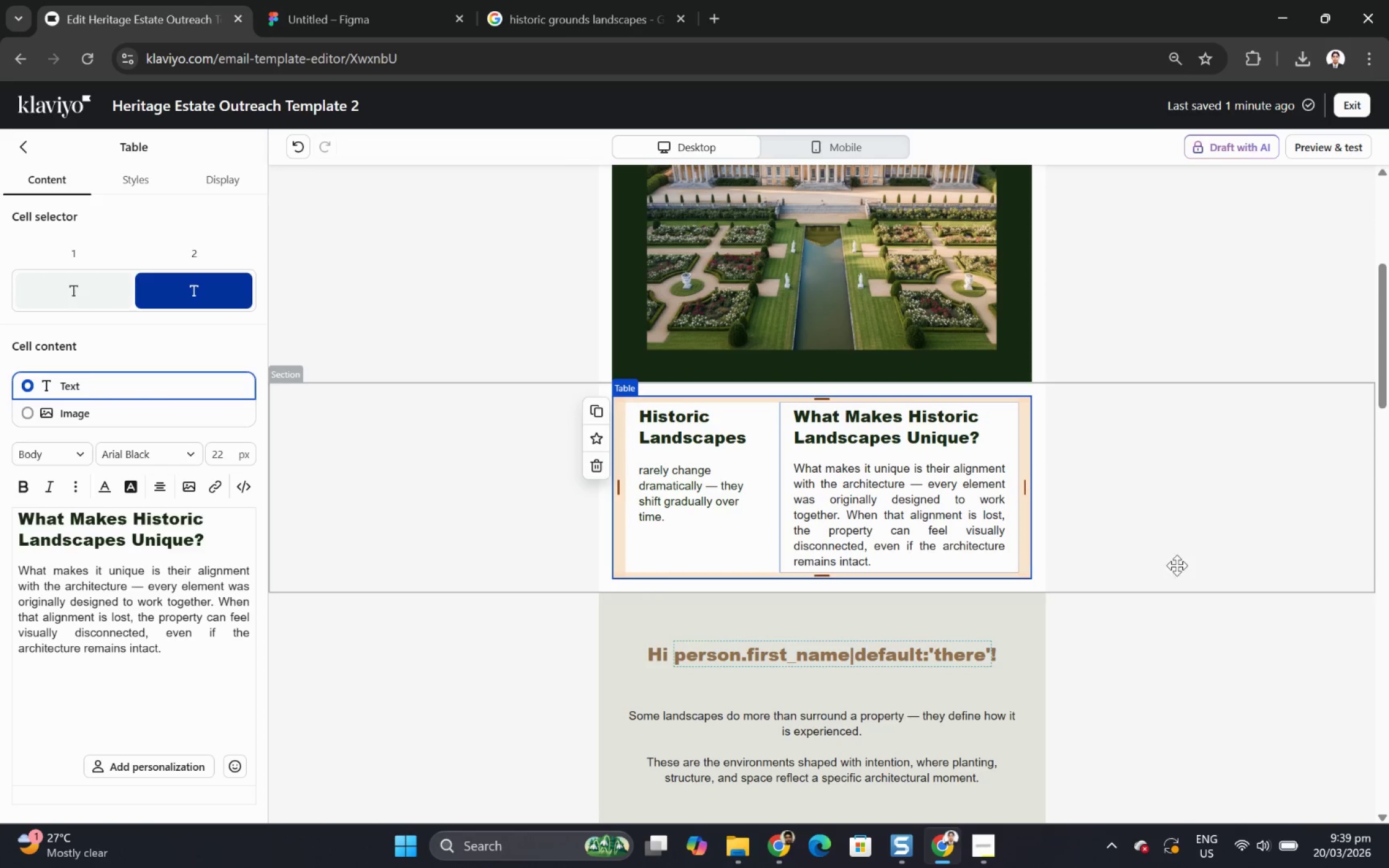 
left_click([1134, 636])
 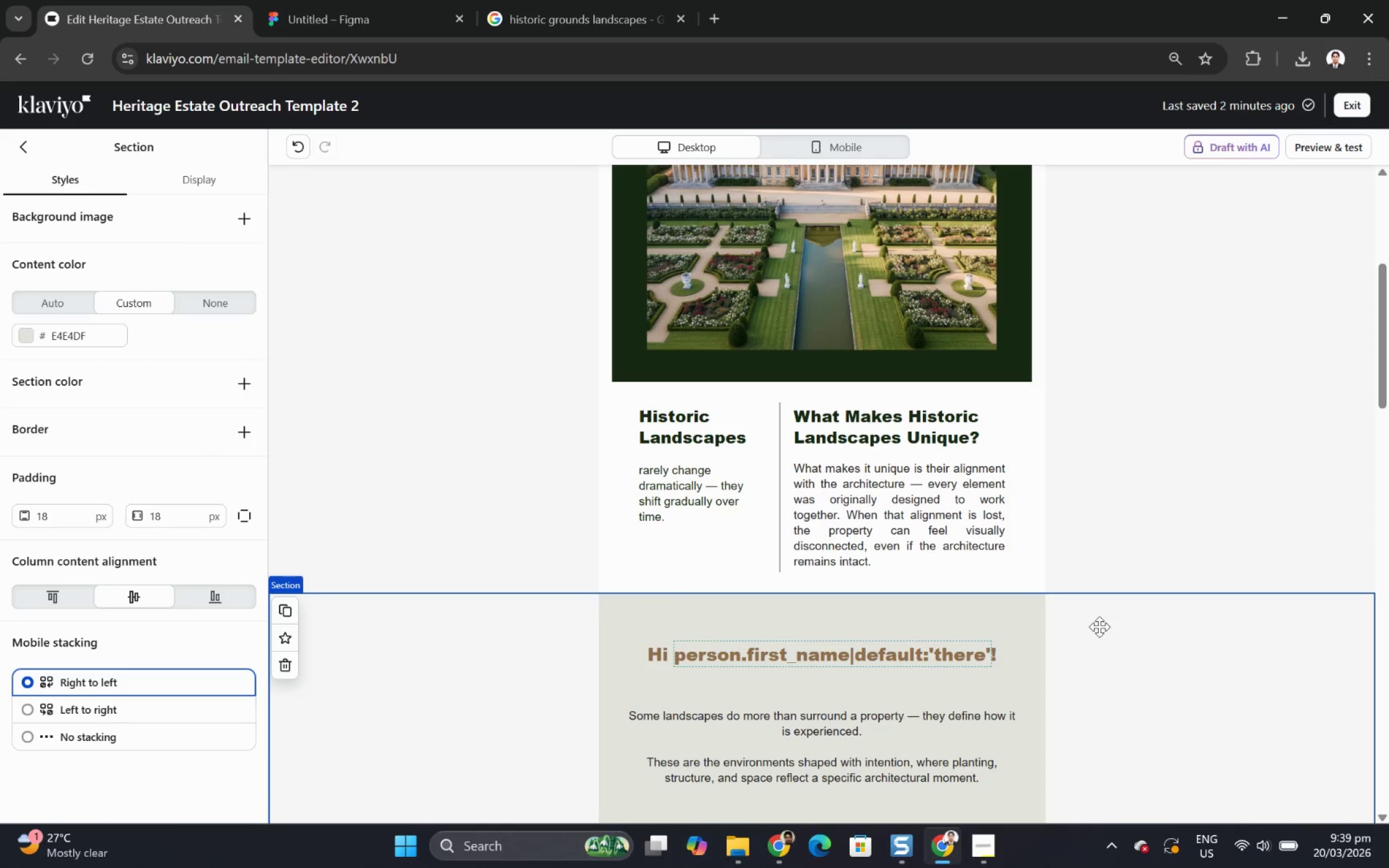 
wait(15.61)
 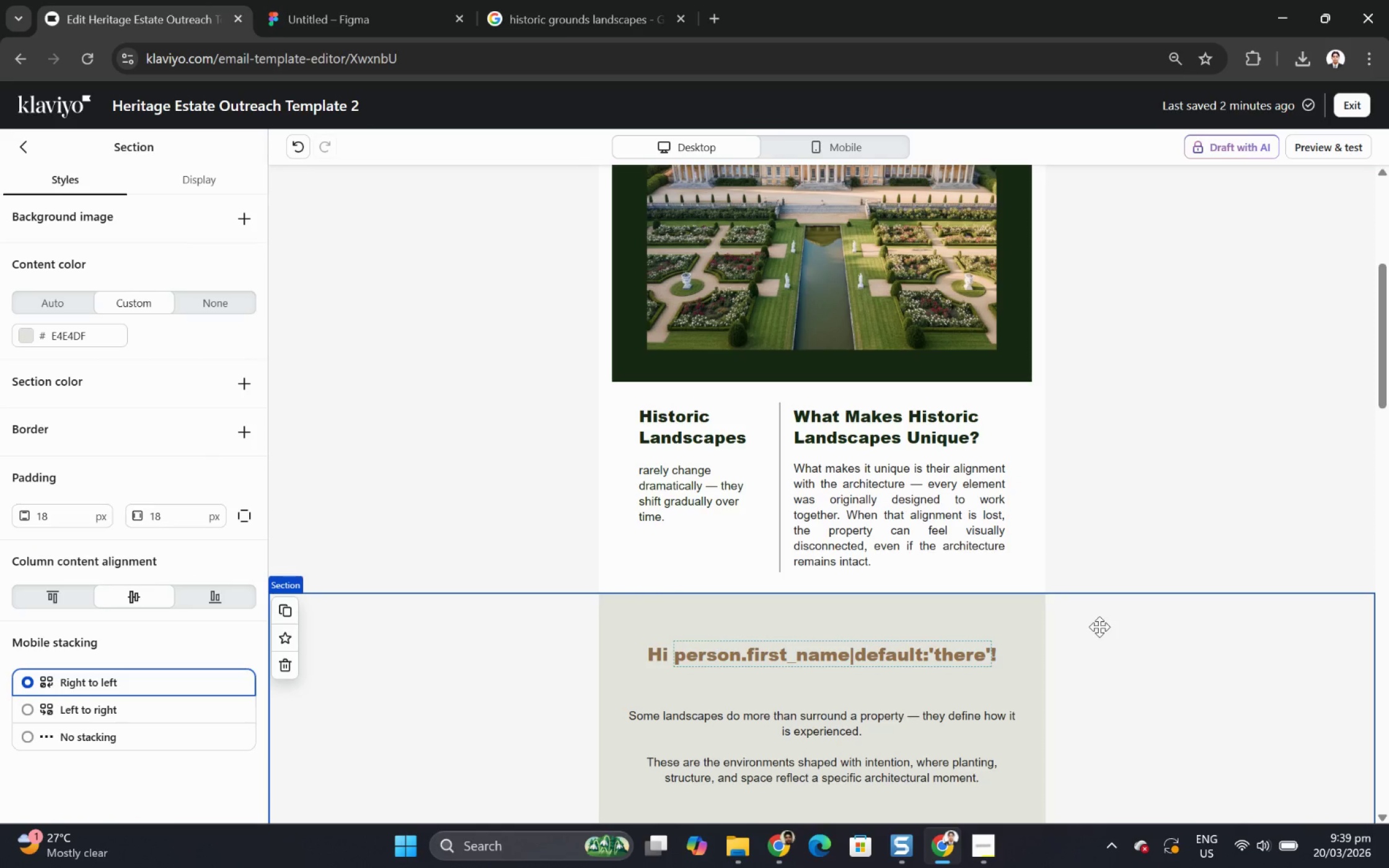 
scroll: coordinate [985, 503], scroll_direction: down, amount: 2.0
 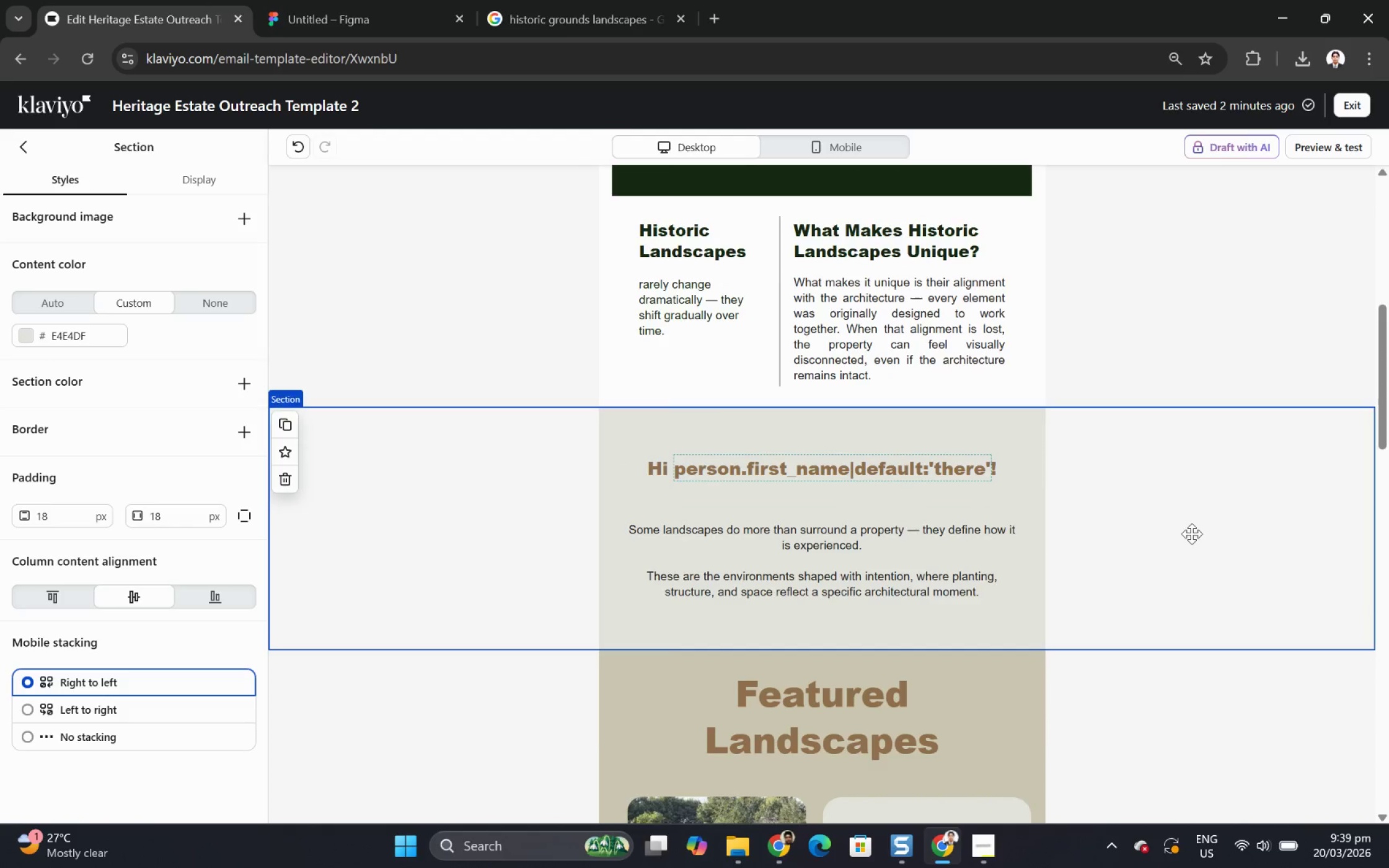 
scroll: coordinate [1192, 533], scroll_direction: up, amount: 2.0
 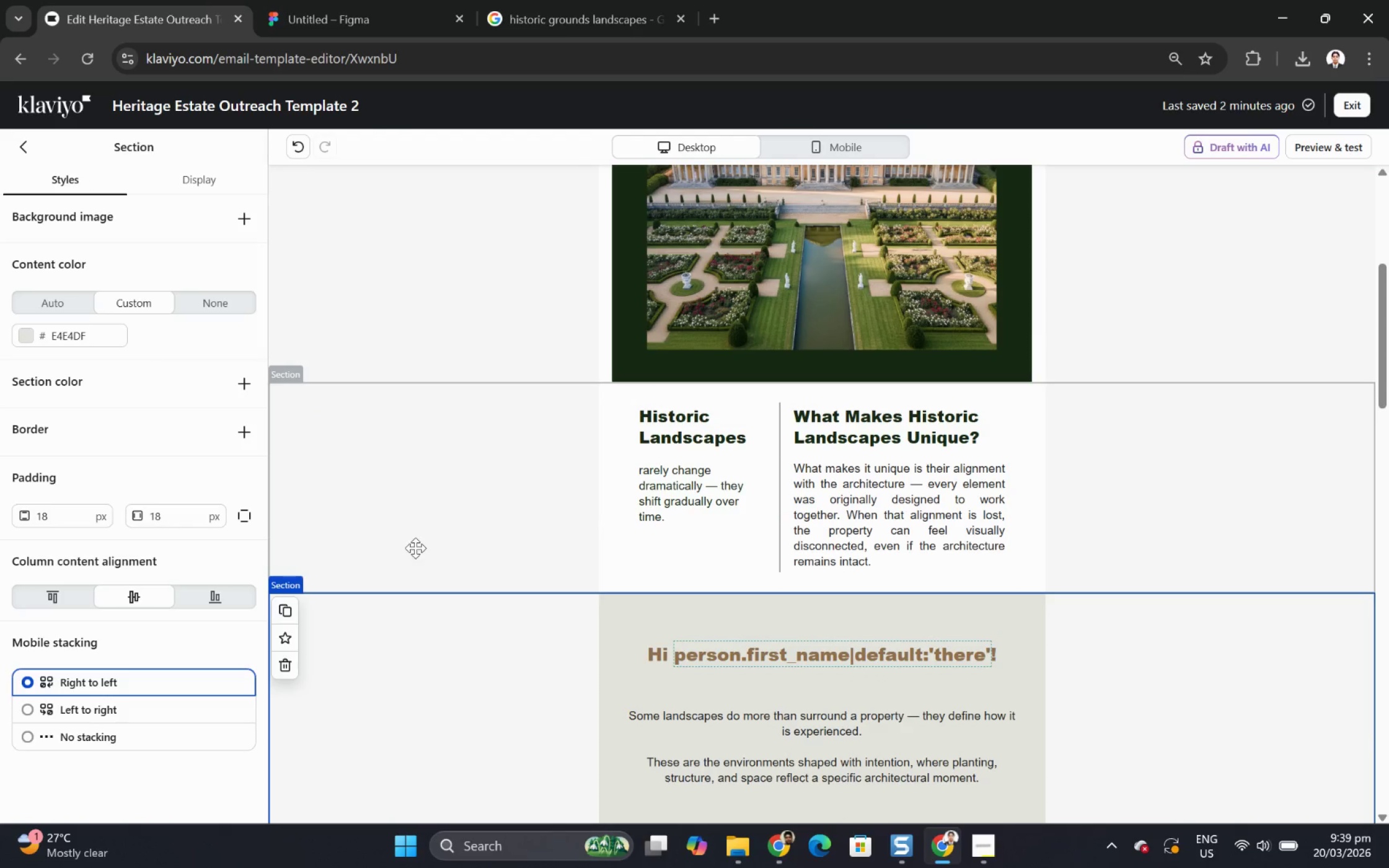 
scroll: coordinate [419, 549], scroll_direction: down, amount: 3.0
 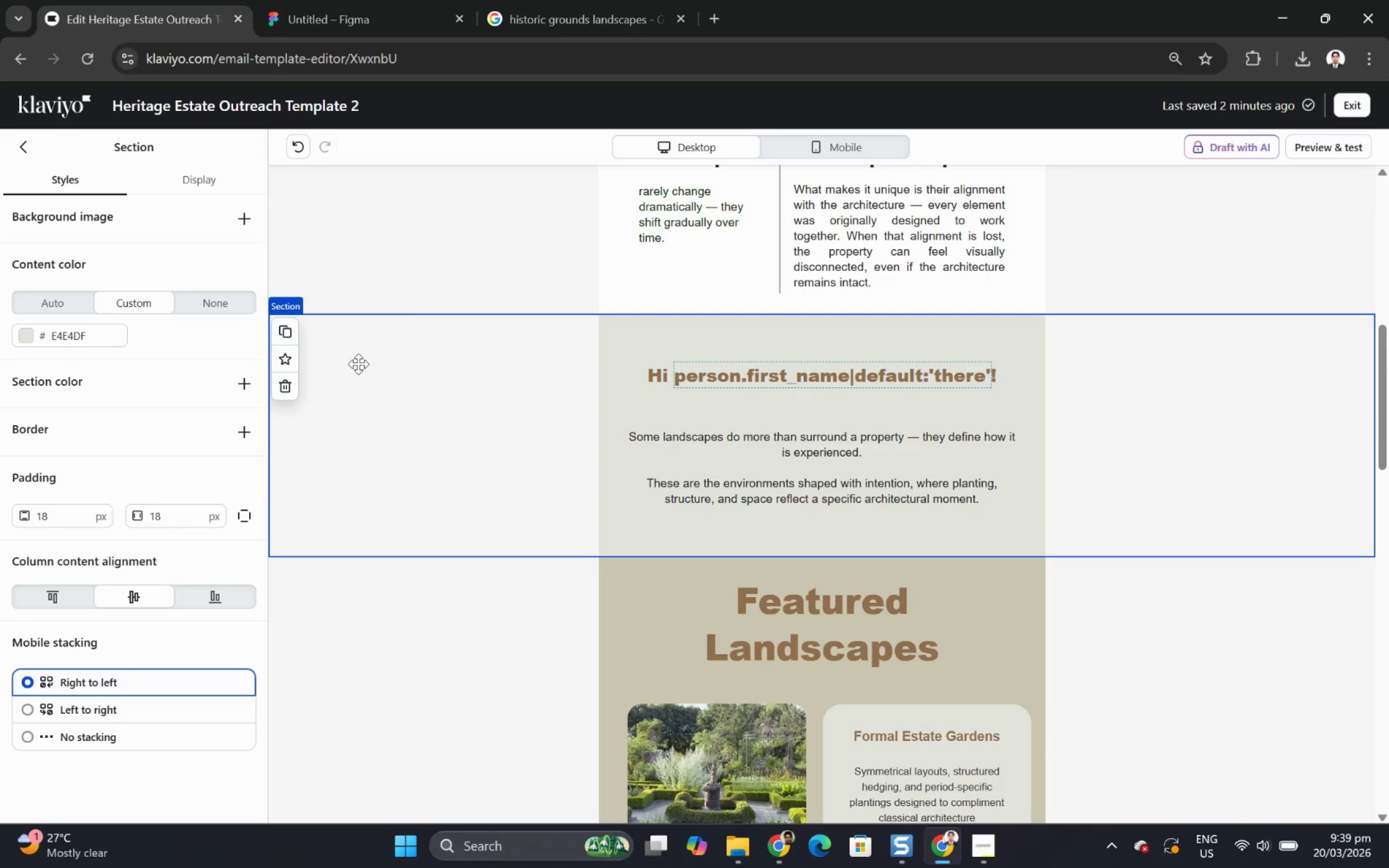 
scroll: coordinate [455, 456], scroll_direction: up, amount: 4.0
 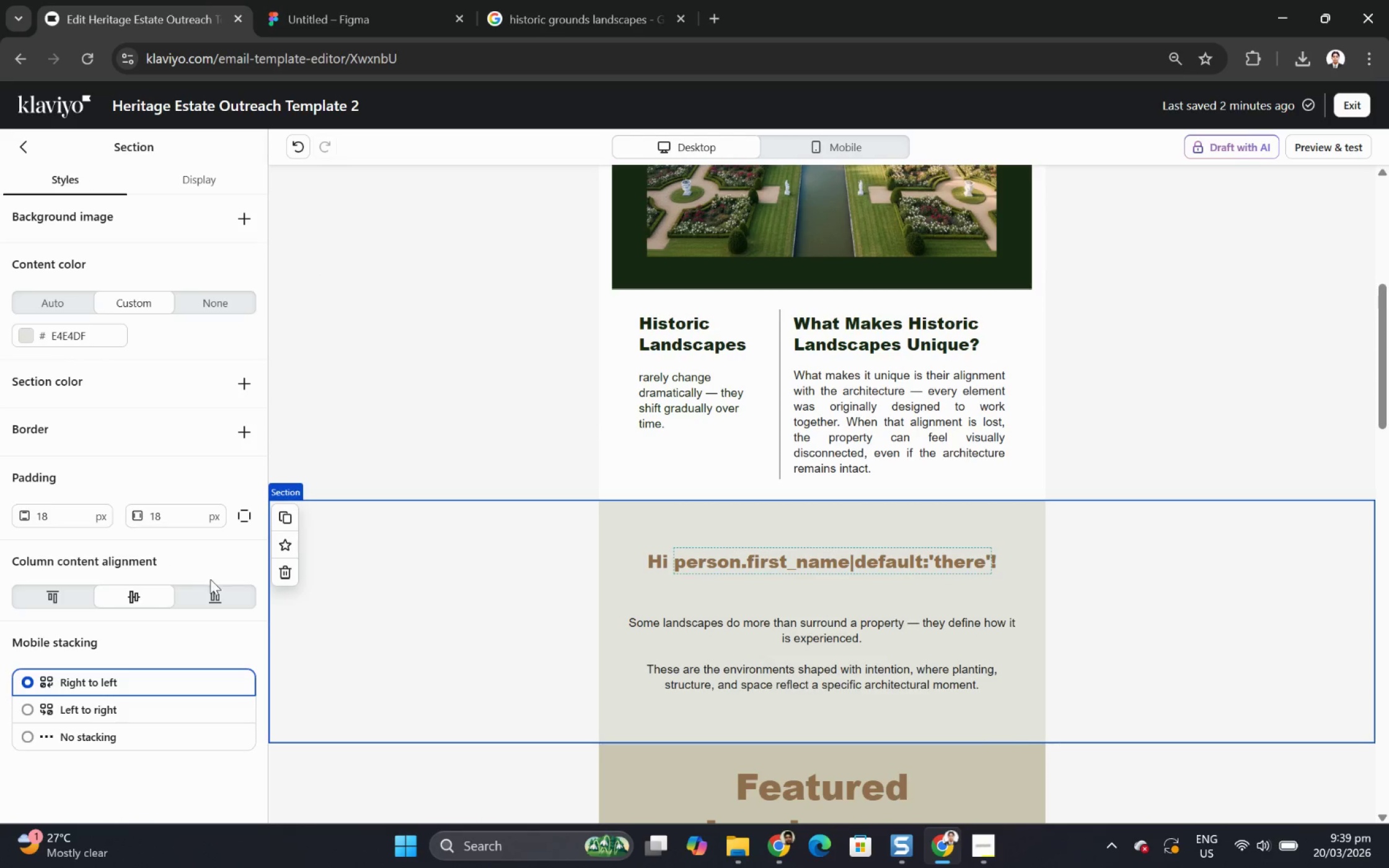 
left_click([27, 147])
 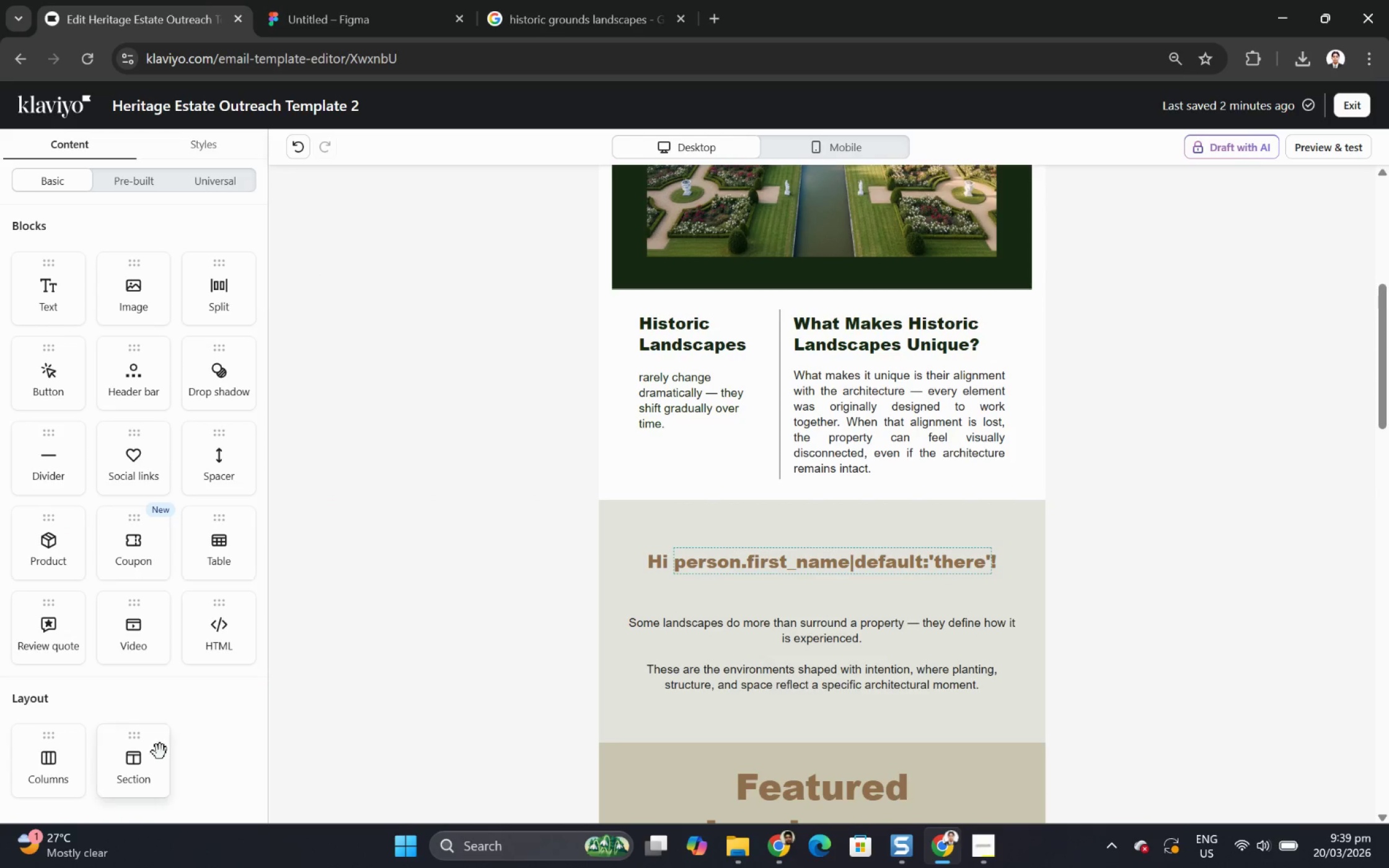 
left_click_drag(start_coordinate=[145, 753], to_coordinate=[564, 454])
 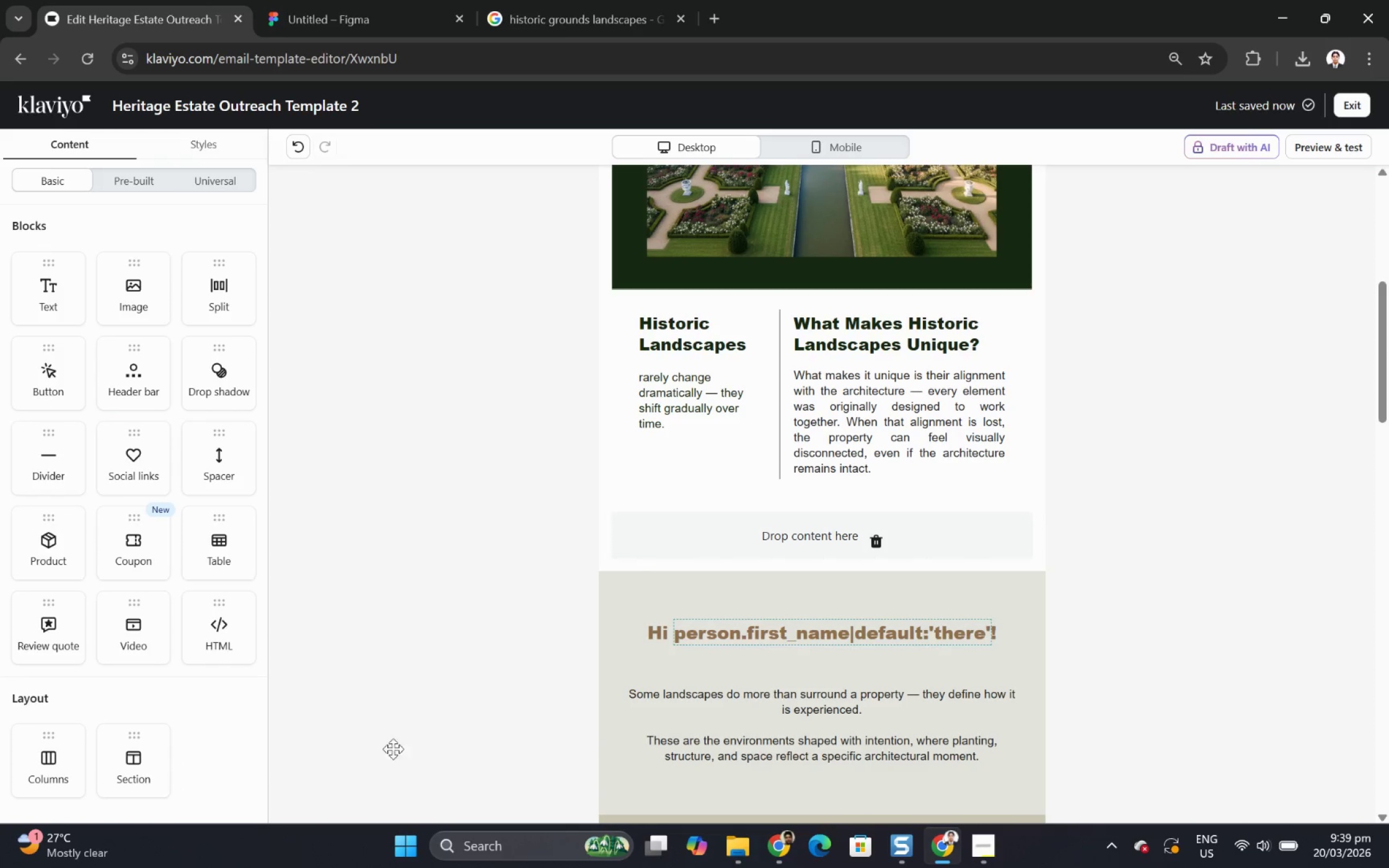 
left_click([766, 540])
 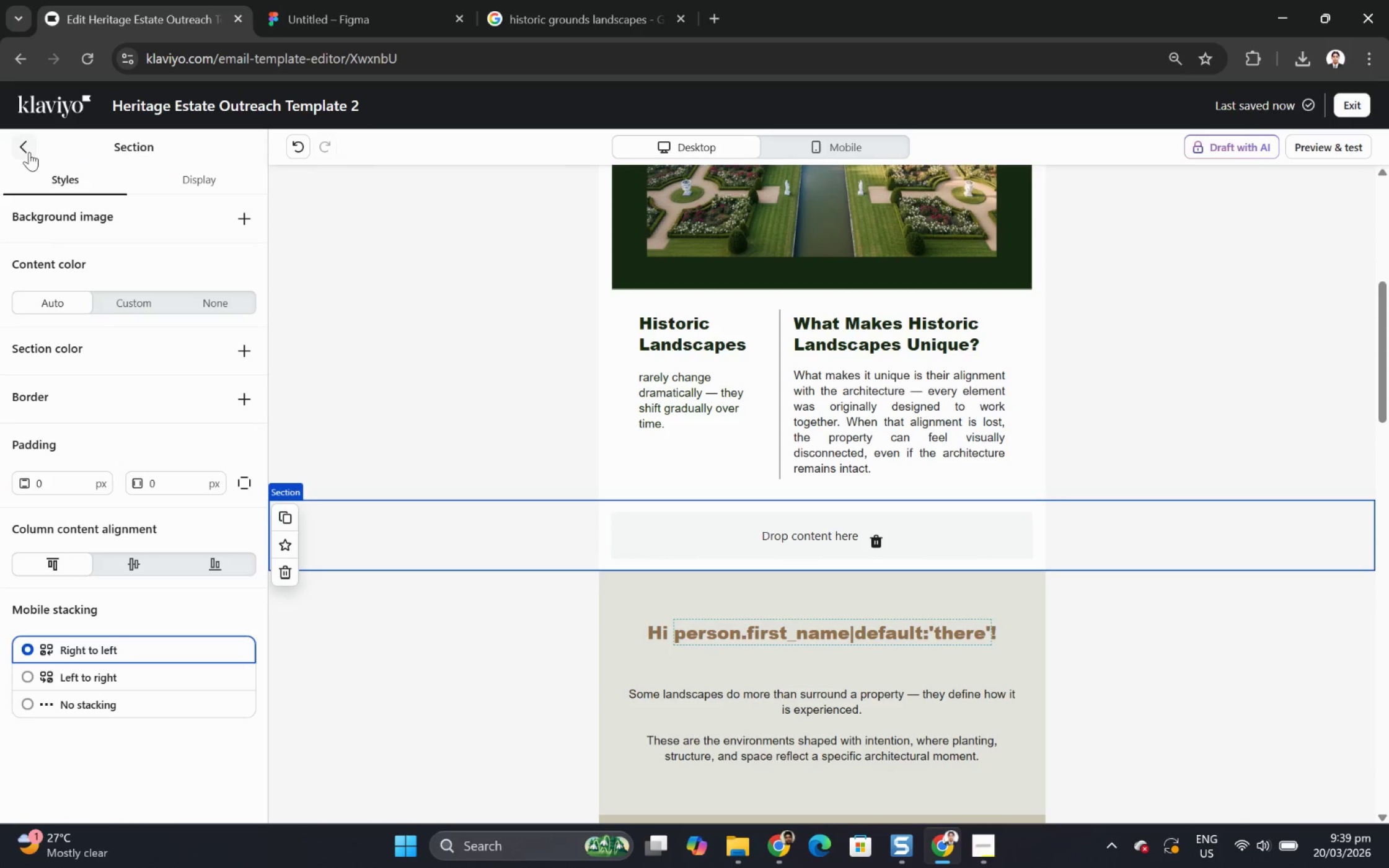 
left_click([26, 144])
 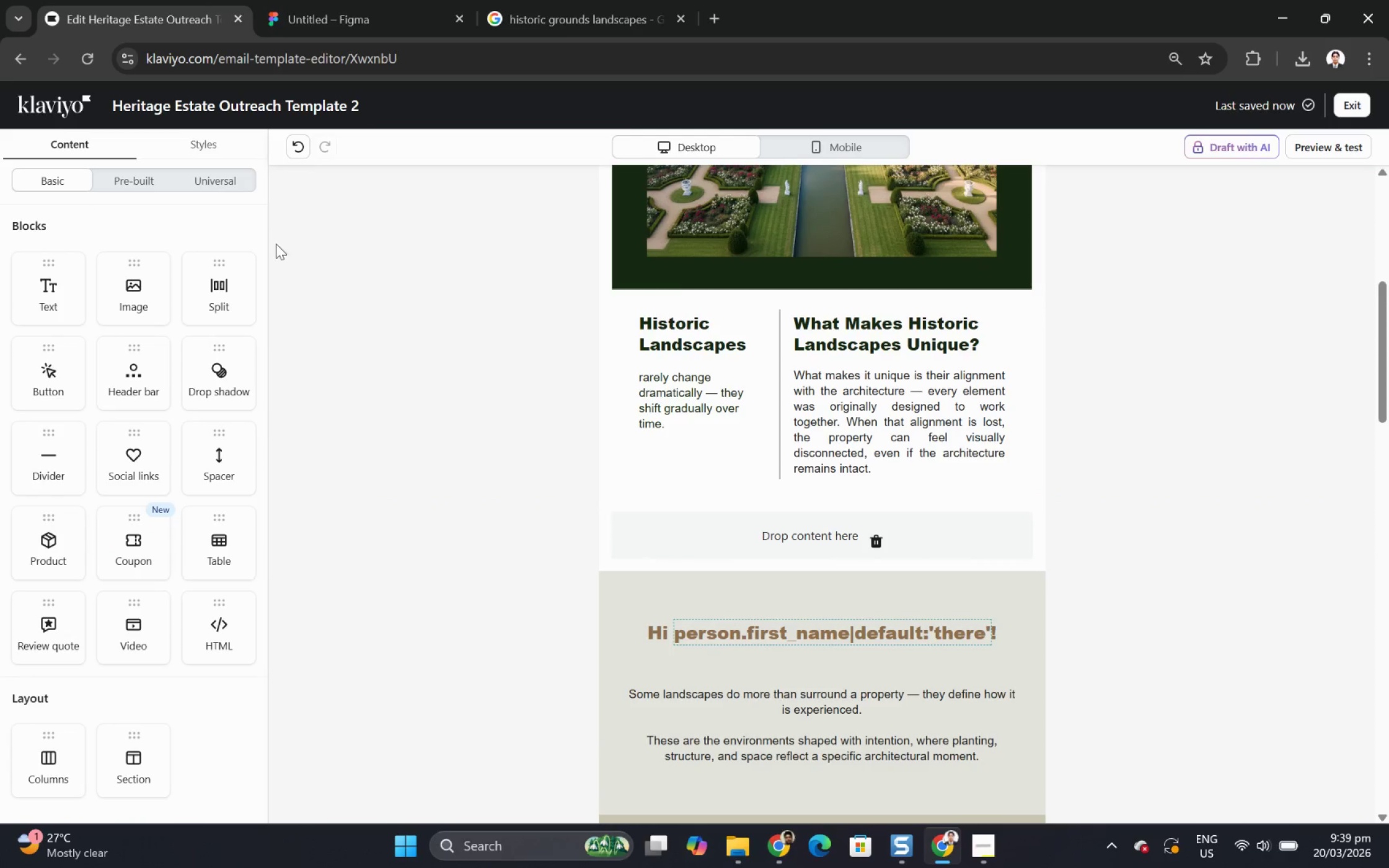 
scroll: coordinate [761, 272], scroll_direction: up, amount: 5.0
 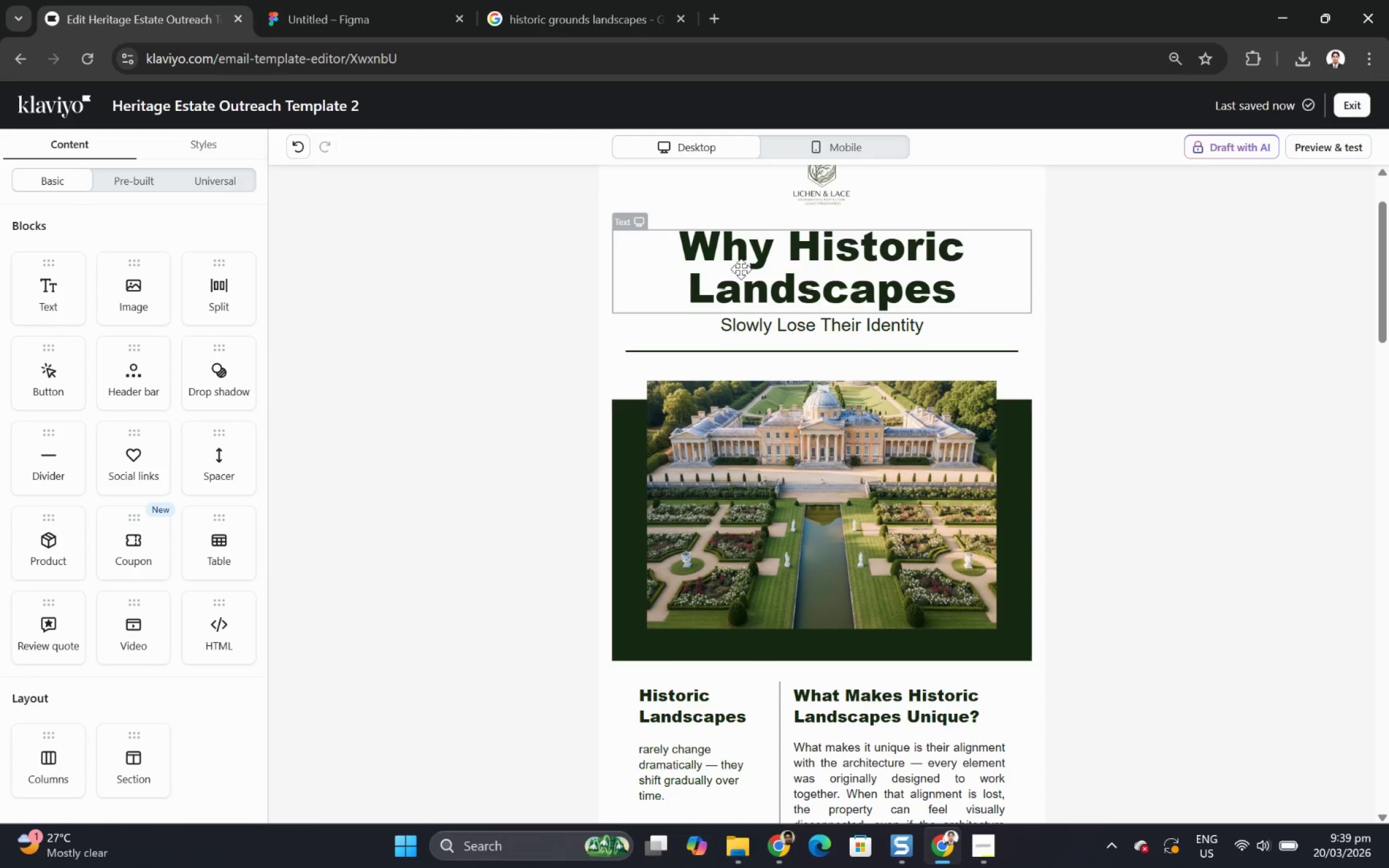 
scroll: coordinate [741, 272], scroll_direction: down, amount: 3.0
 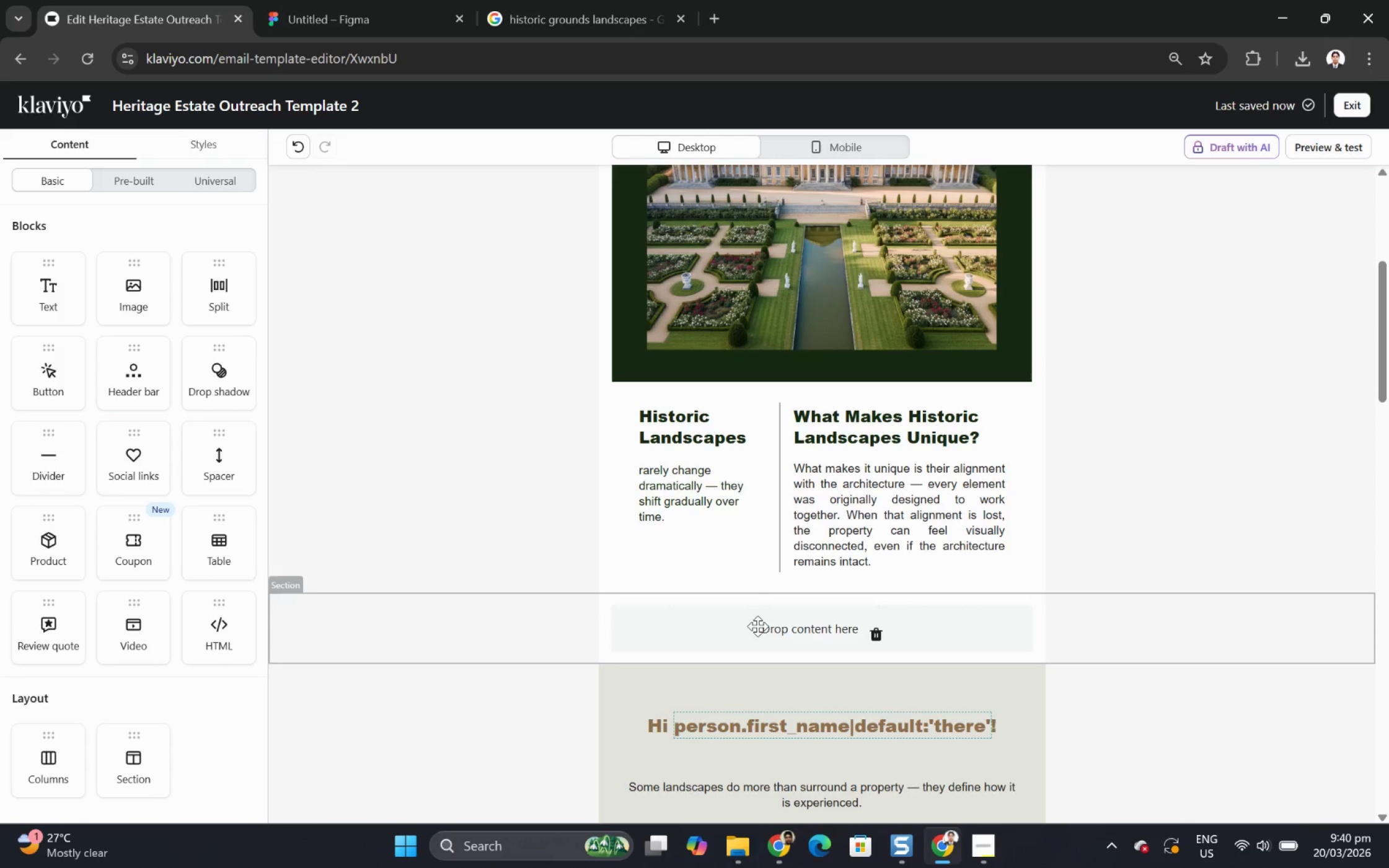 
wait(8.7)
 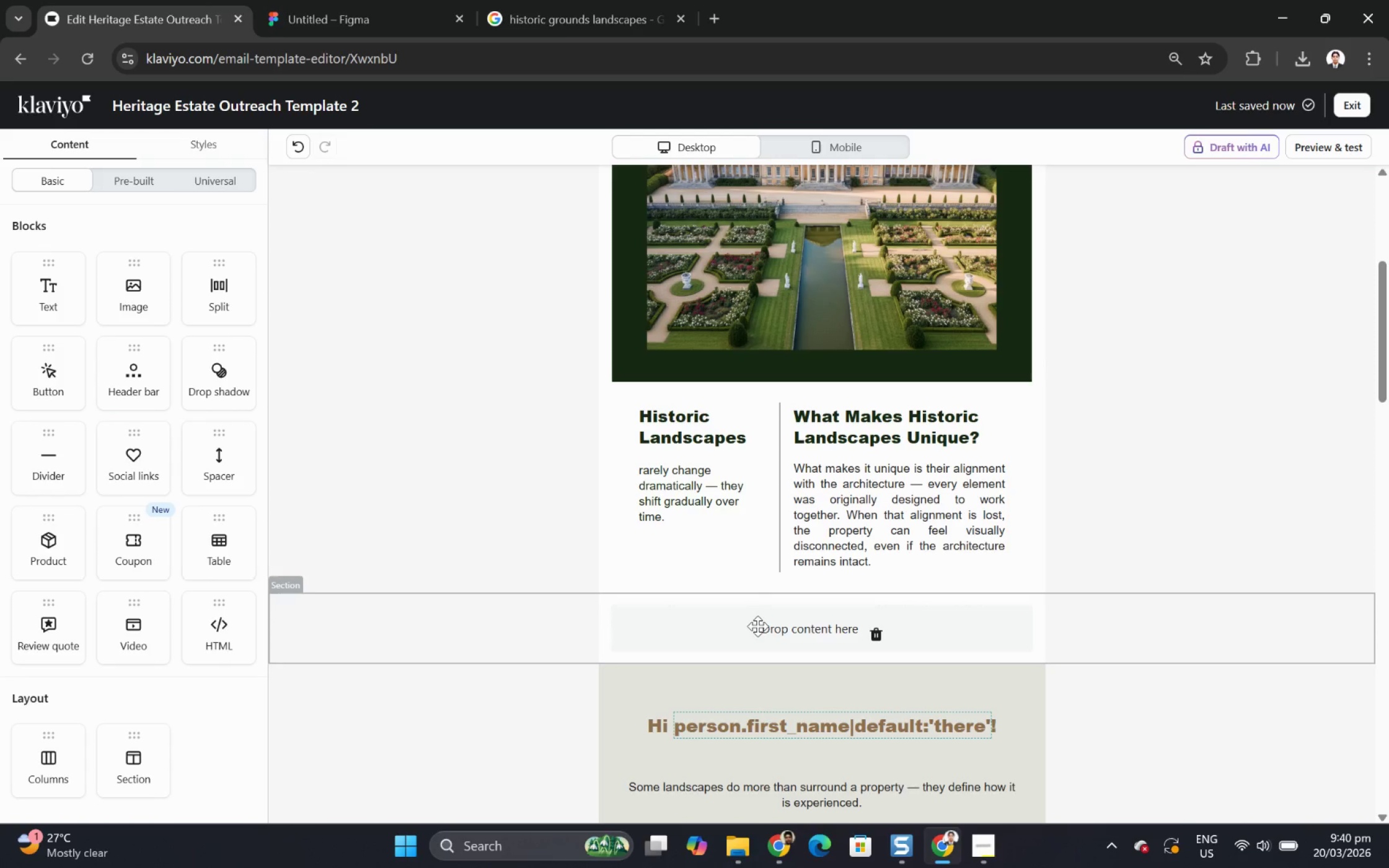 
left_click_drag(start_coordinate=[57, 305], to_coordinate=[50, 304])
 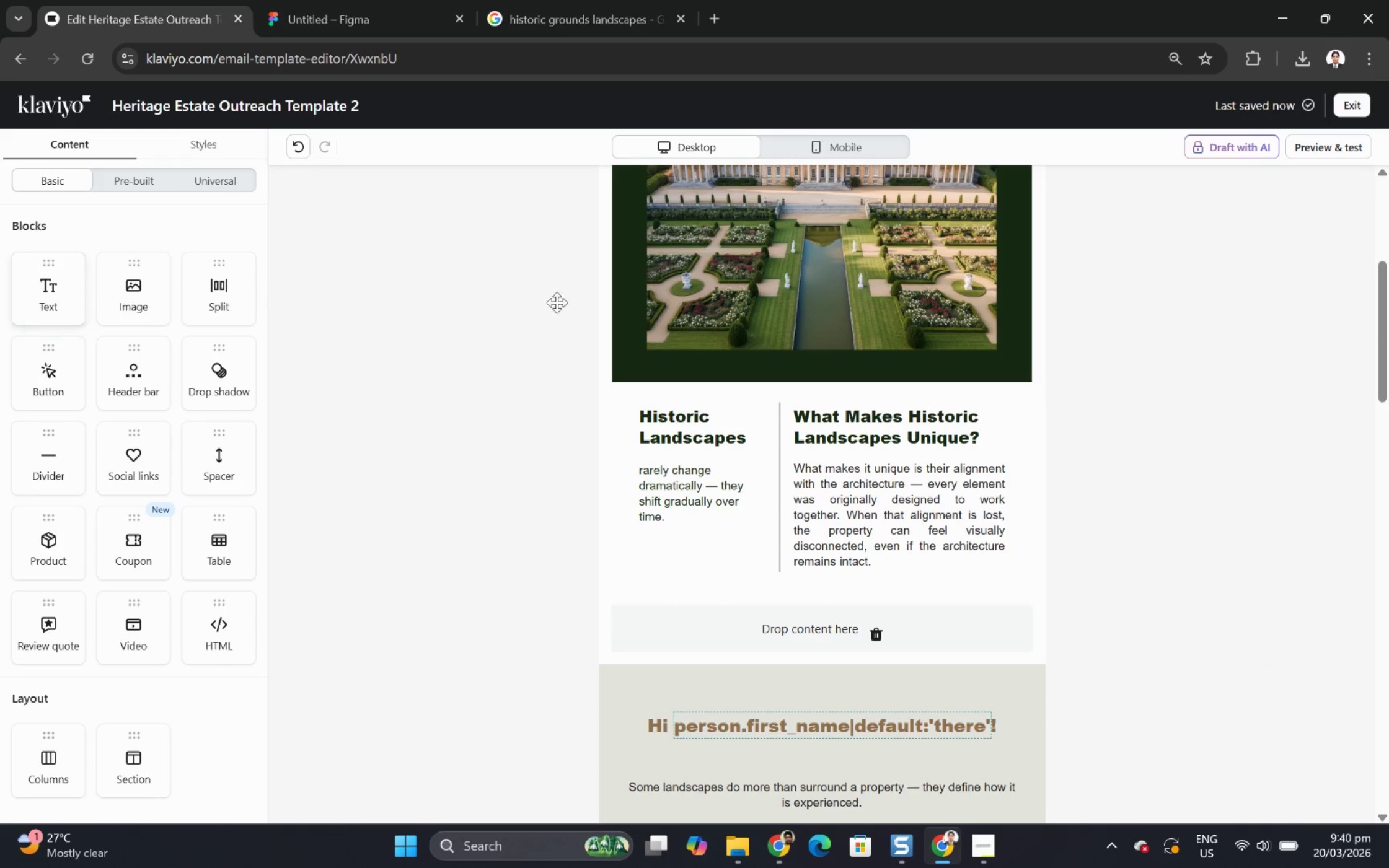 
scroll: coordinate [575, 305], scroll_direction: up, amount: 2.0
 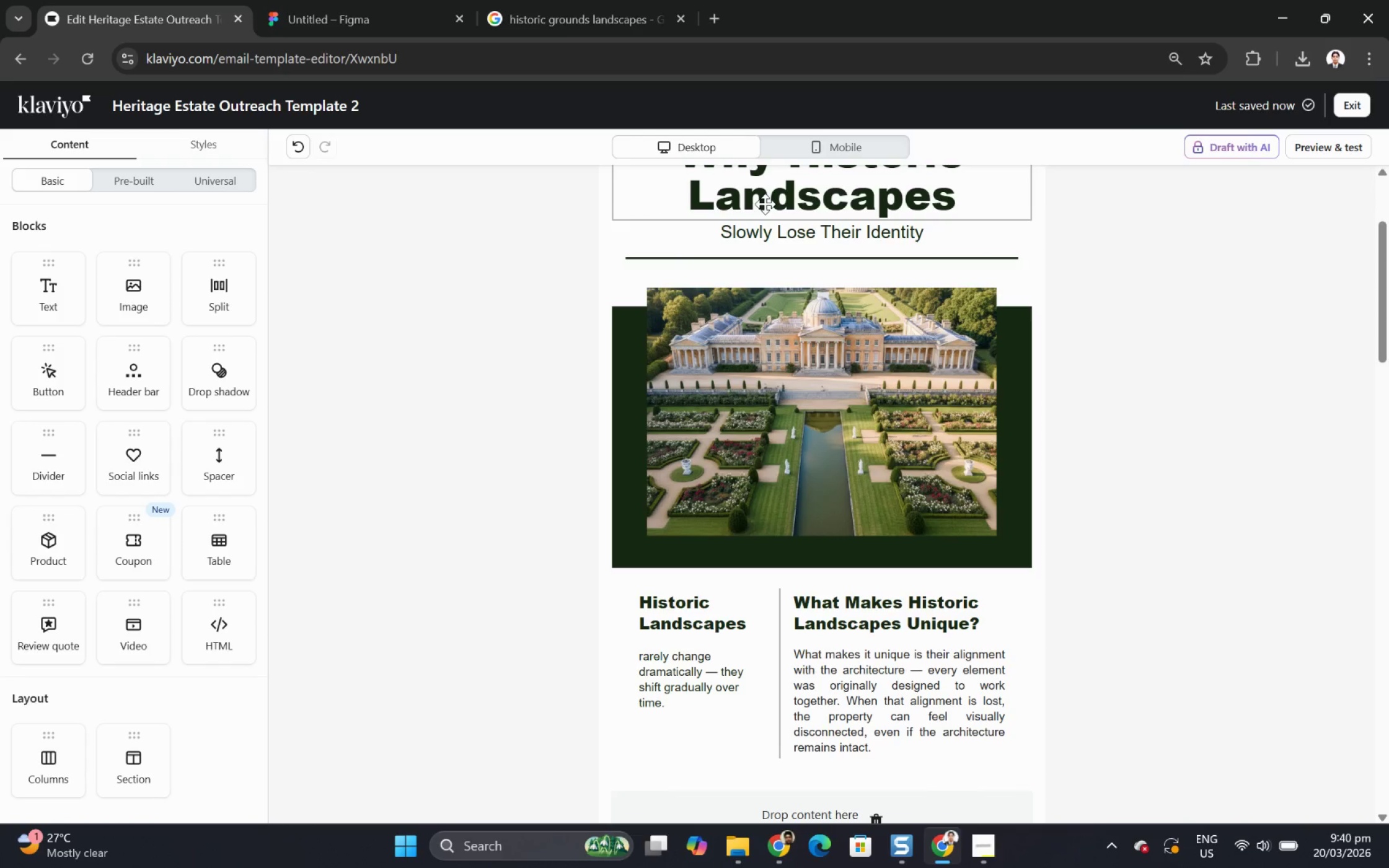 
left_click([765, 203])
 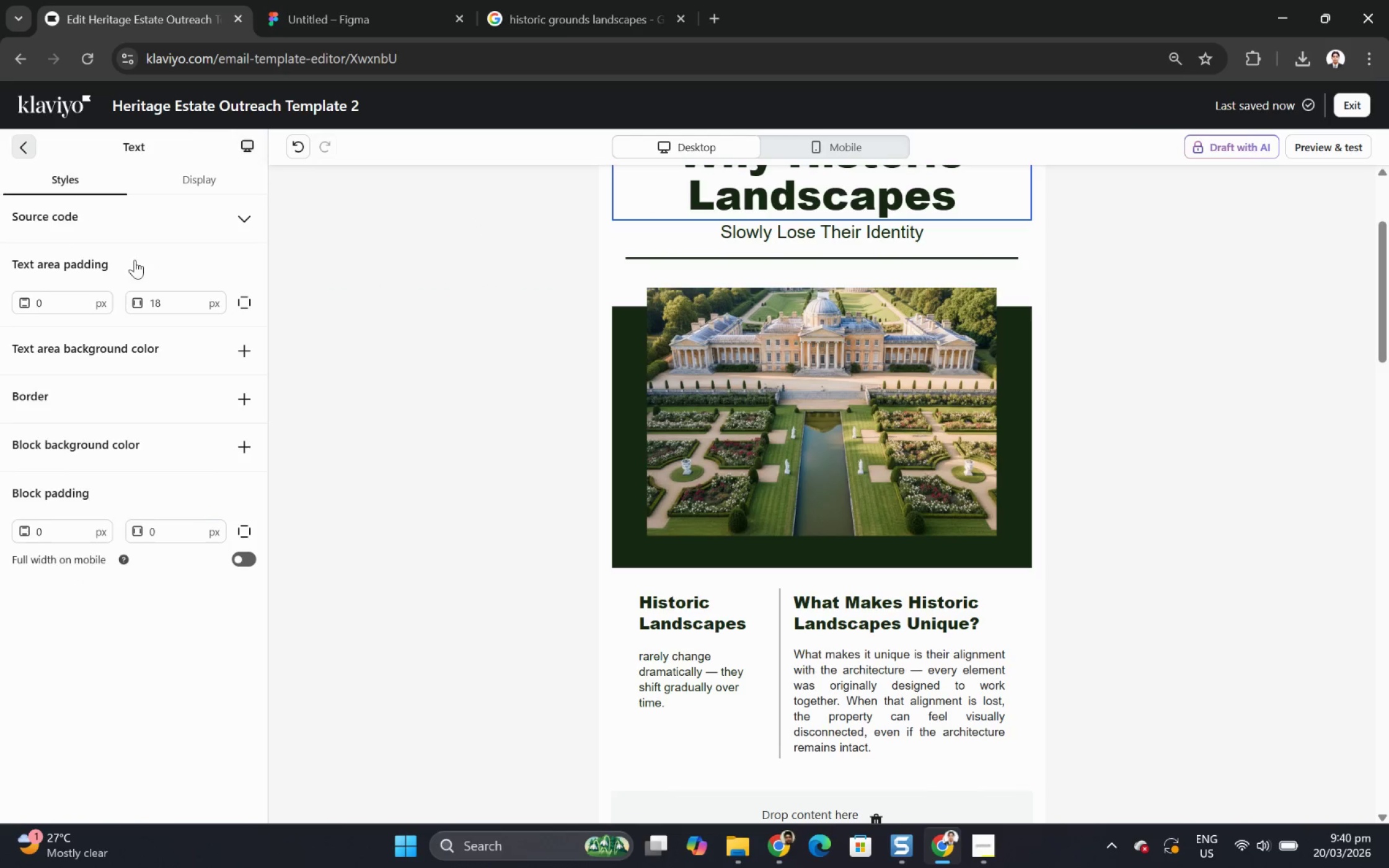 
scroll: coordinate [403, 488], scroll_direction: down, amount: 3.0
 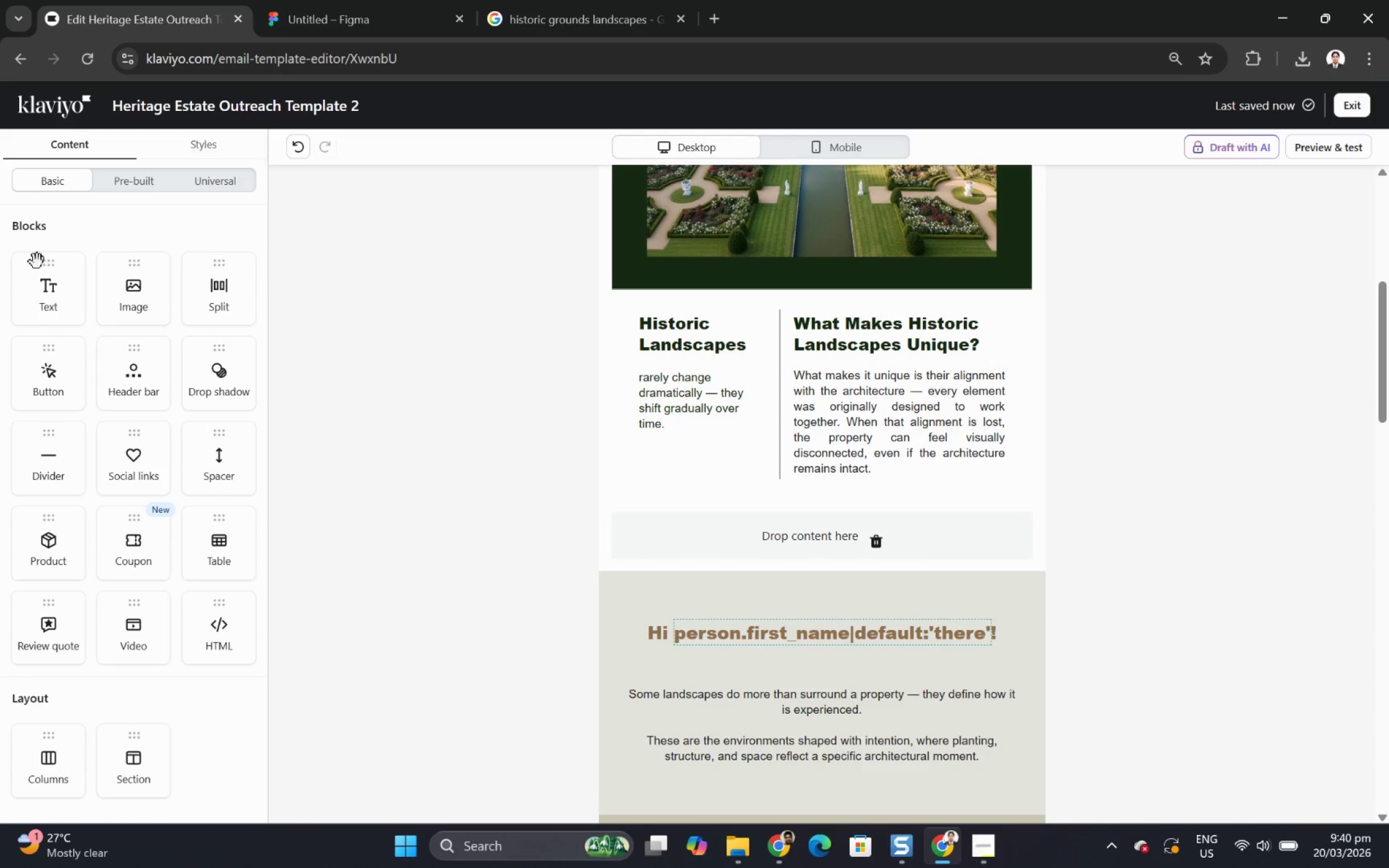 
left_click_drag(start_coordinate=[46, 290], to_coordinate=[708, 538])
 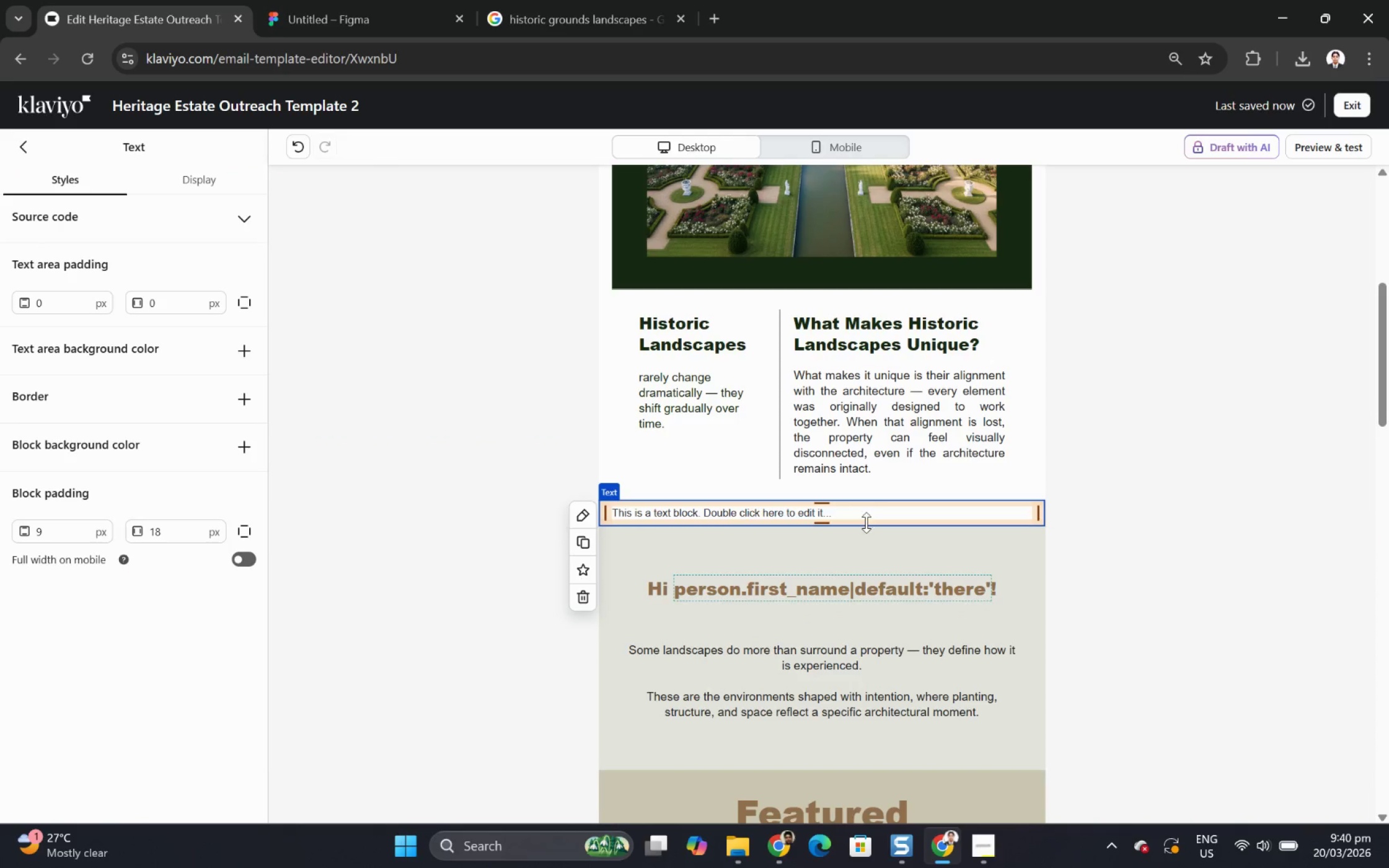 
double_click([865, 512])
 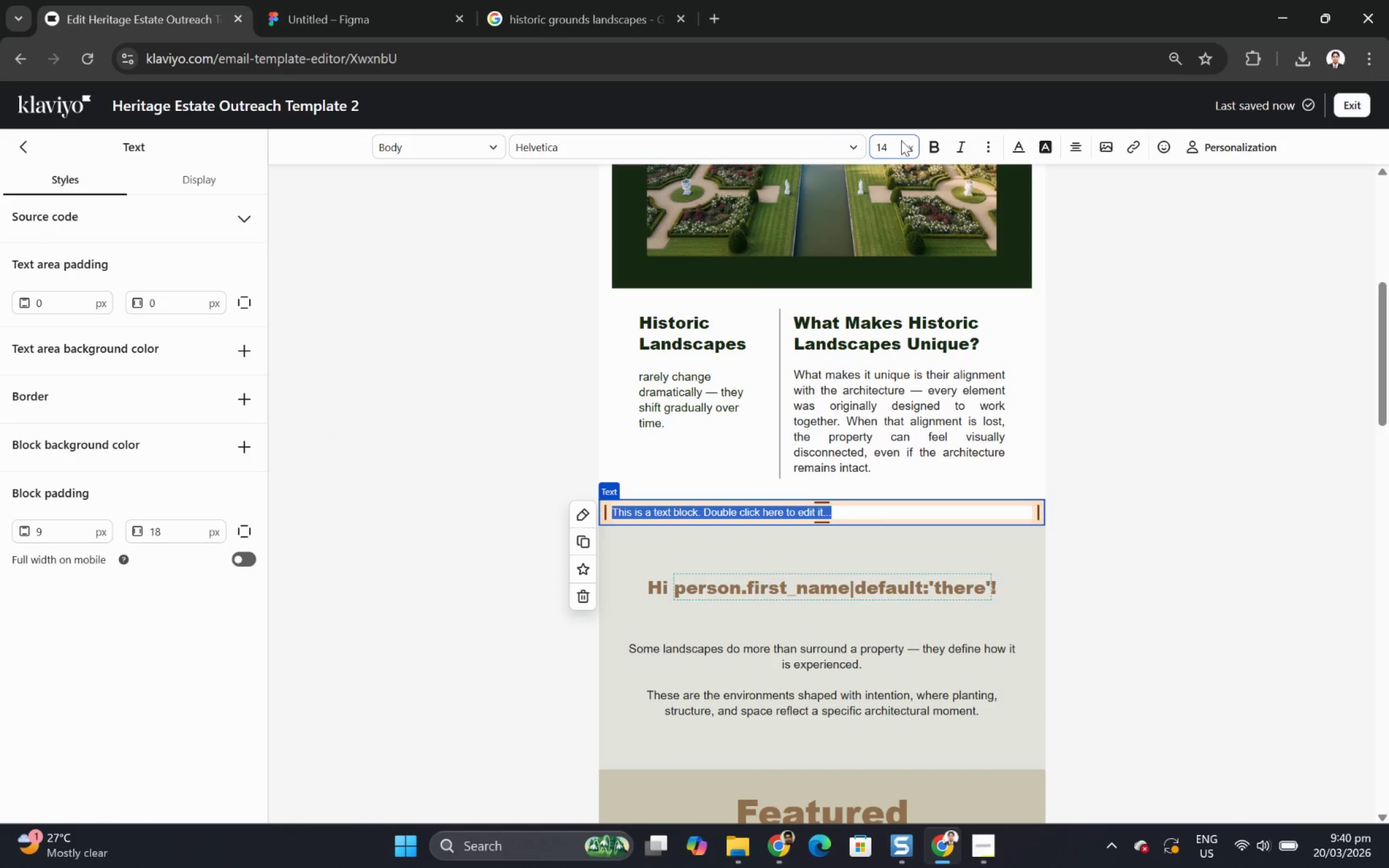 
double_click([894, 144])
 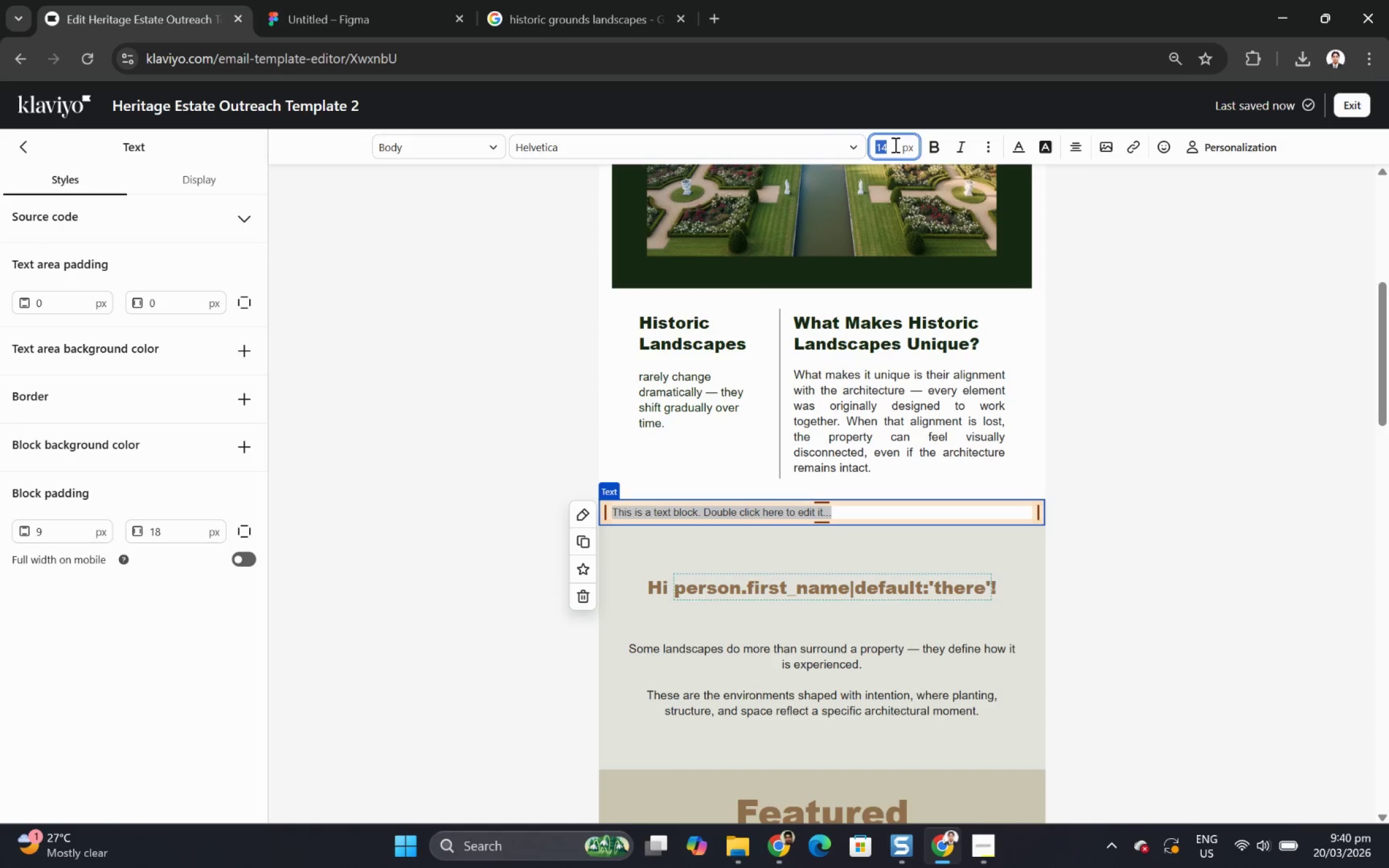 
key(Numpad4)
 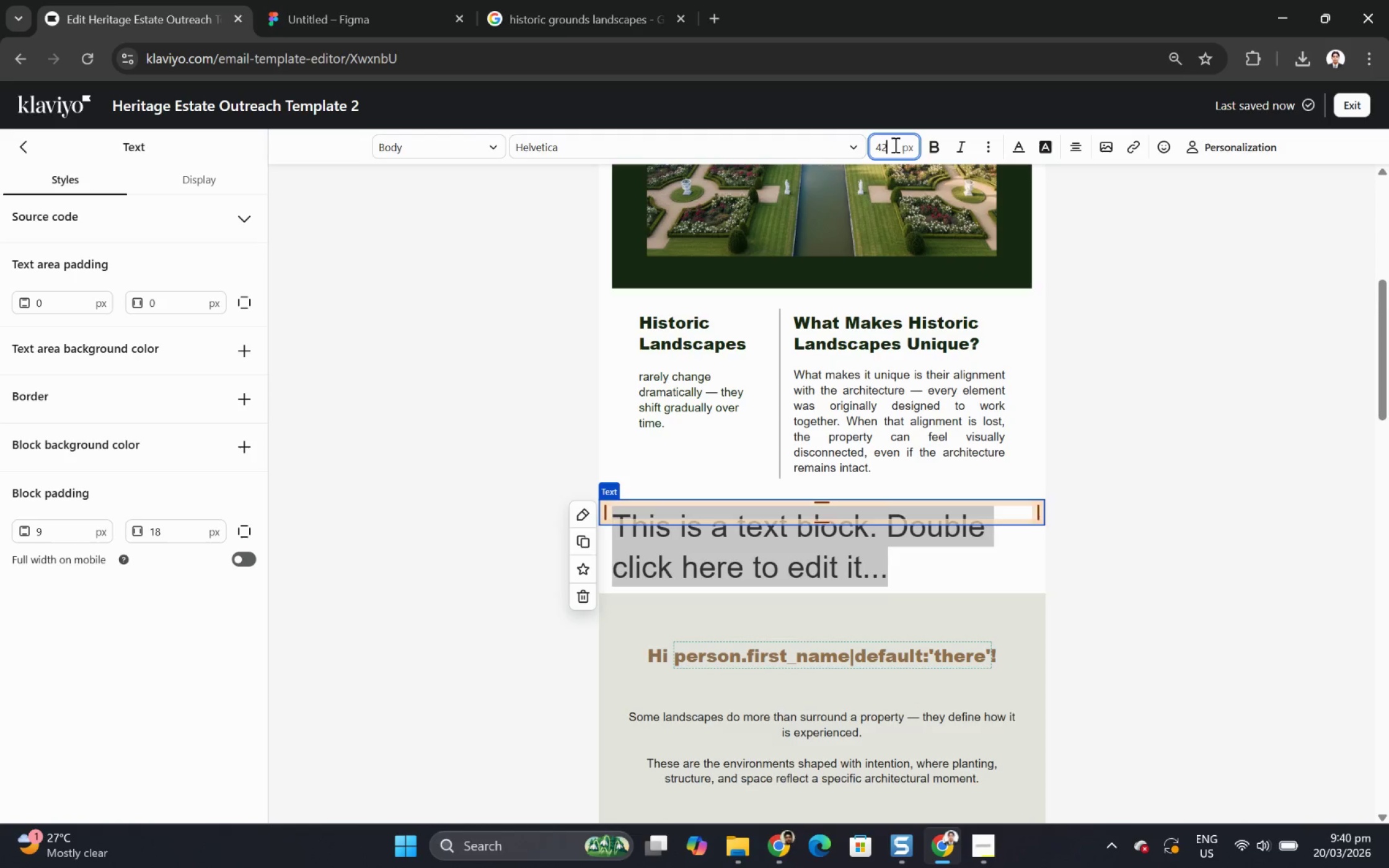 
key(Numpad2)
 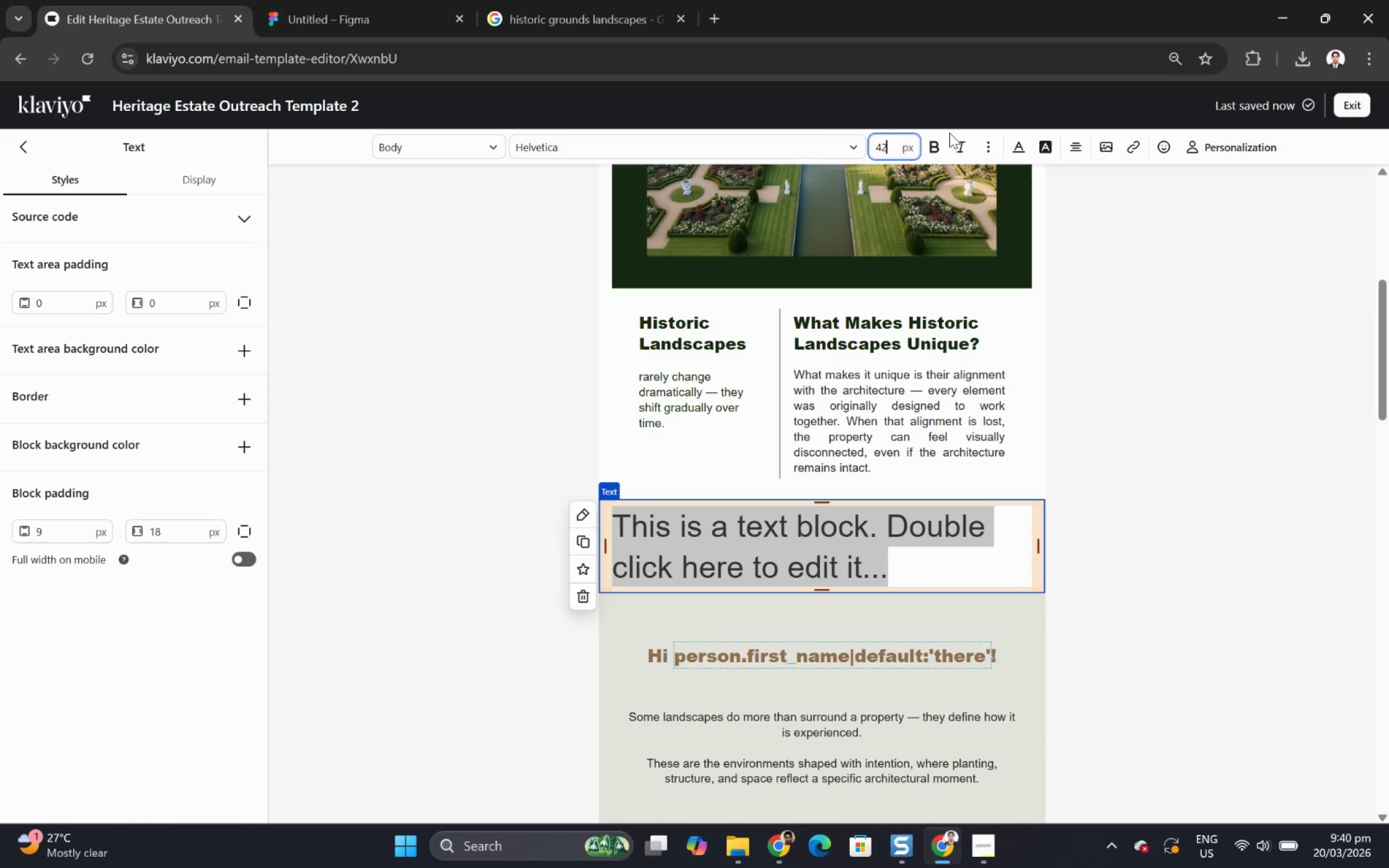 
left_click([854, 141])
 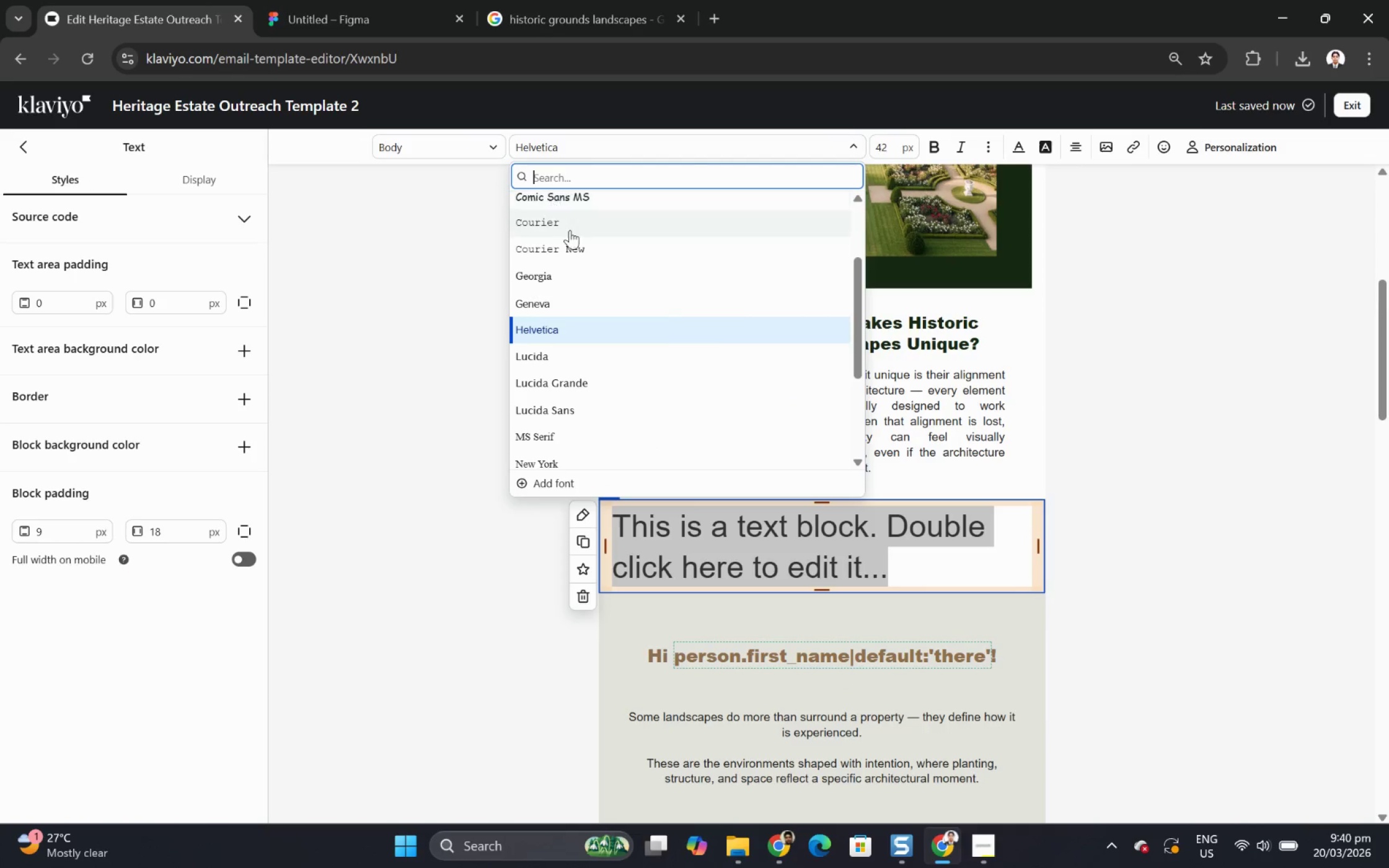 
scroll: coordinate [664, 286], scroll_direction: up, amount: 5.0
 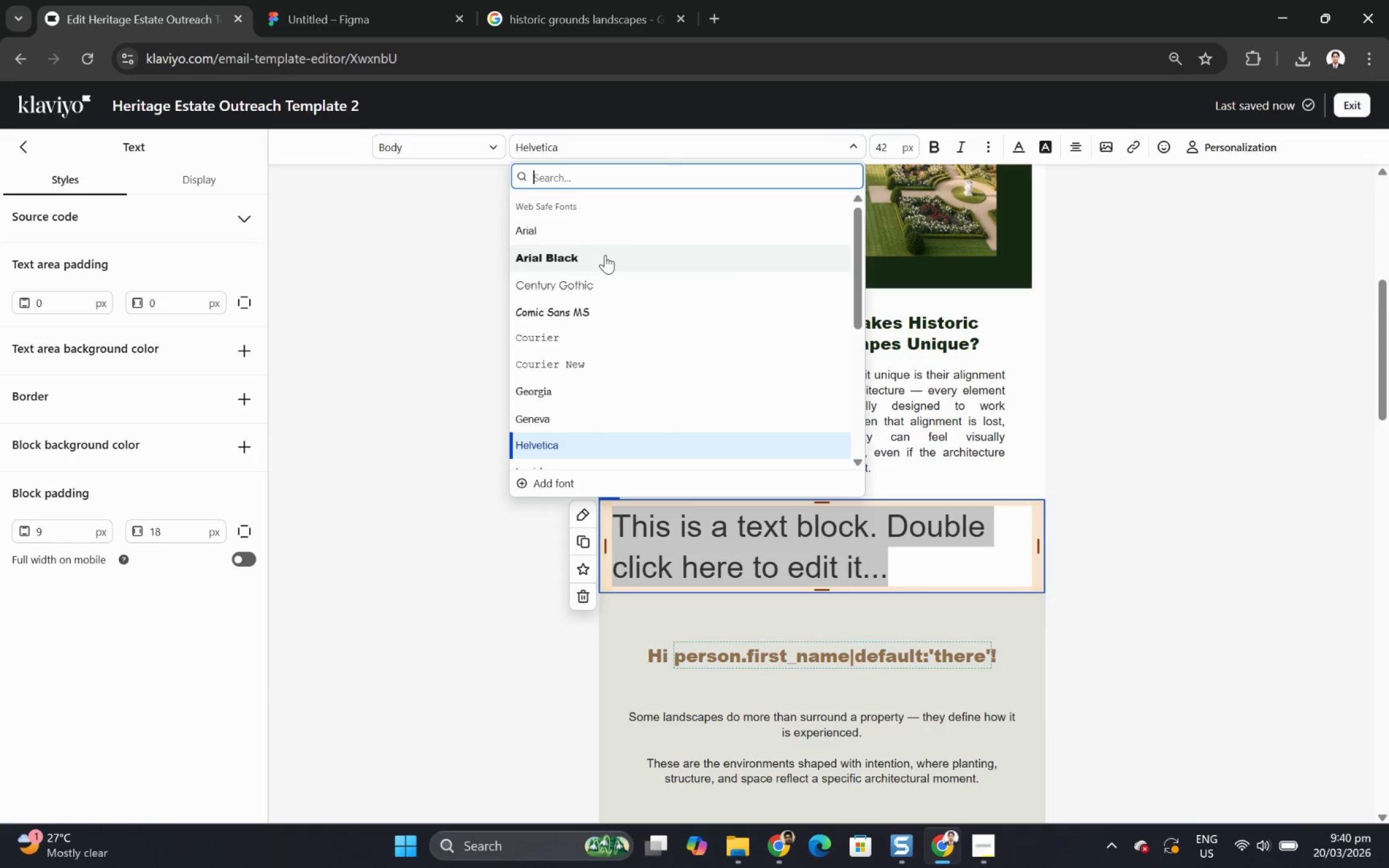 
left_click([605, 255])
 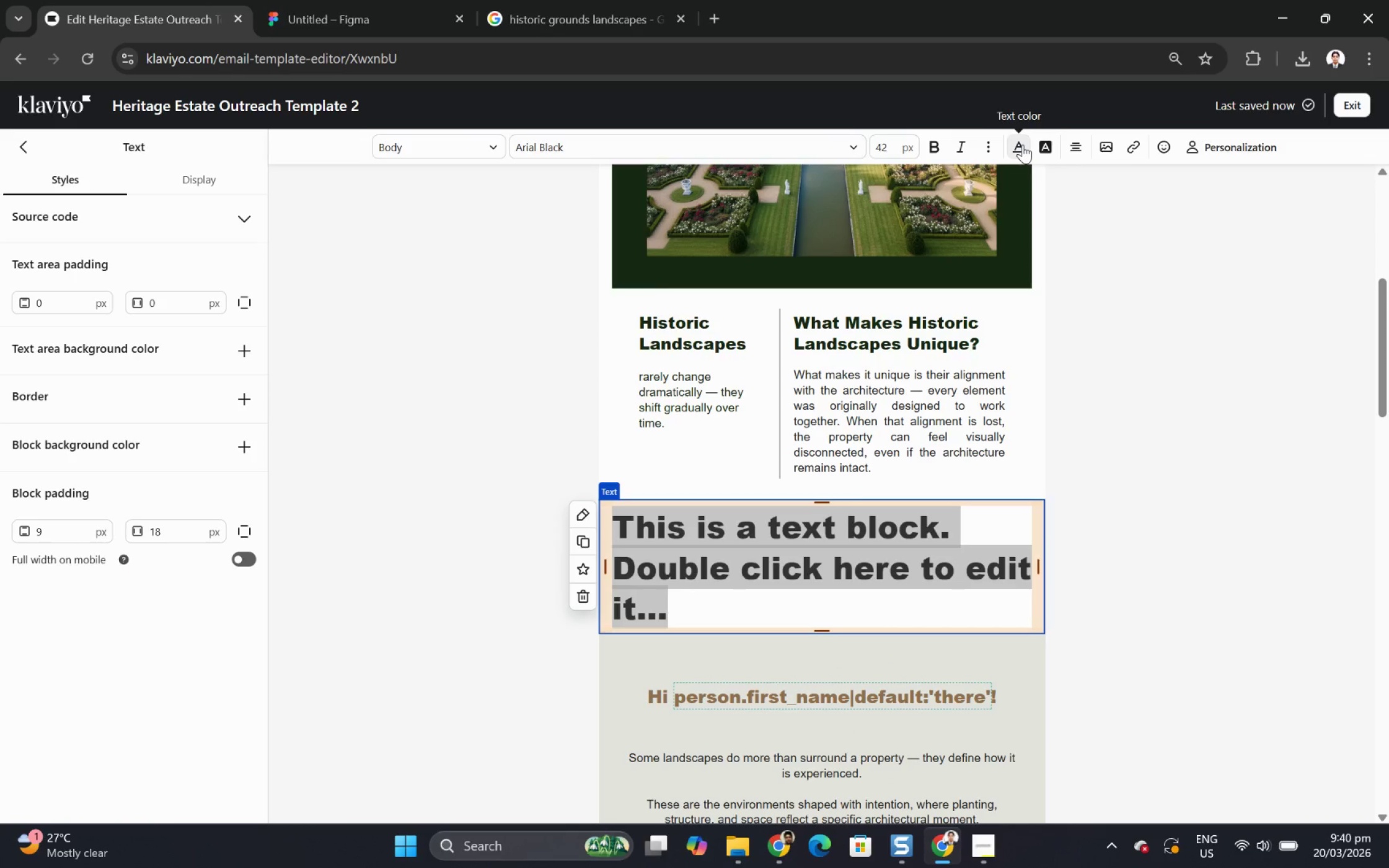 
wait(5.05)
 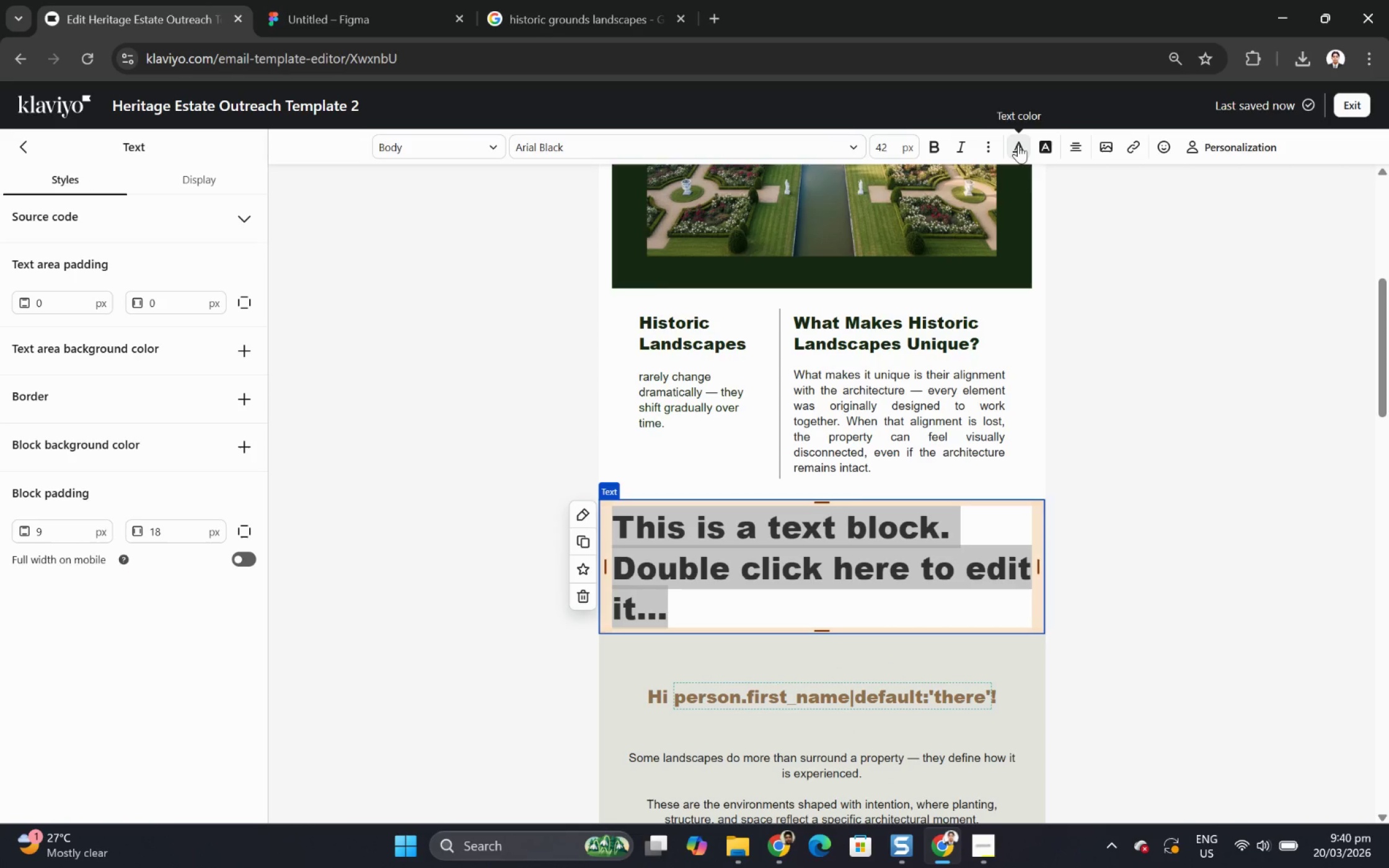 
left_click([1049, 147])
 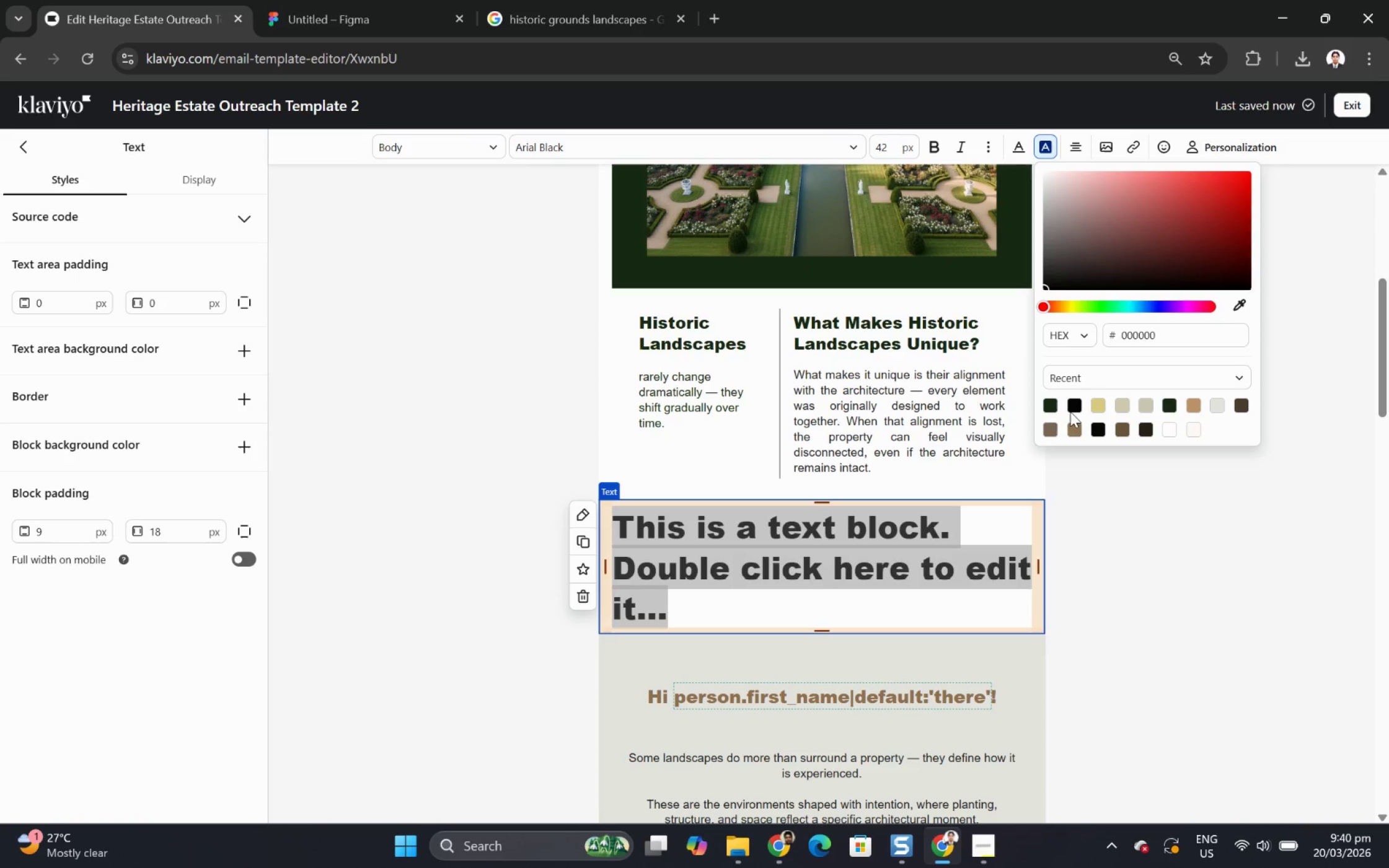 
left_click([1051, 406])
 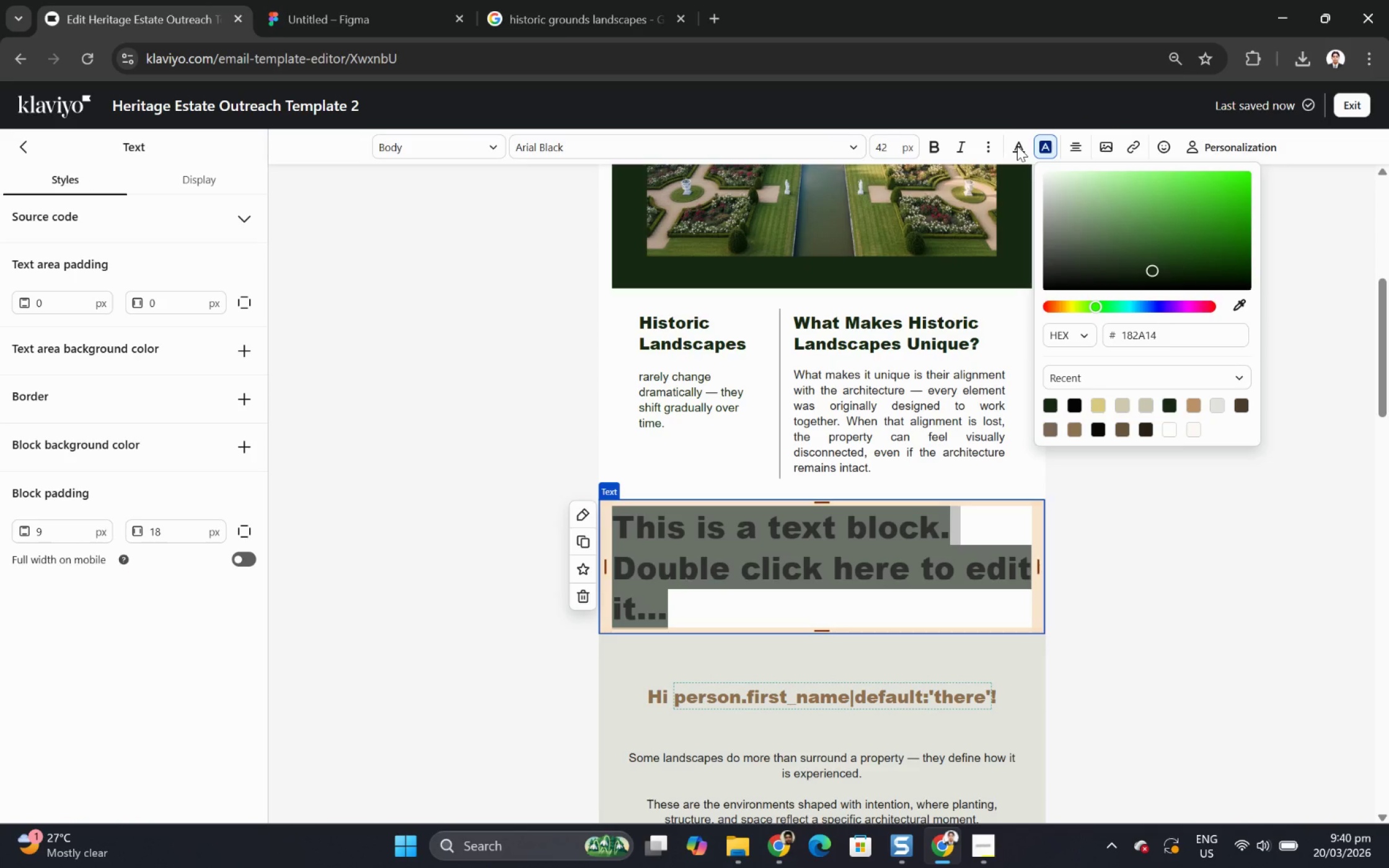 
left_click([1016, 146])
 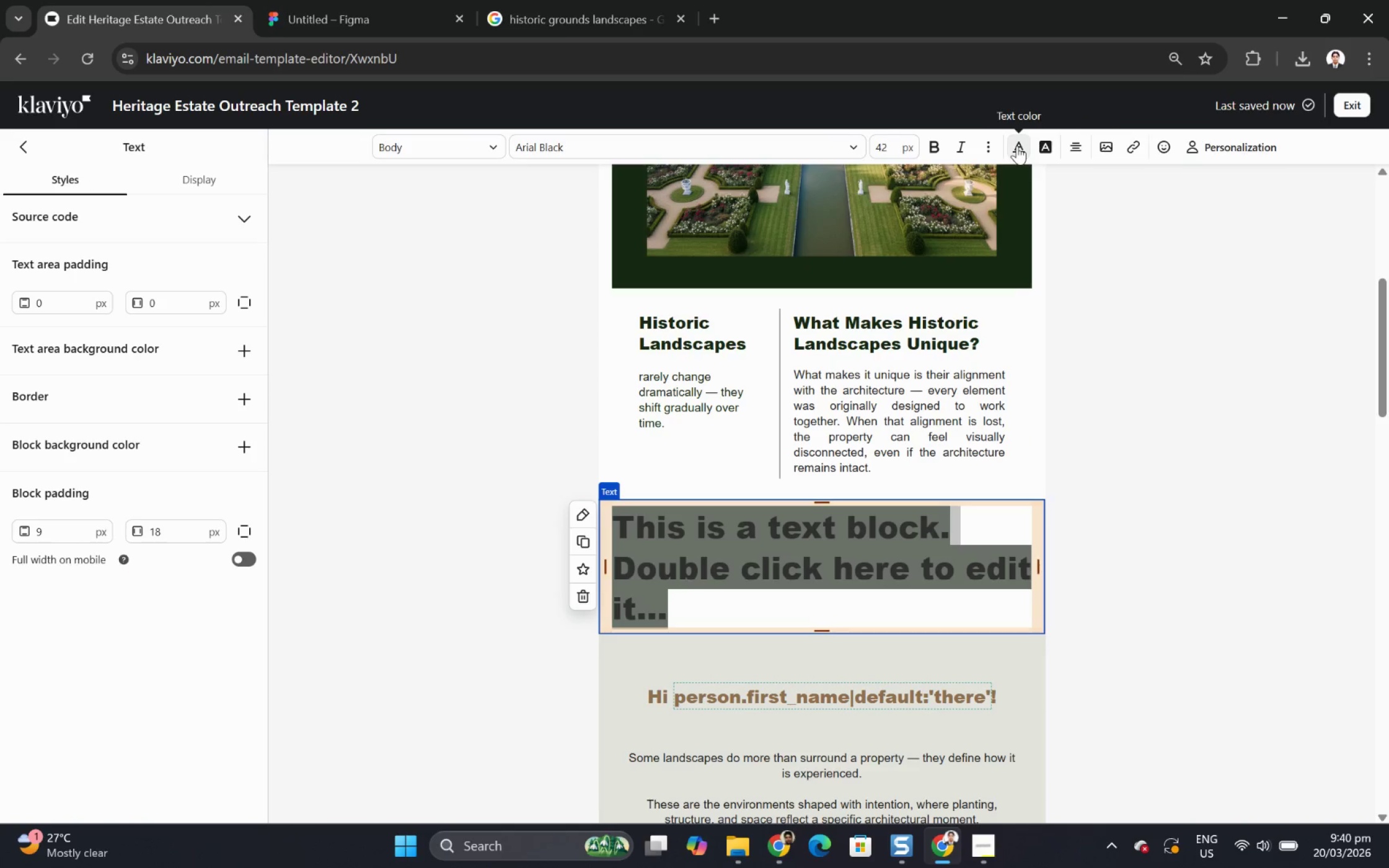 
left_click([1016, 146])
 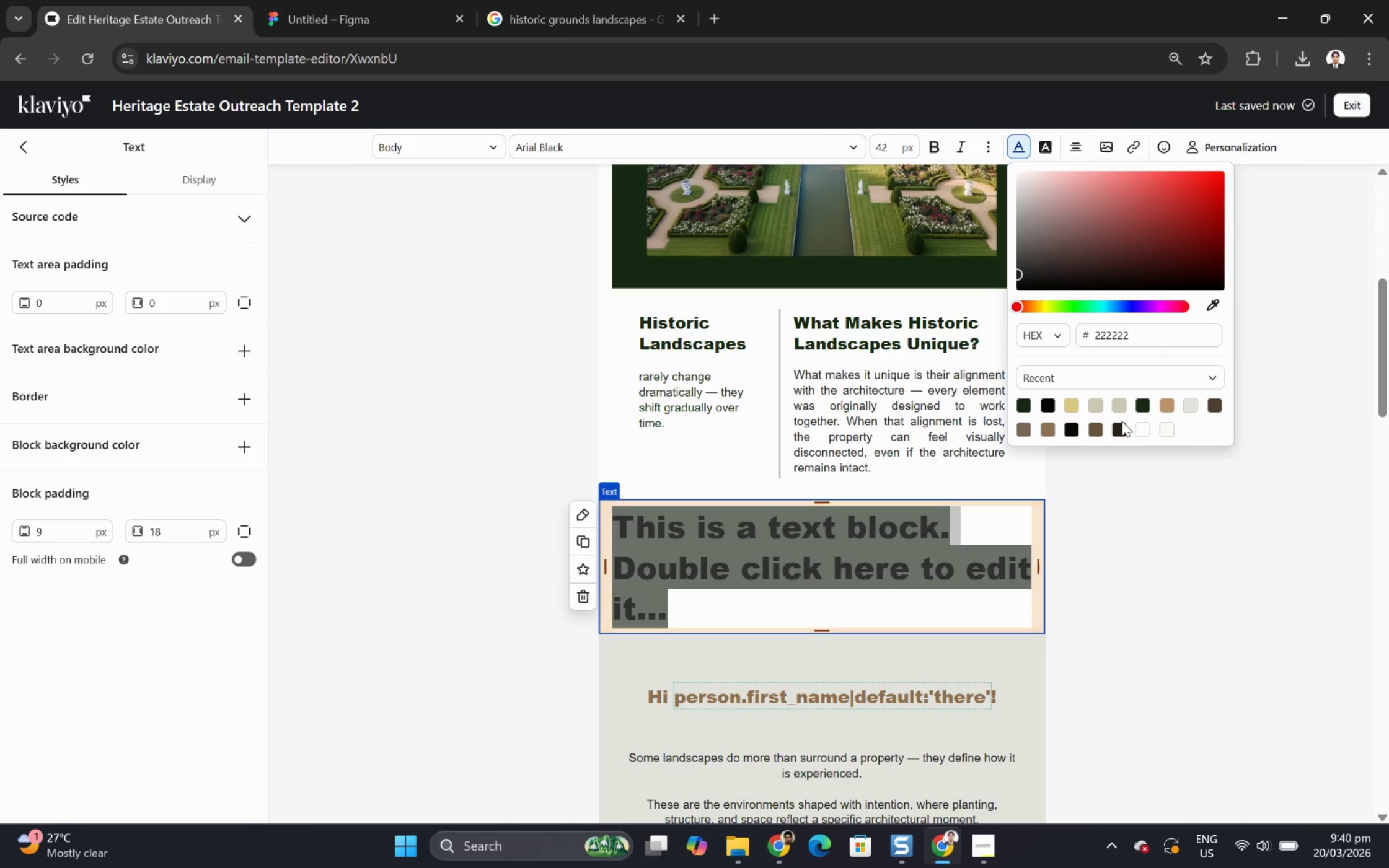 
left_click([1146, 432])
 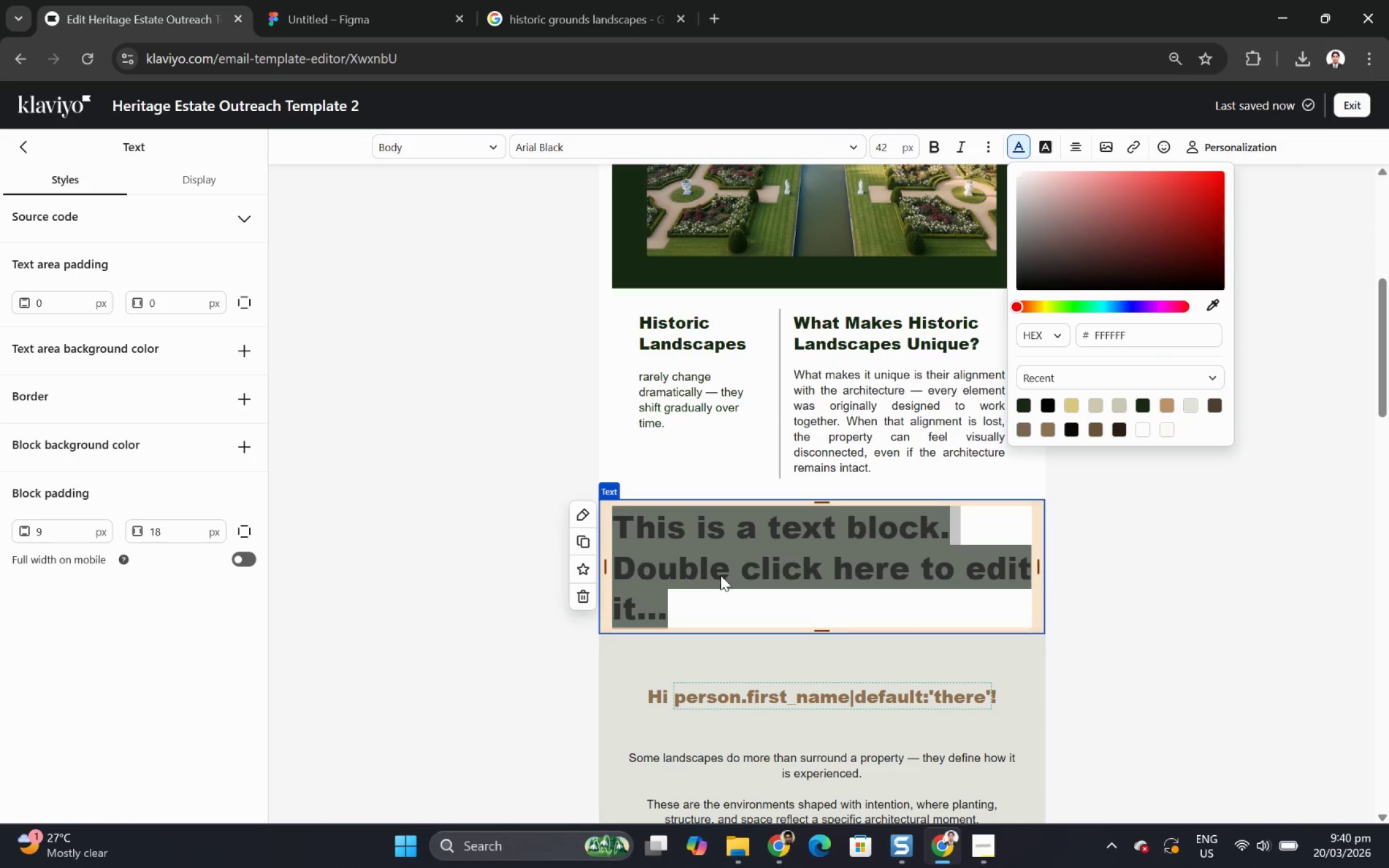 
left_click([715, 566])
 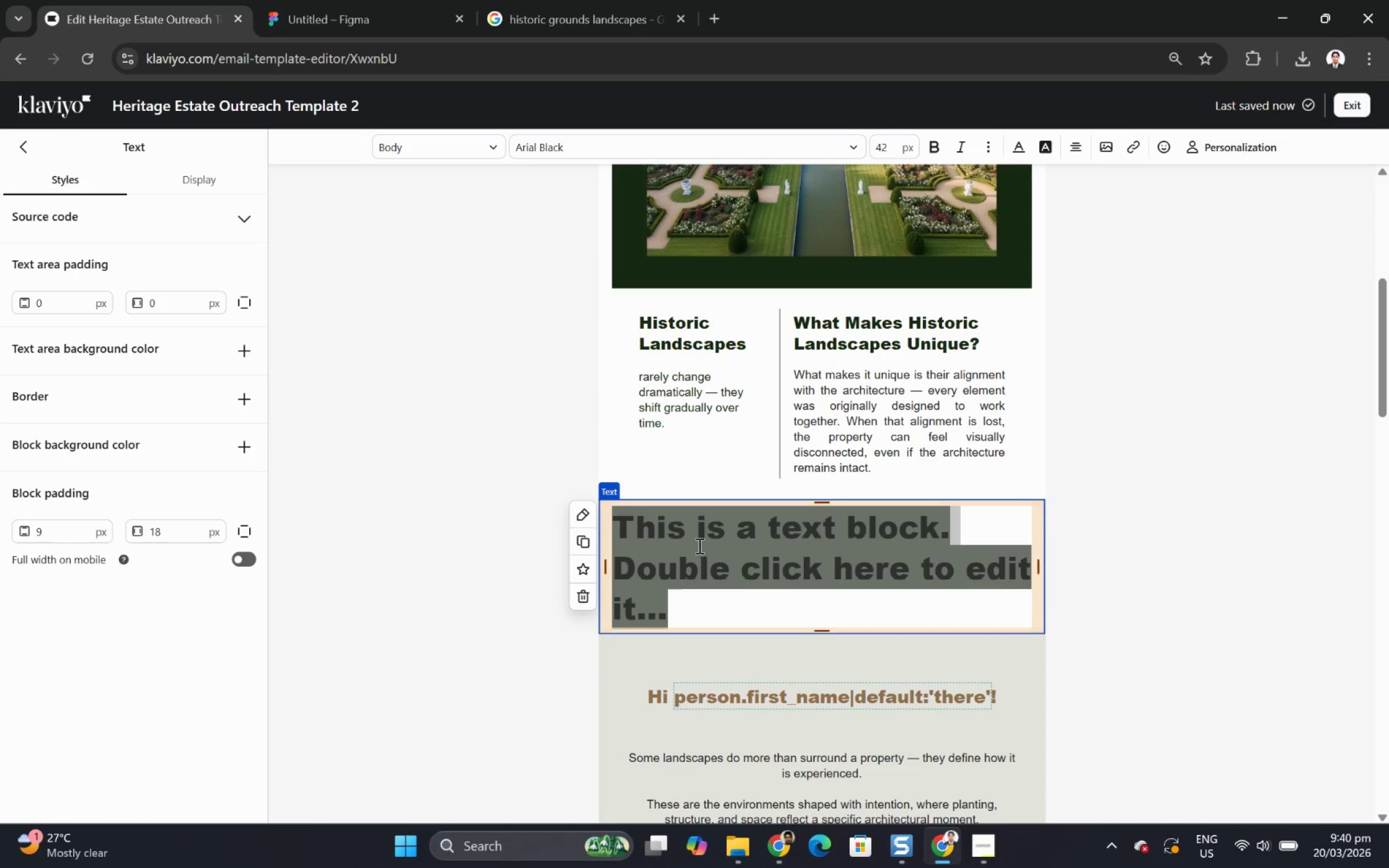 
left_click([697, 544])
 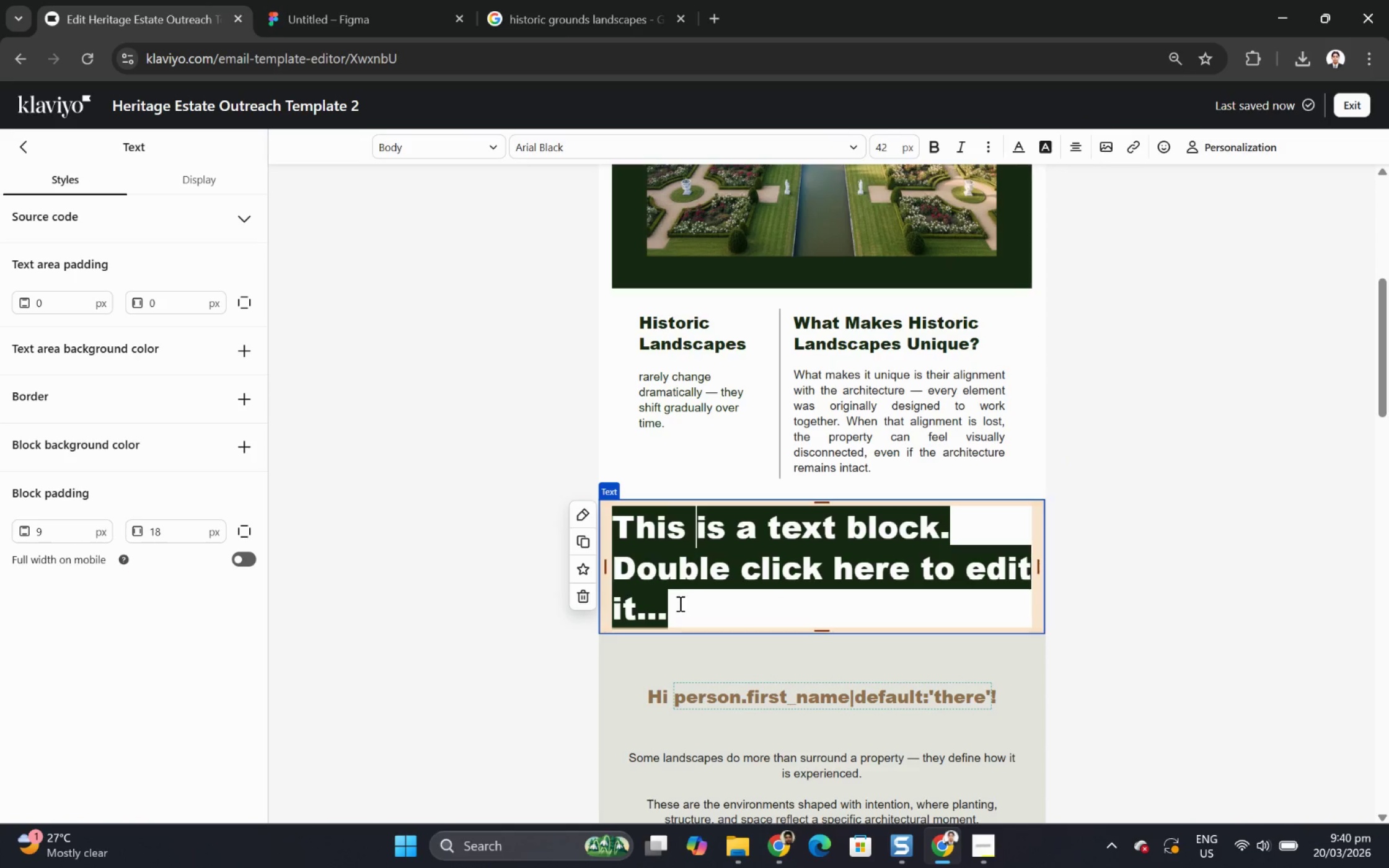 
left_click_drag(start_coordinate=[671, 609], to_coordinate=[611, 523])
 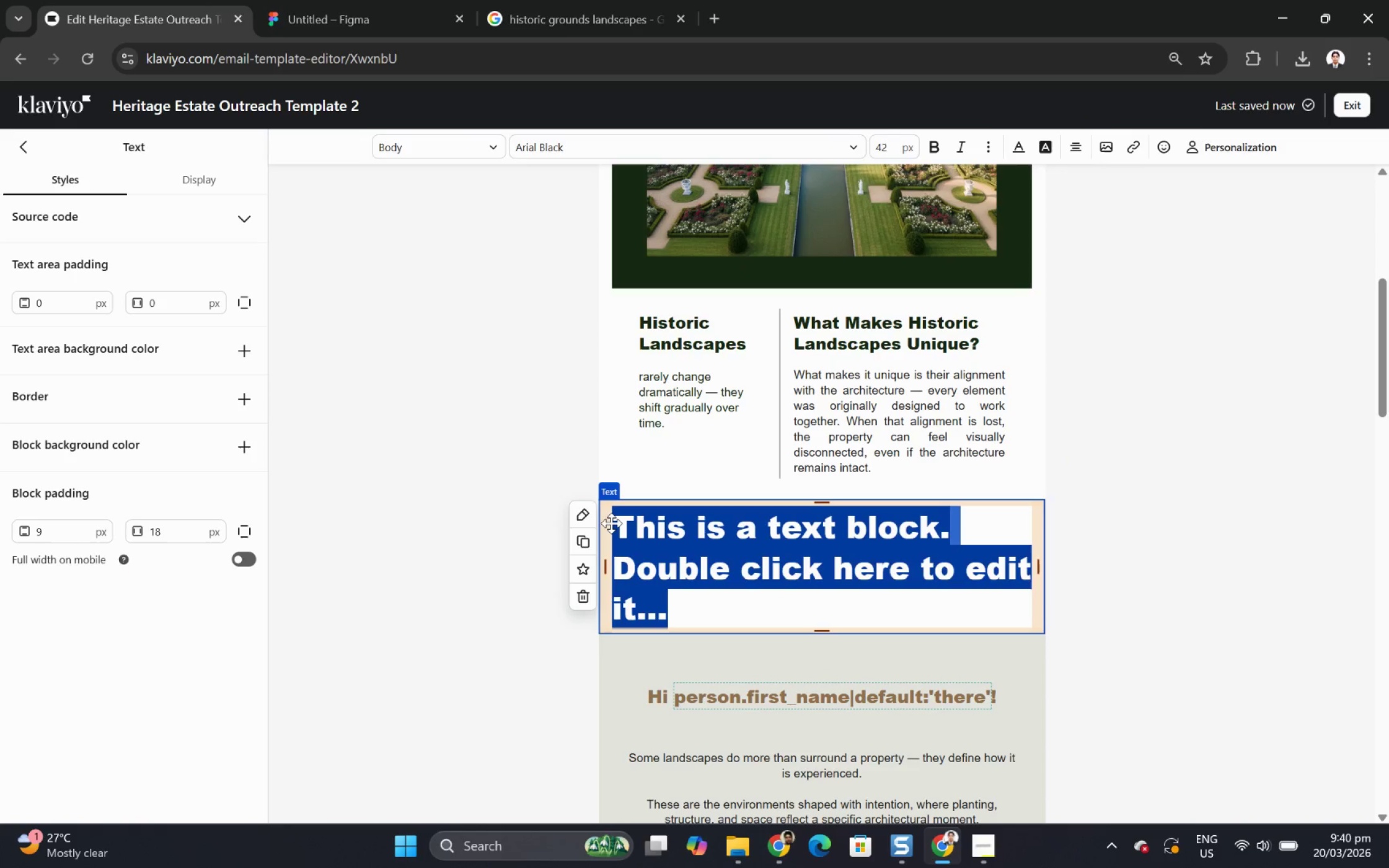 
type(  What we )
key(Backspace)
key(Backspace)
key(Backspace)
type(We Ofd)
key(Backspace)
type(fer  )
 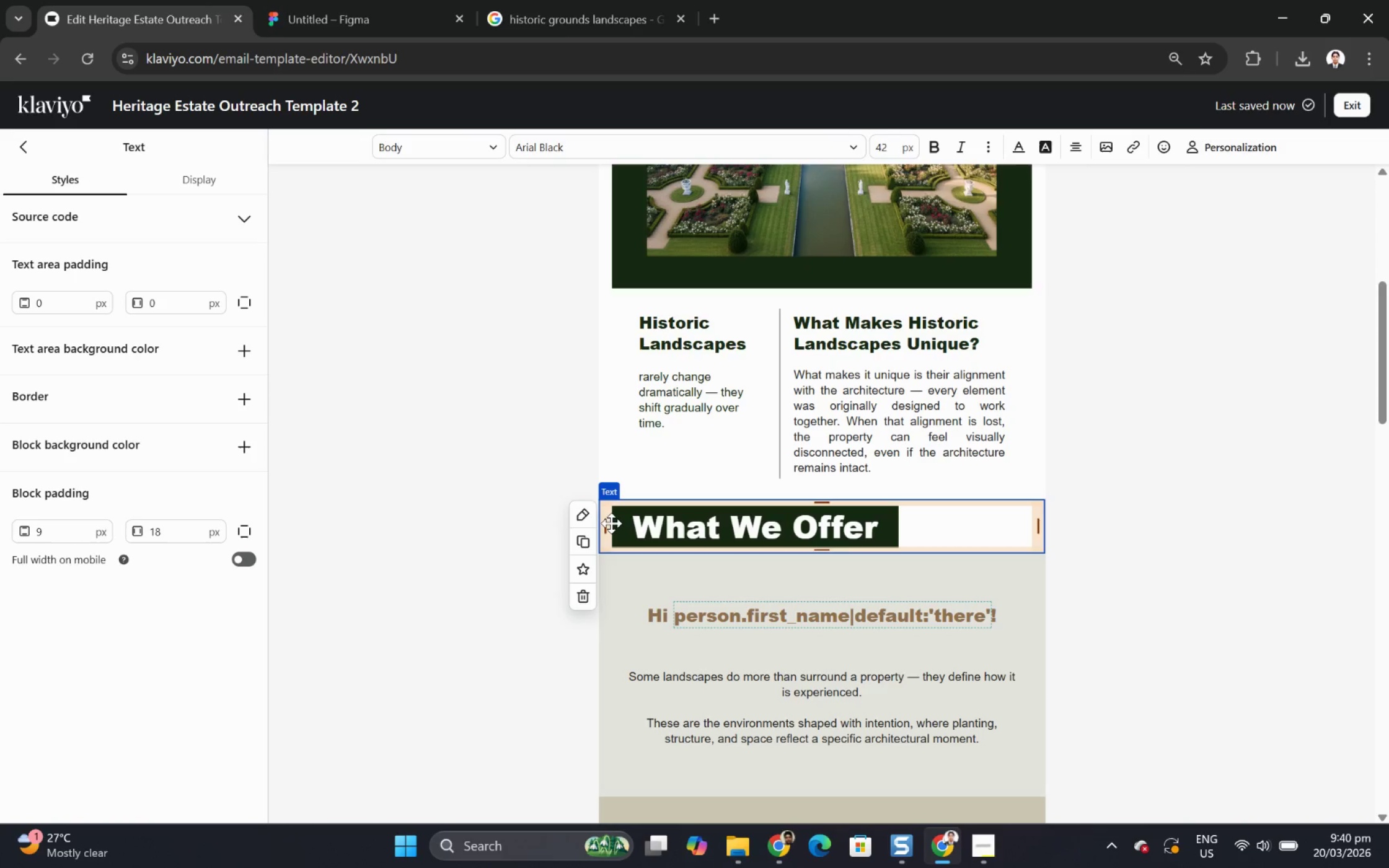 
key(Space)
 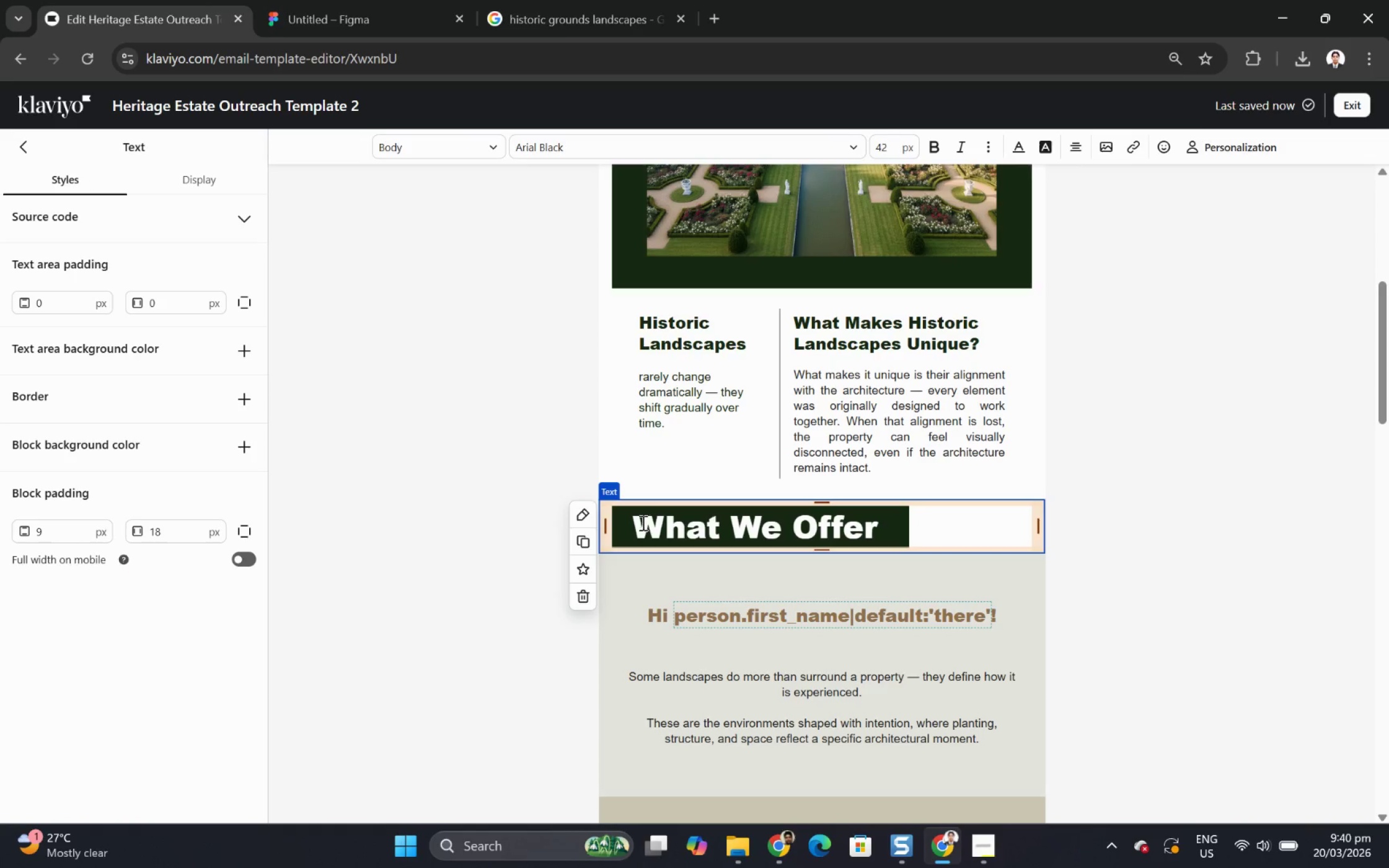 
left_click([633, 529])
 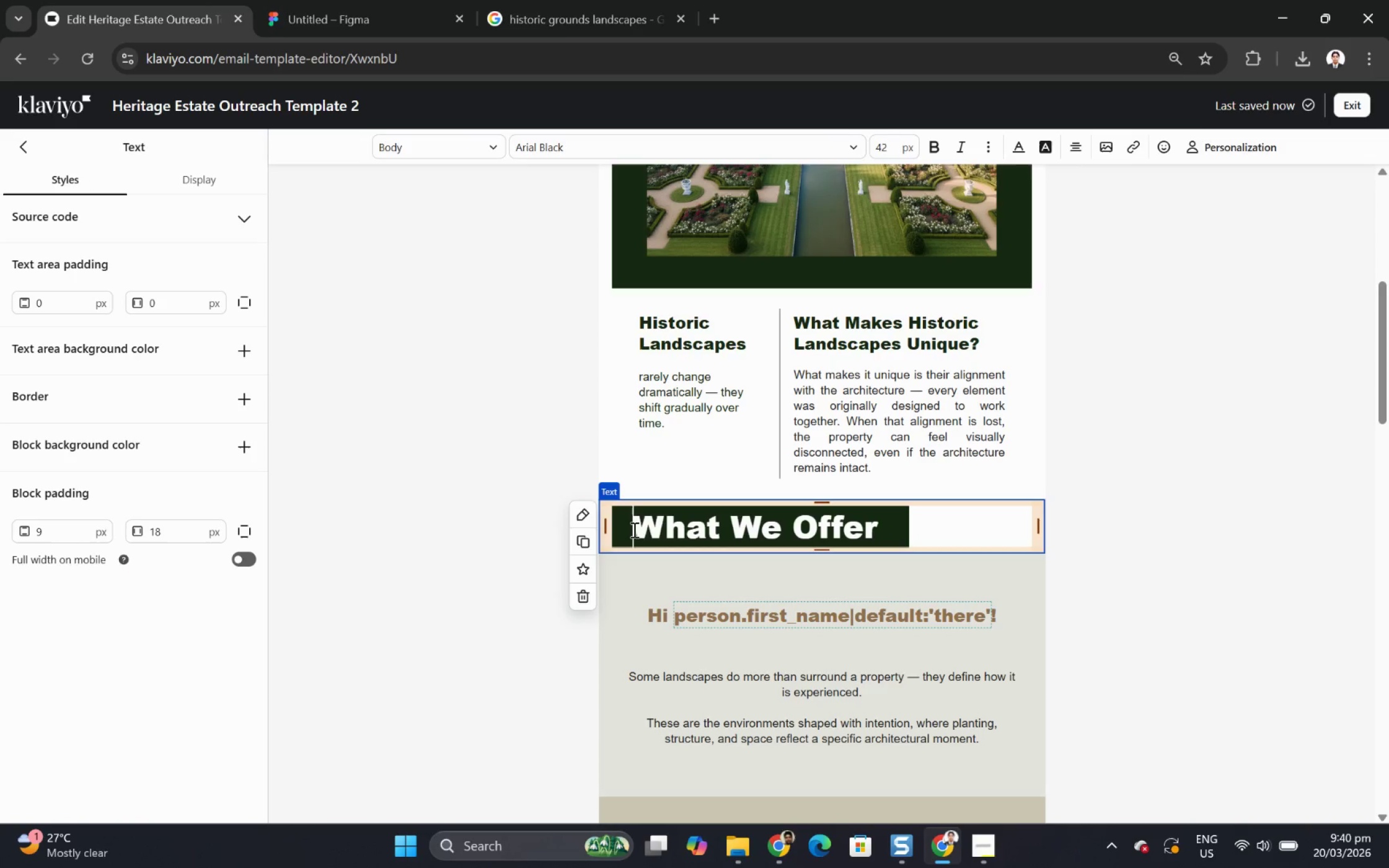 
key(Space)
 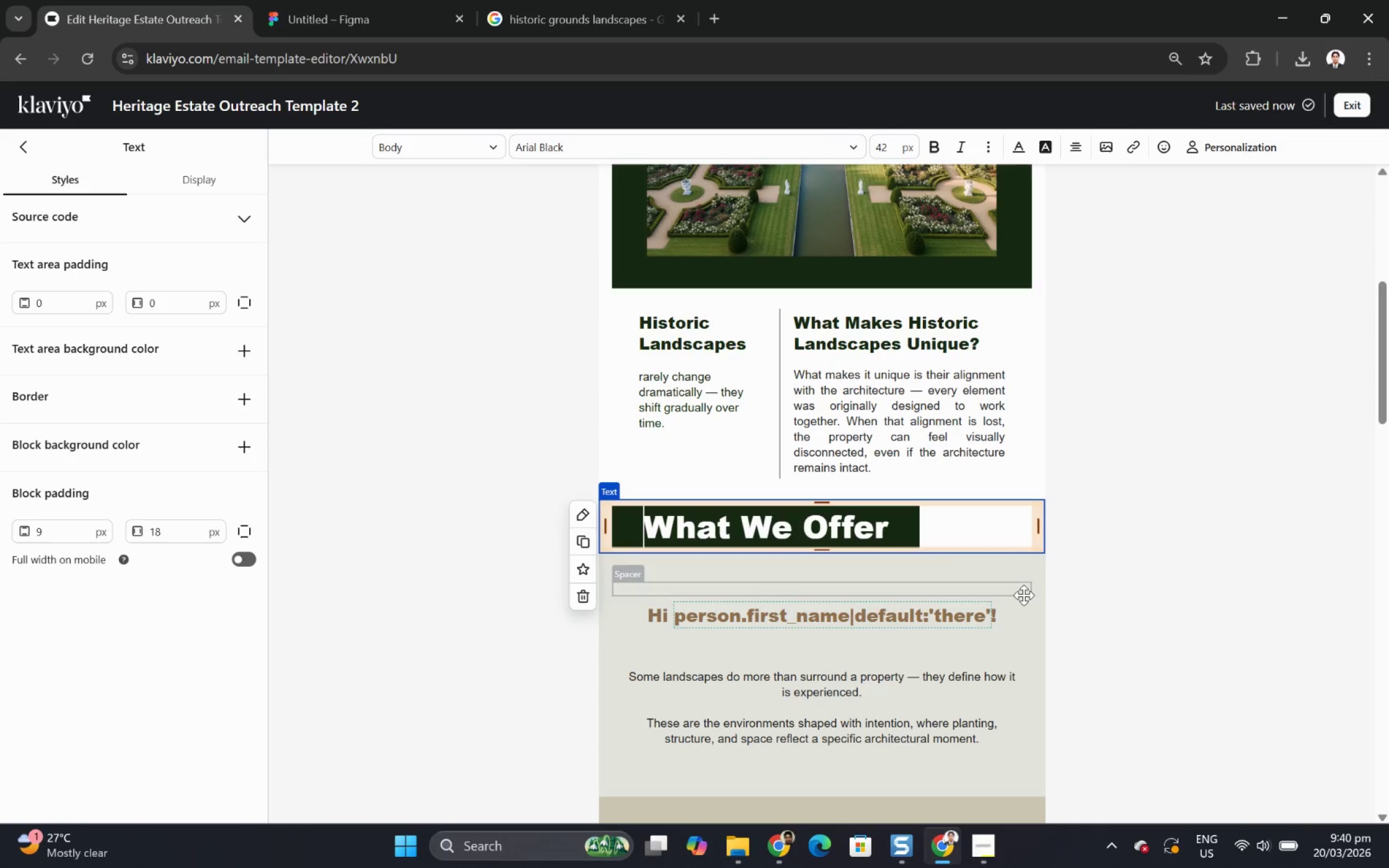 
left_click([1031, 604])
 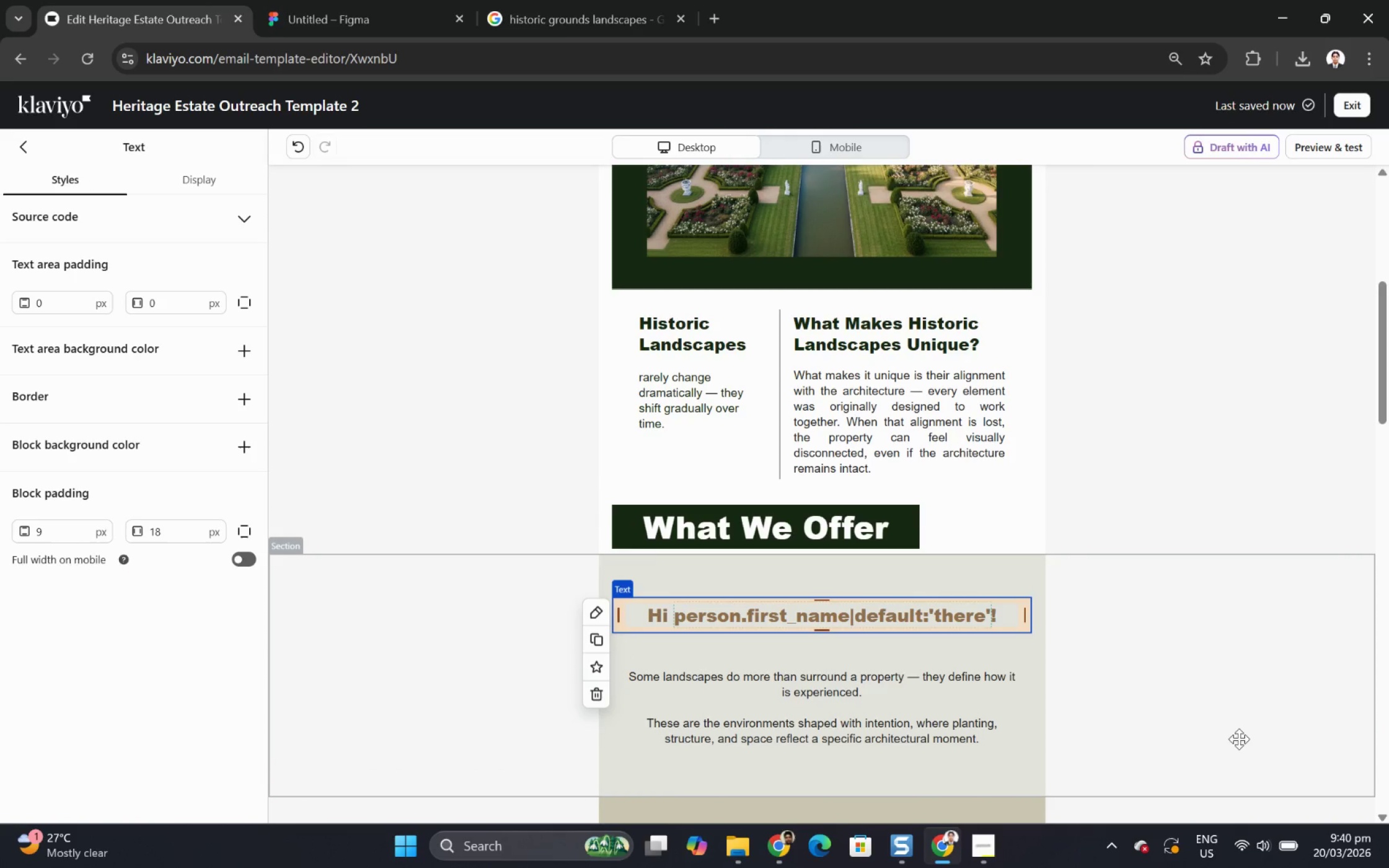 
scroll: coordinate [1212, 607], scroll_direction: up, amount: 1.0
 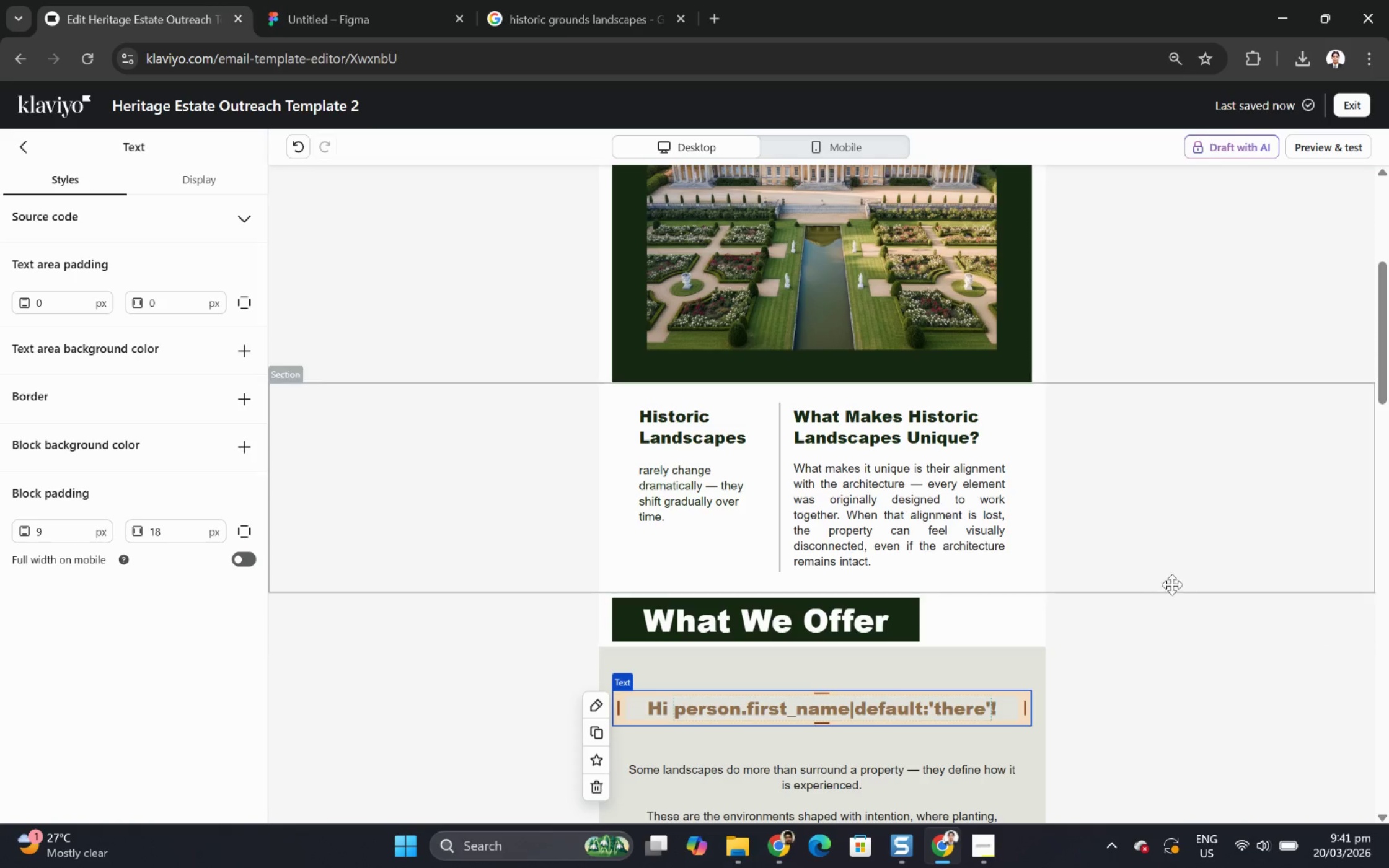 
scroll: coordinate [1121, 642], scroll_direction: down, amount: 1.0
 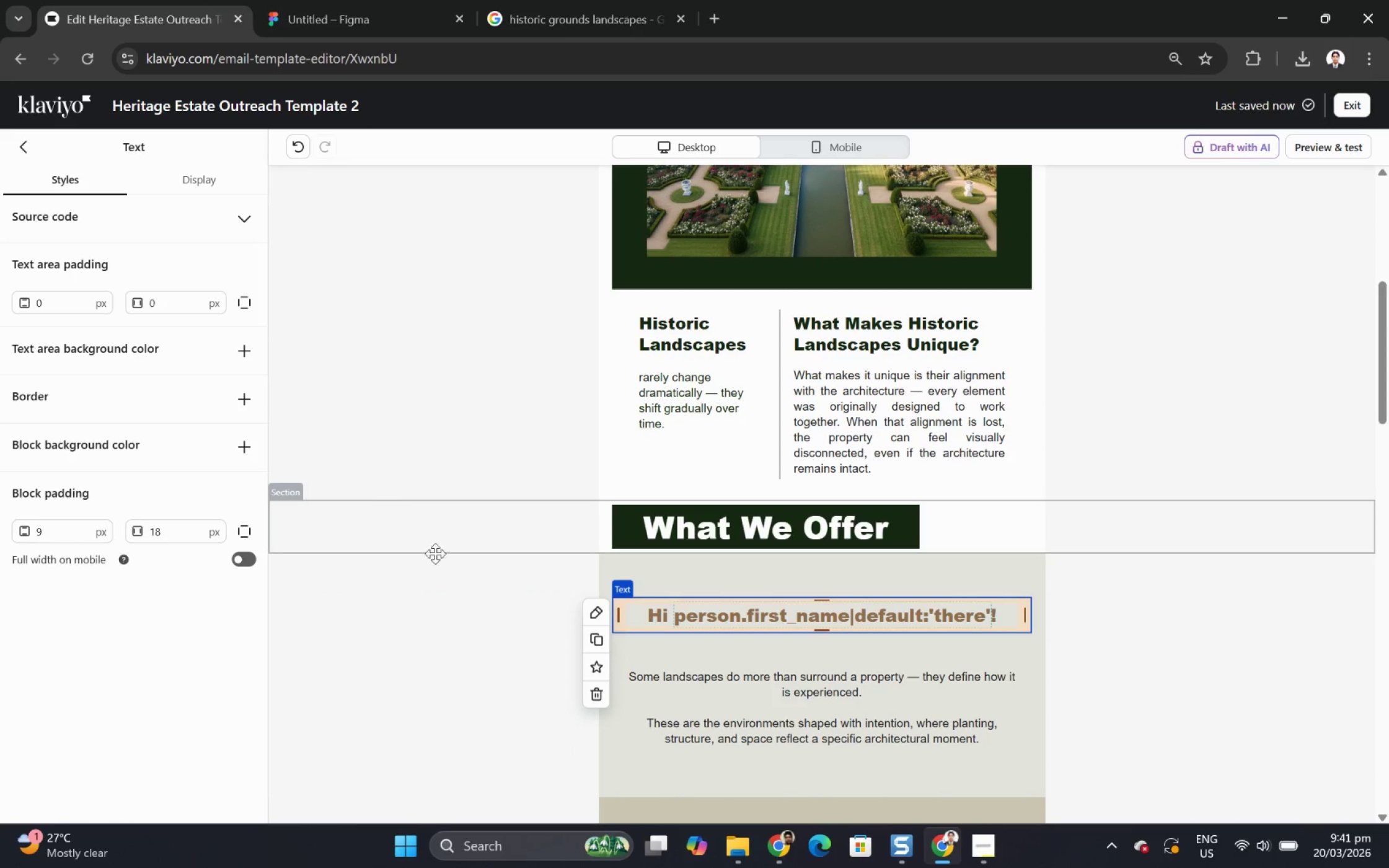 
left_click([482, 632])
 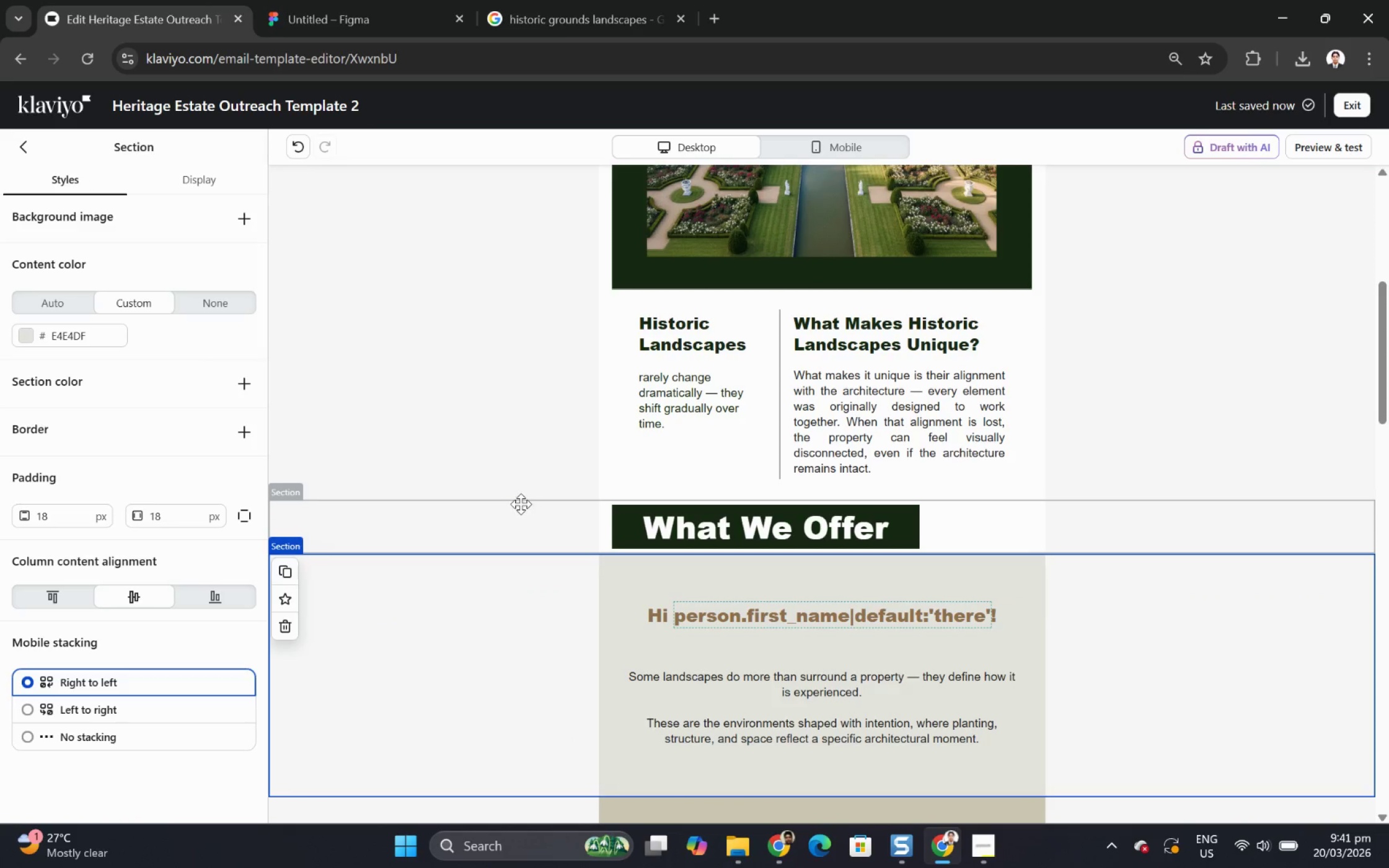 
left_click([521, 504])
 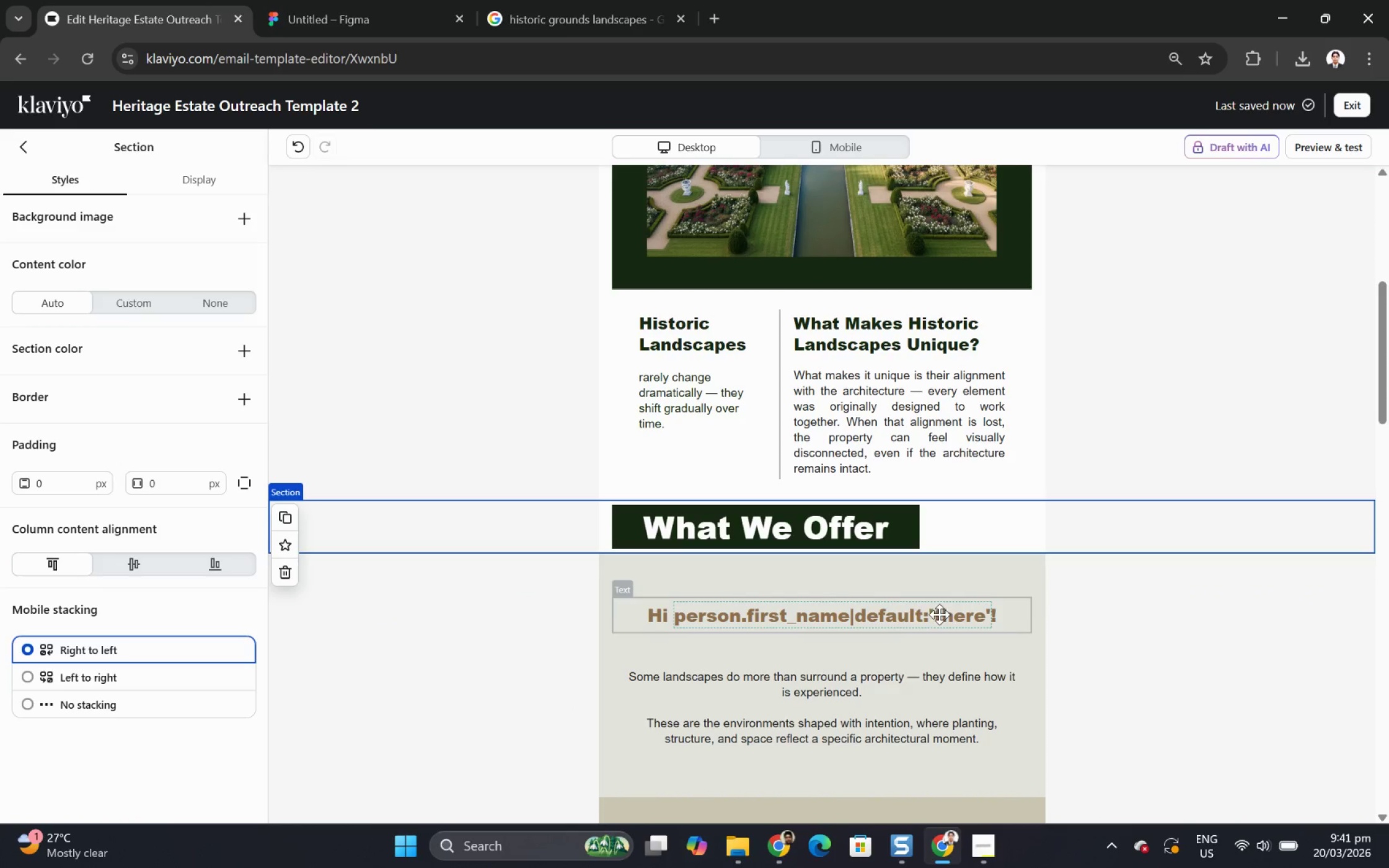 
left_click([468, 616])
 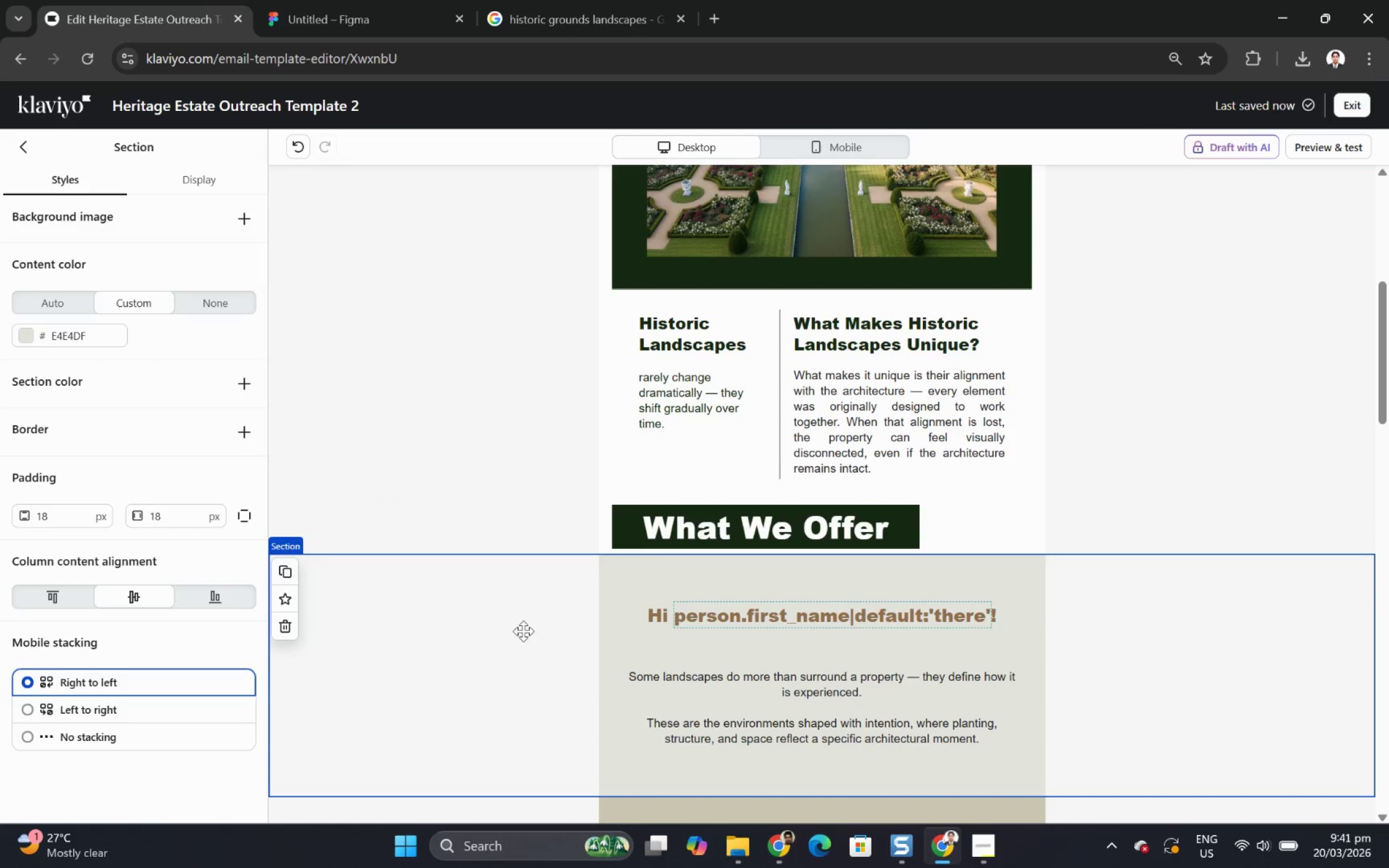 
scroll: coordinate [532, 630], scroll_direction: down, amount: 1.0
 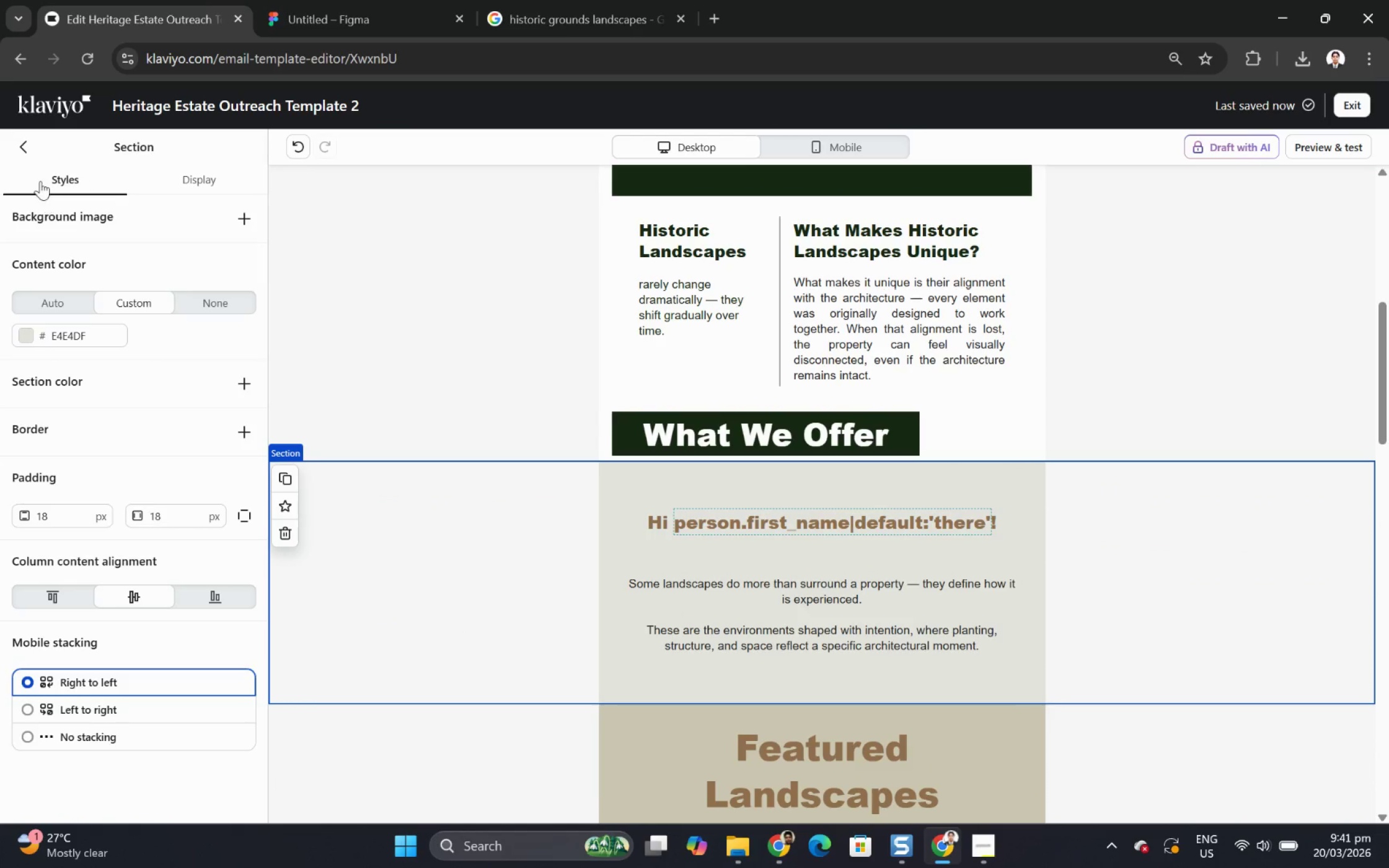 
left_click([30, 143])
 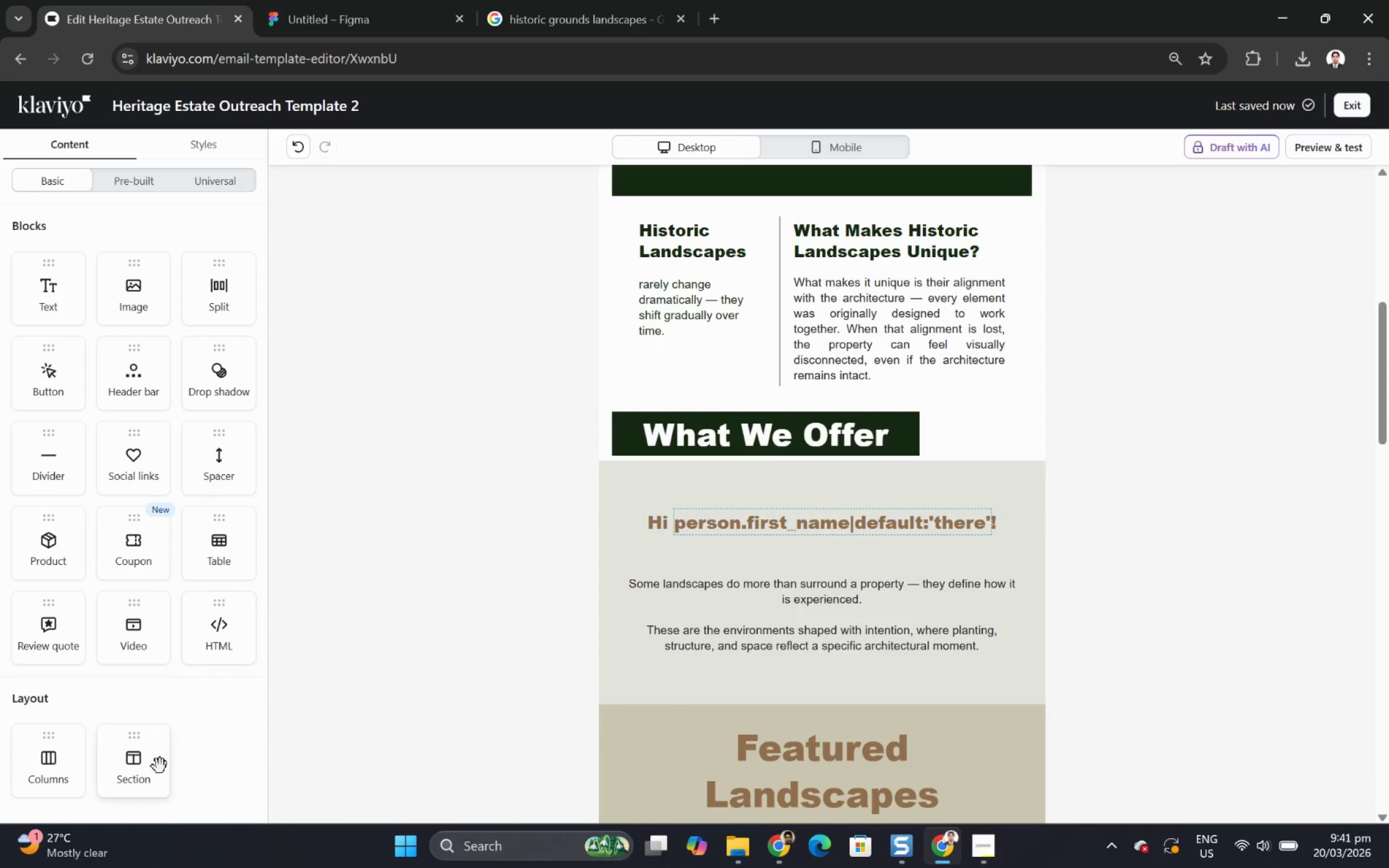 
left_click_drag(start_coordinate=[156, 767], to_coordinate=[608, 484])
 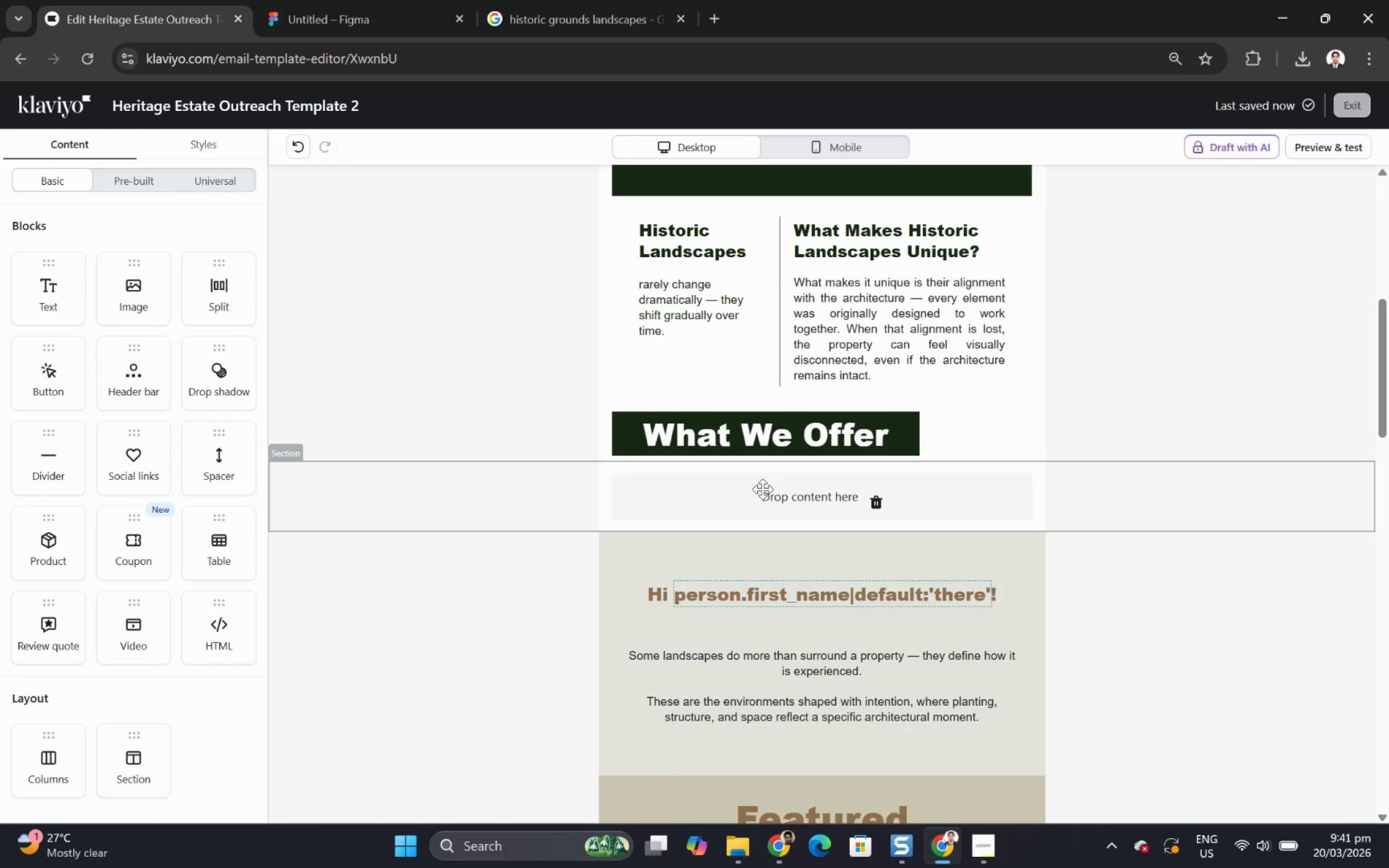 
scroll: coordinate [1150, 633], scroll_direction: up, amount: 3.0
 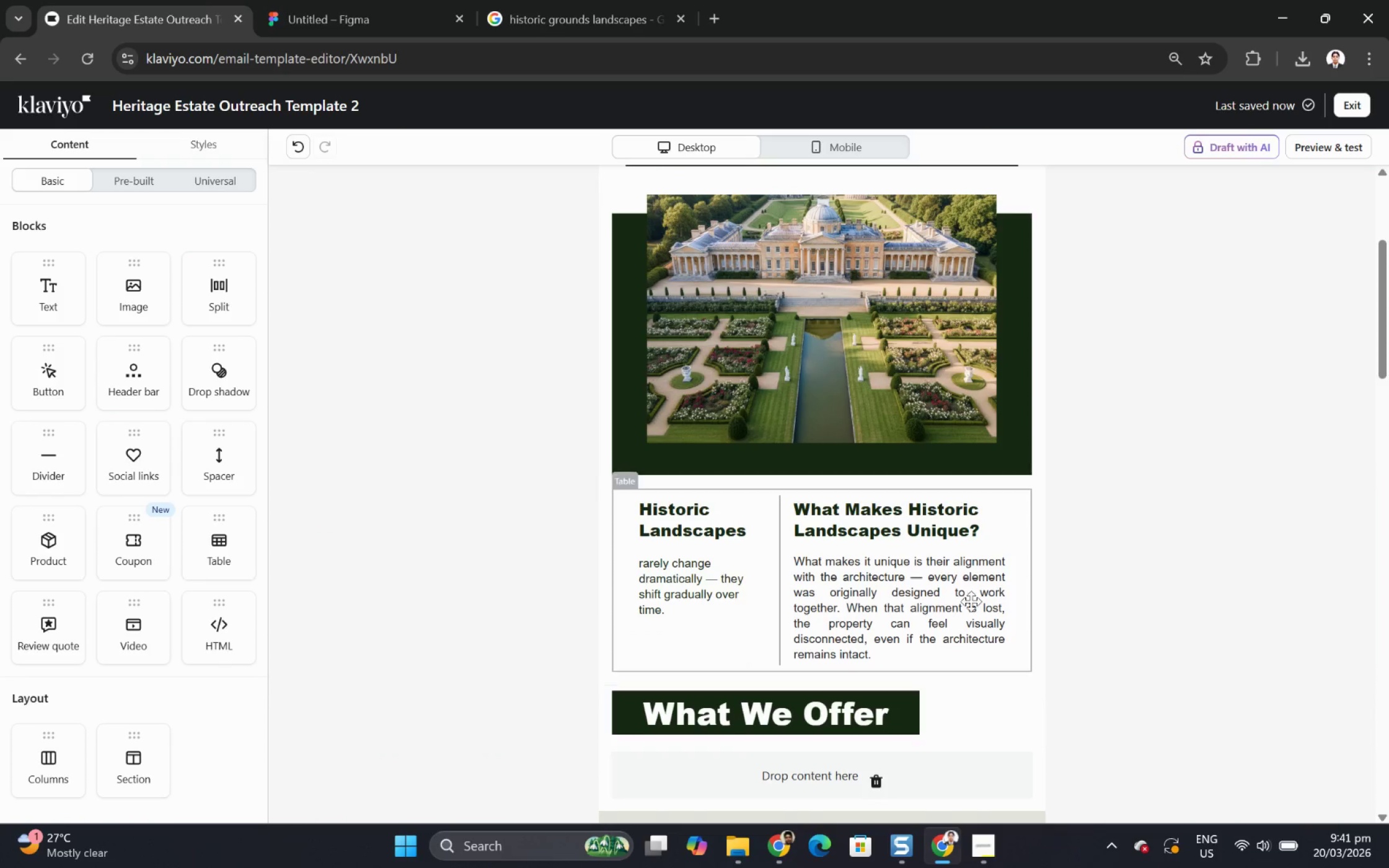 
left_click([914, 603])
 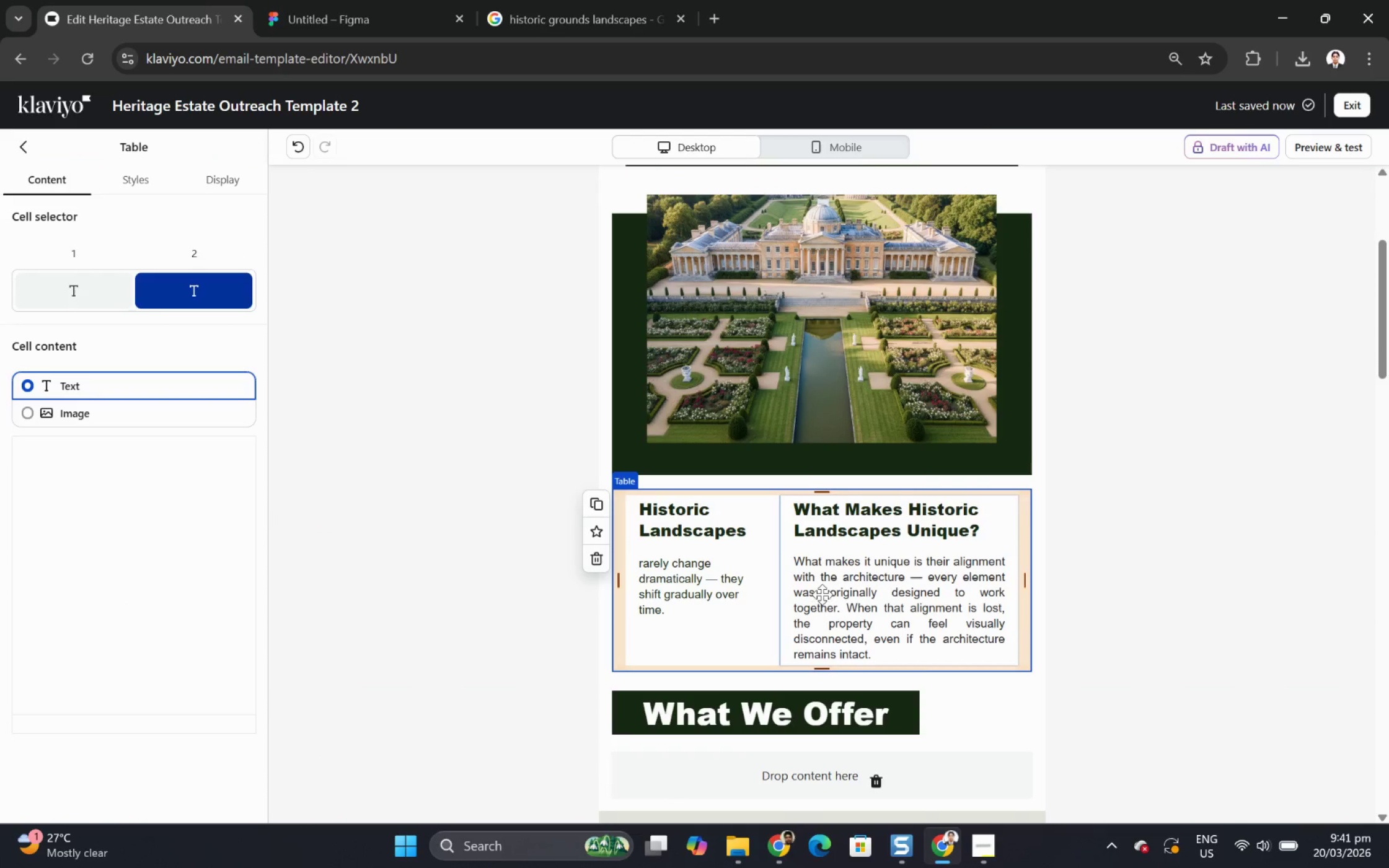 
scroll: coordinate [957, 642], scroll_direction: down, amount: 5.0
 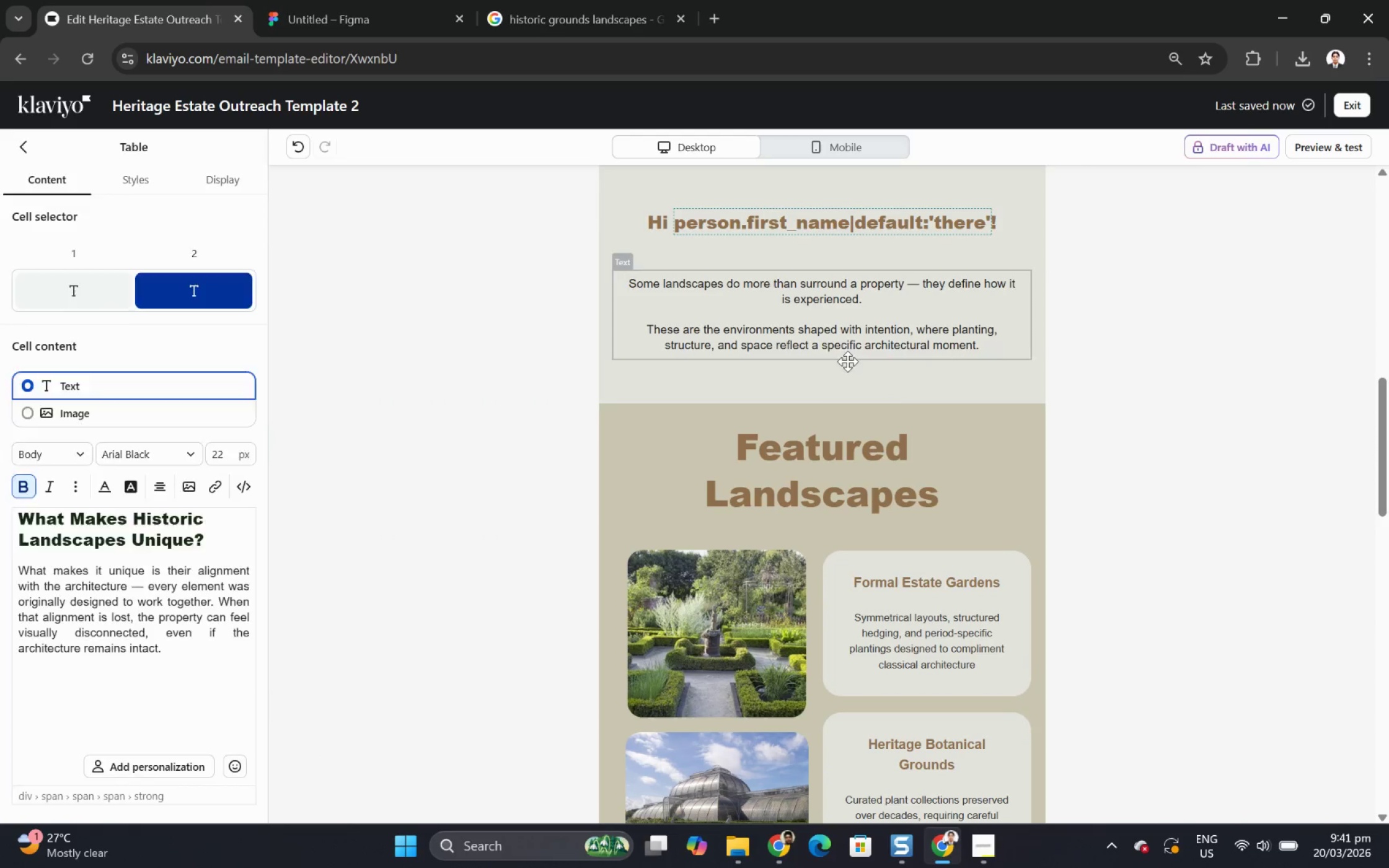 
scroll: coordinate [905, 416], scroll_direction: up, amount: 5.0
 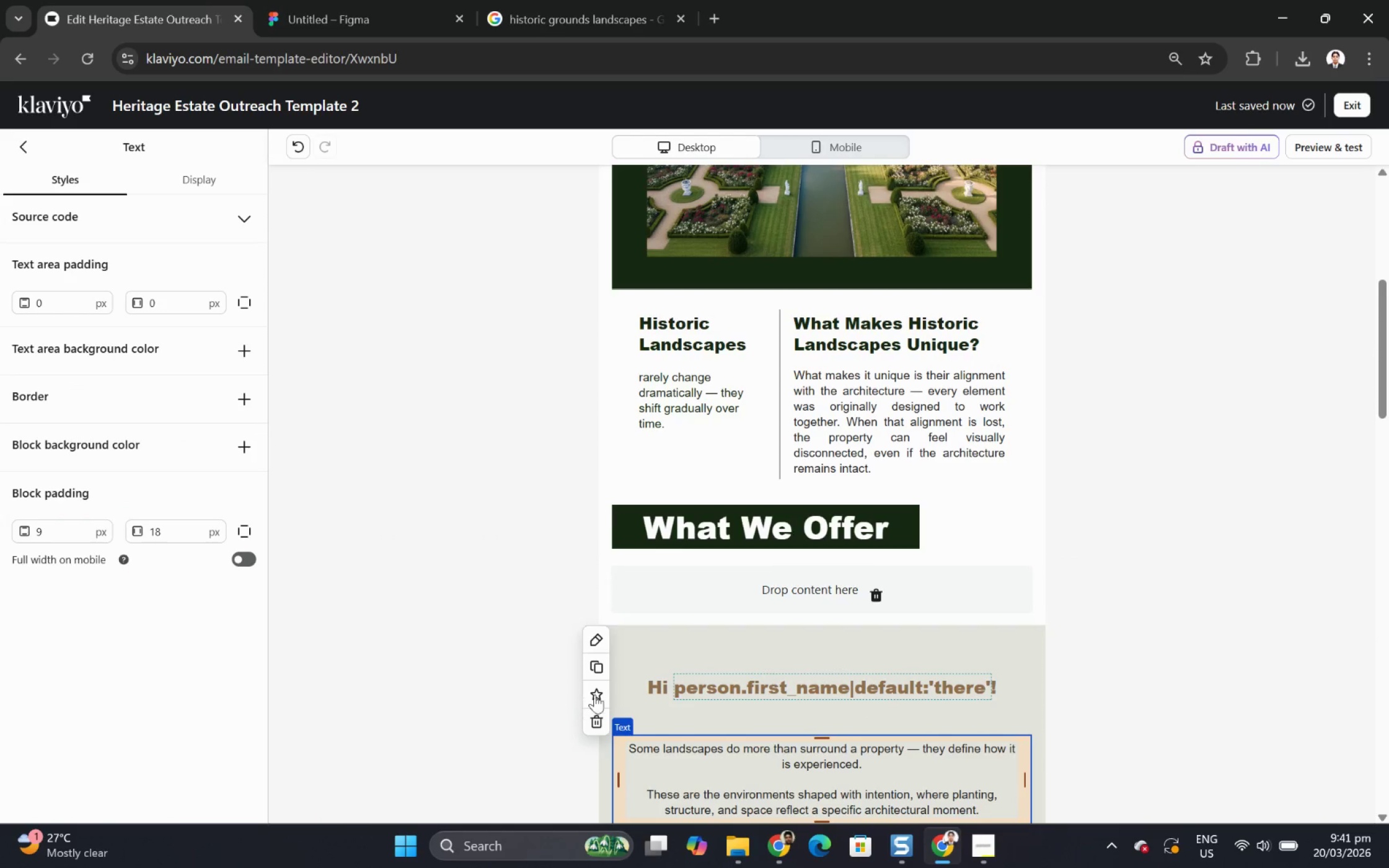 
left_click([603, 670])
 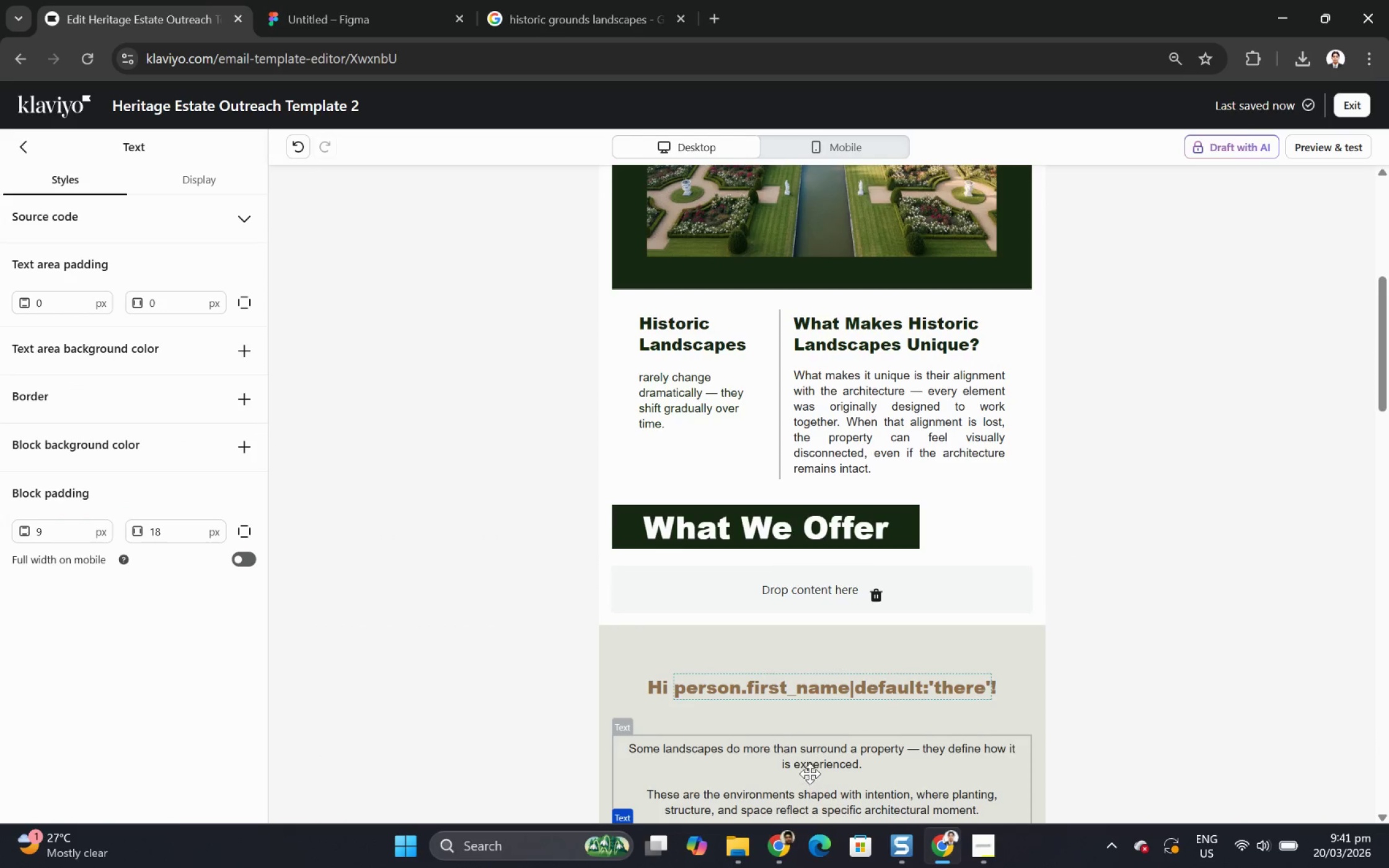 
left_click_drag(start_coordinate=[801, 758], to_coordinate=[782, 578])
 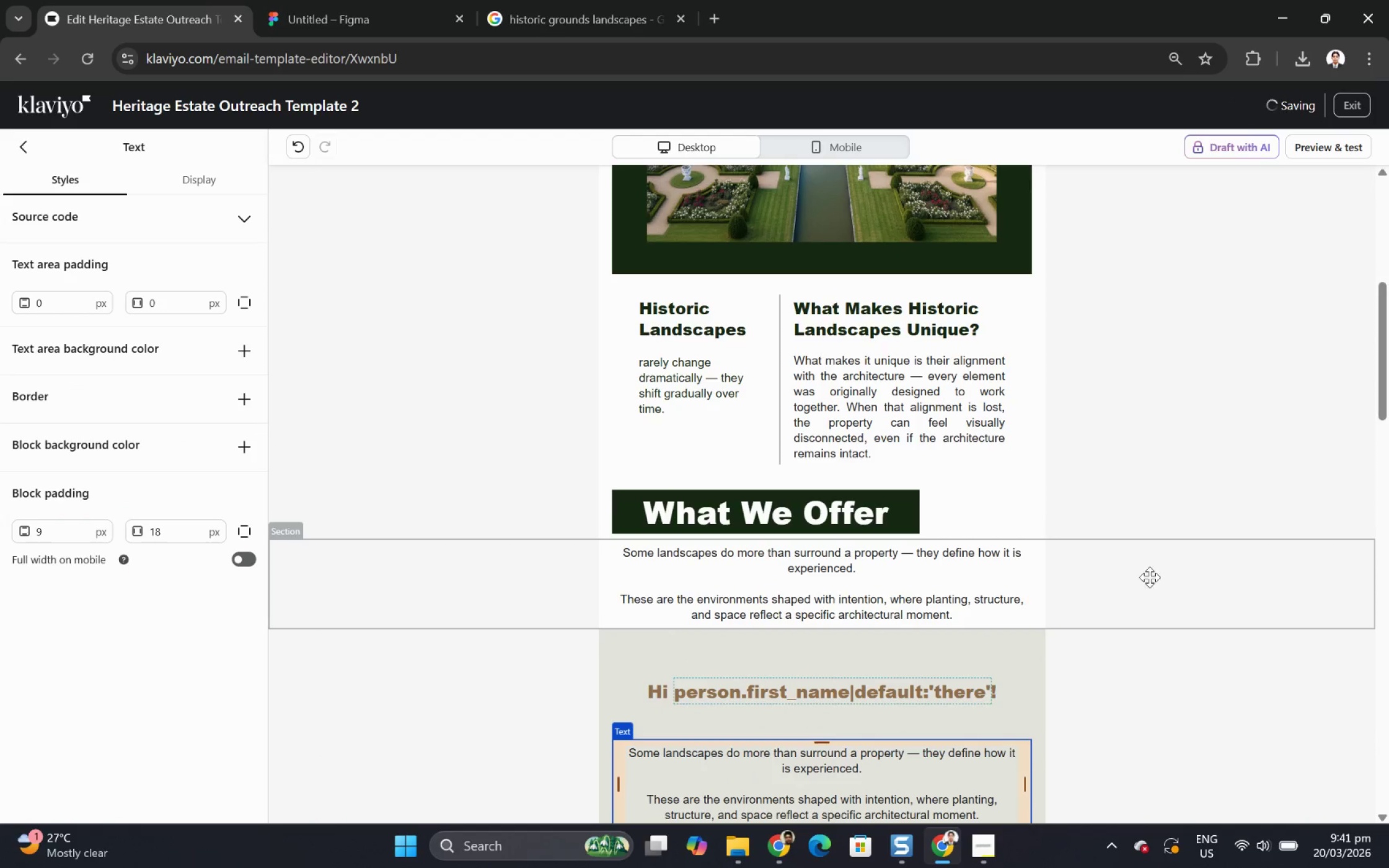 
scroll: coordinate [1155, 581], scroll_direction: up, amount: 2.0
 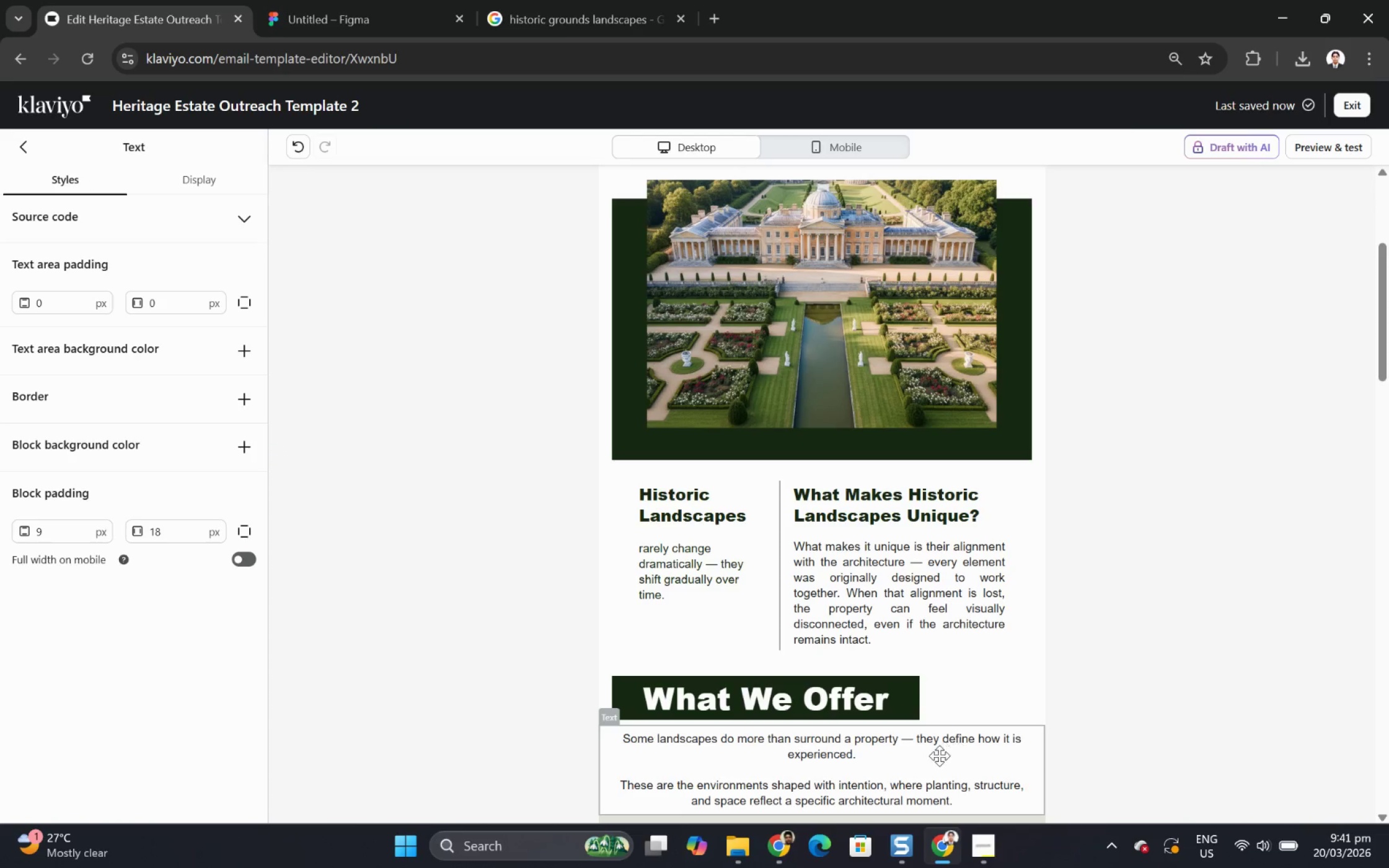 
double_click([938, 755])
 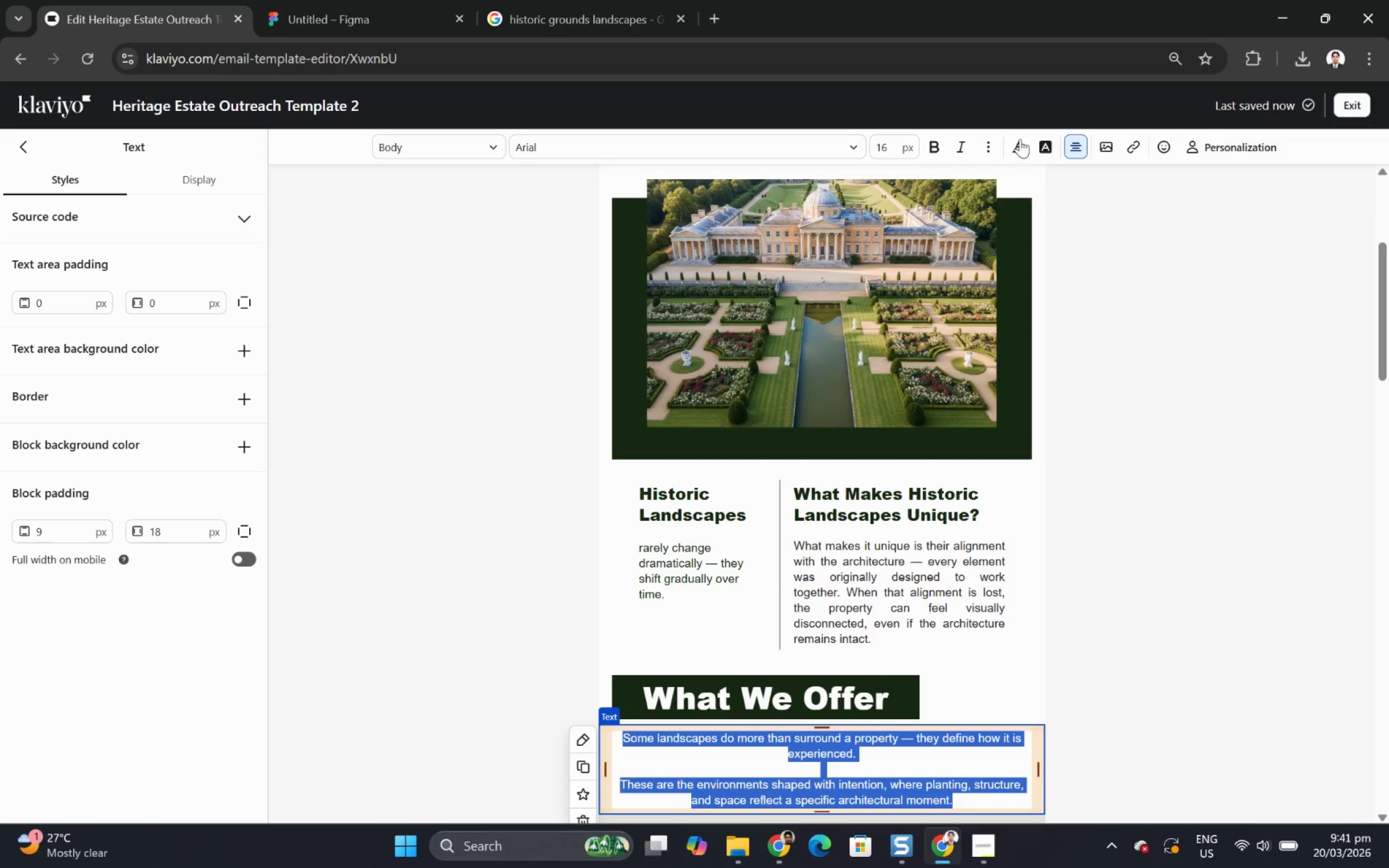 
left_click([1072, 149])
 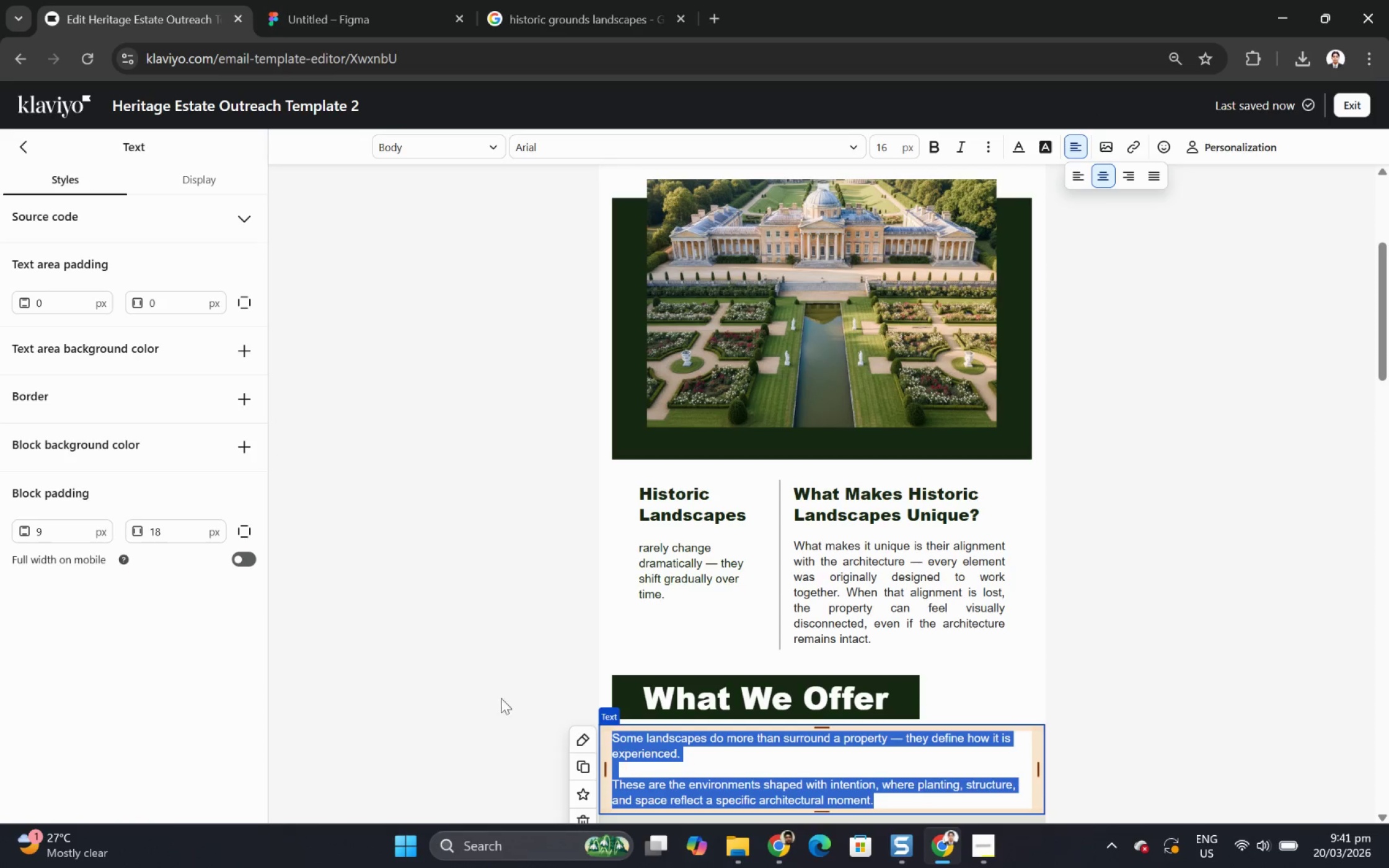 
left_click_drag(start_coordinate=[476, 686], to_coordinate=[475, 690])
 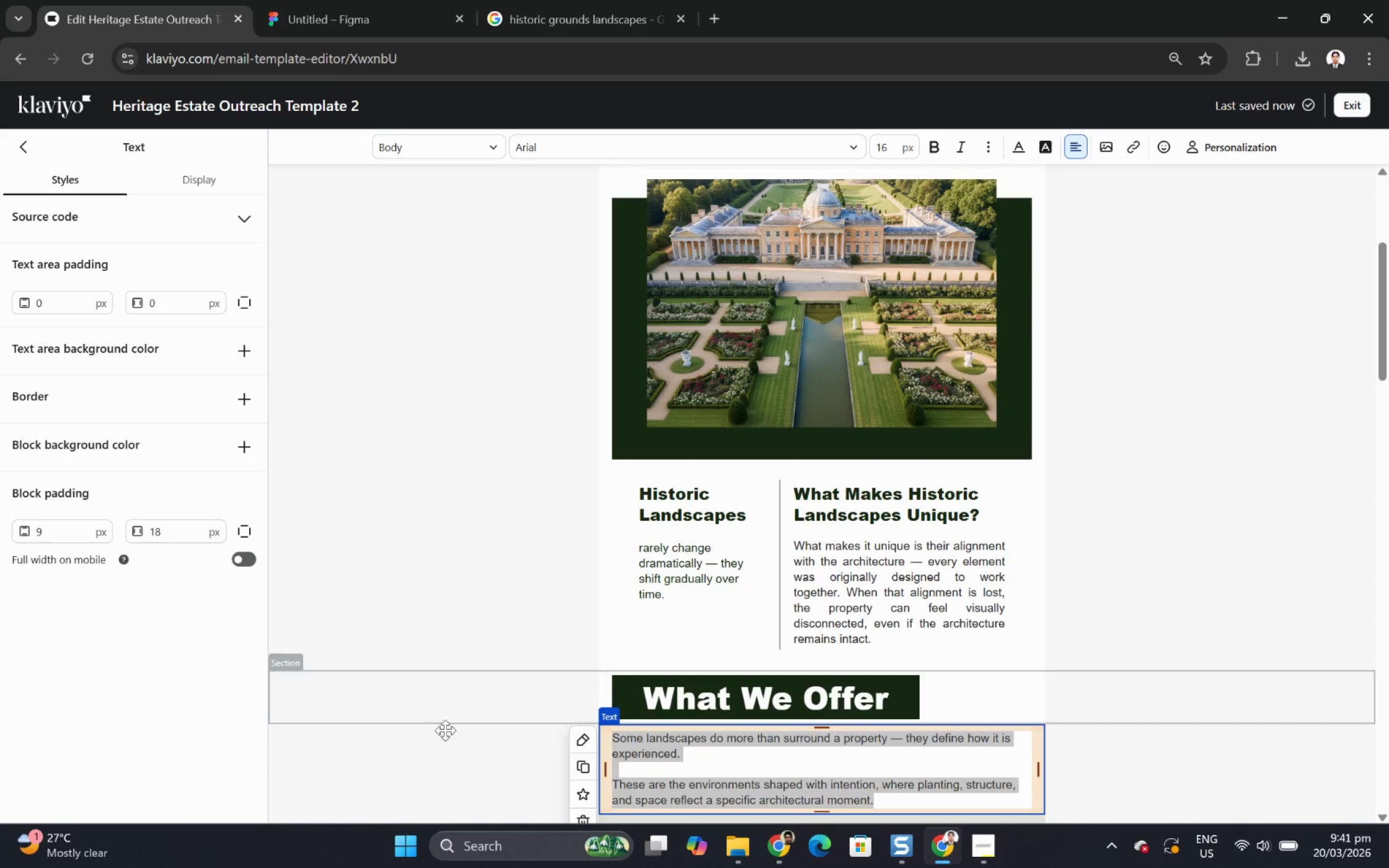 
left_click([447, 753])
 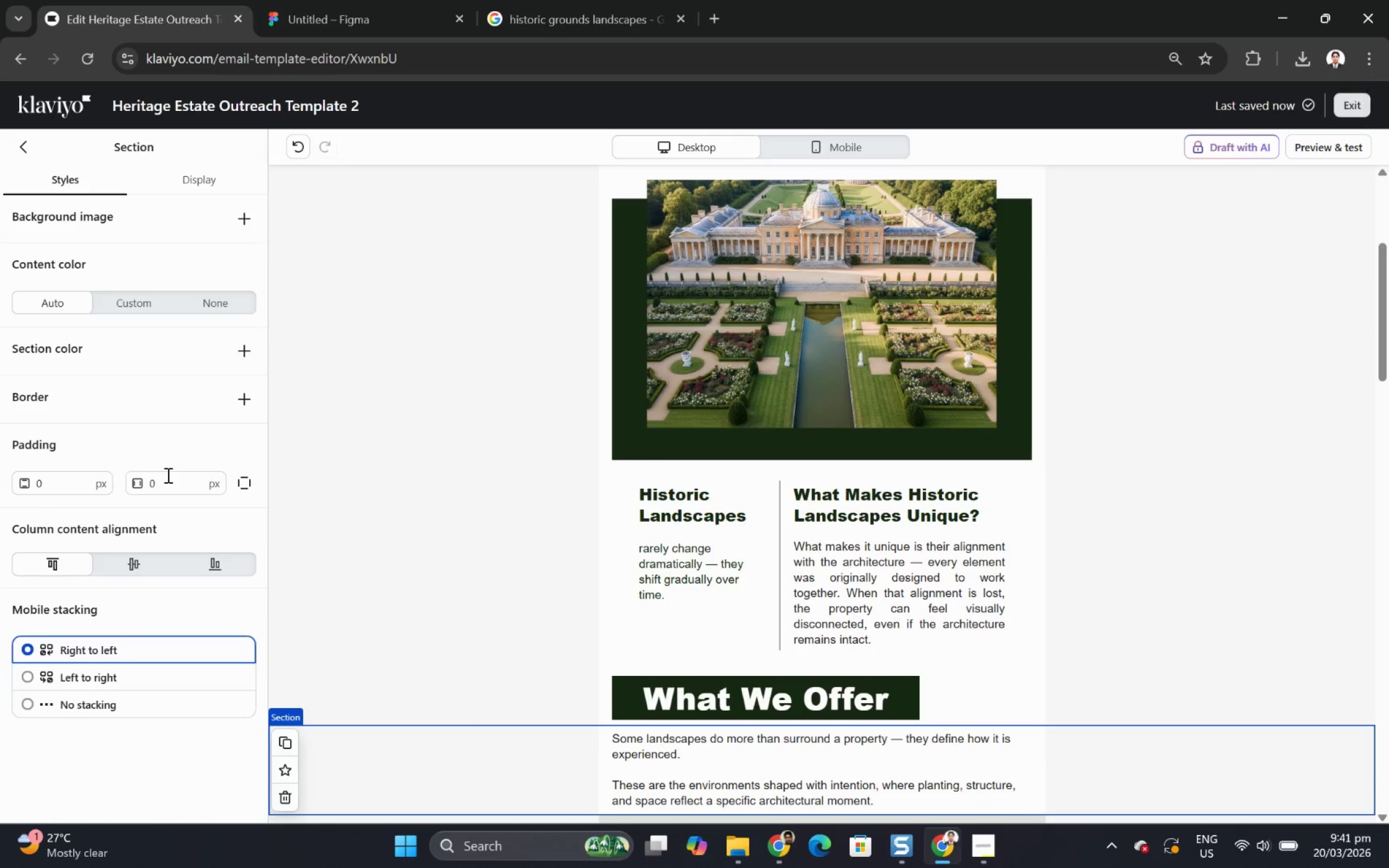 
double_click([167, 475])
 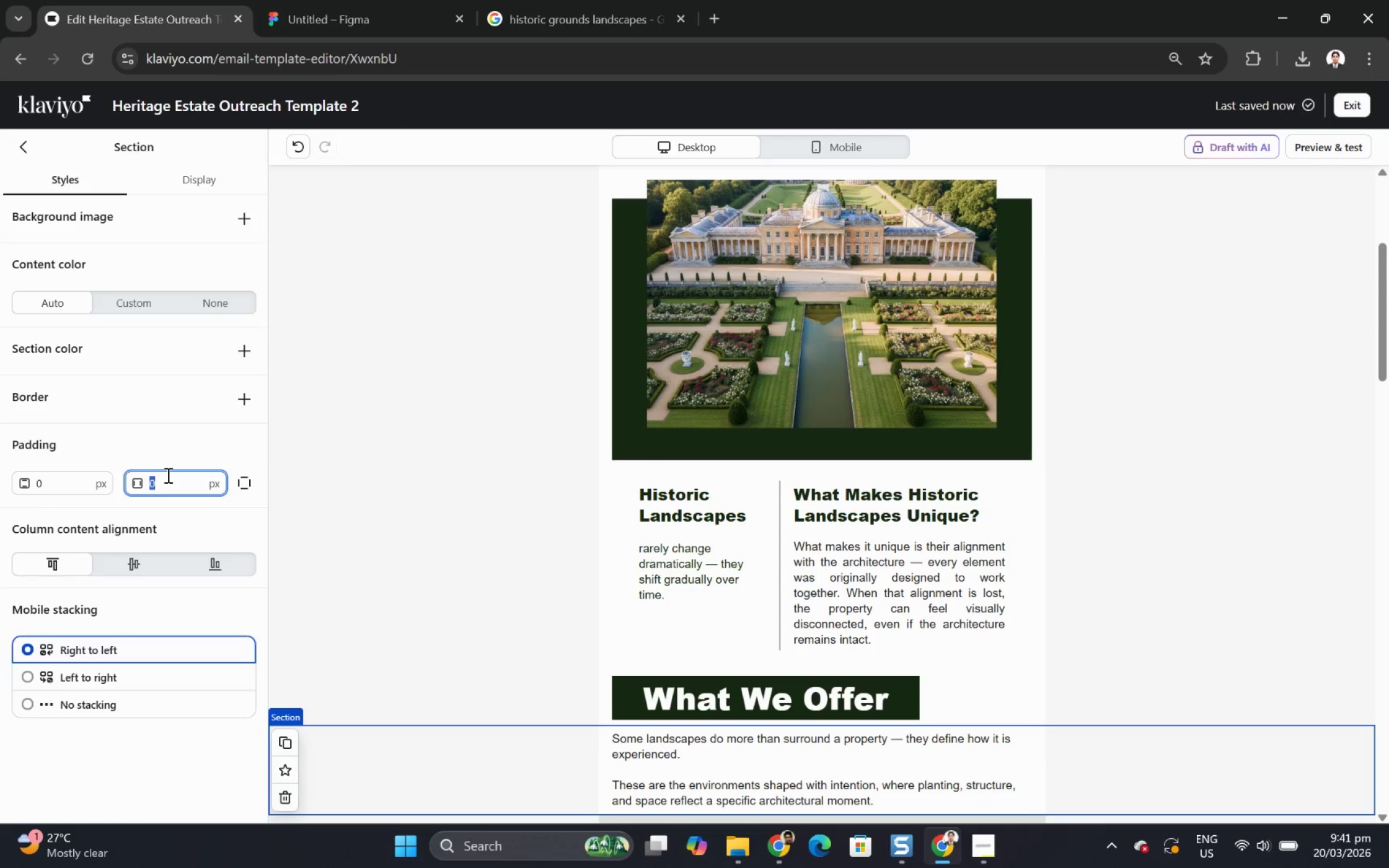 
key(Numpad1)
 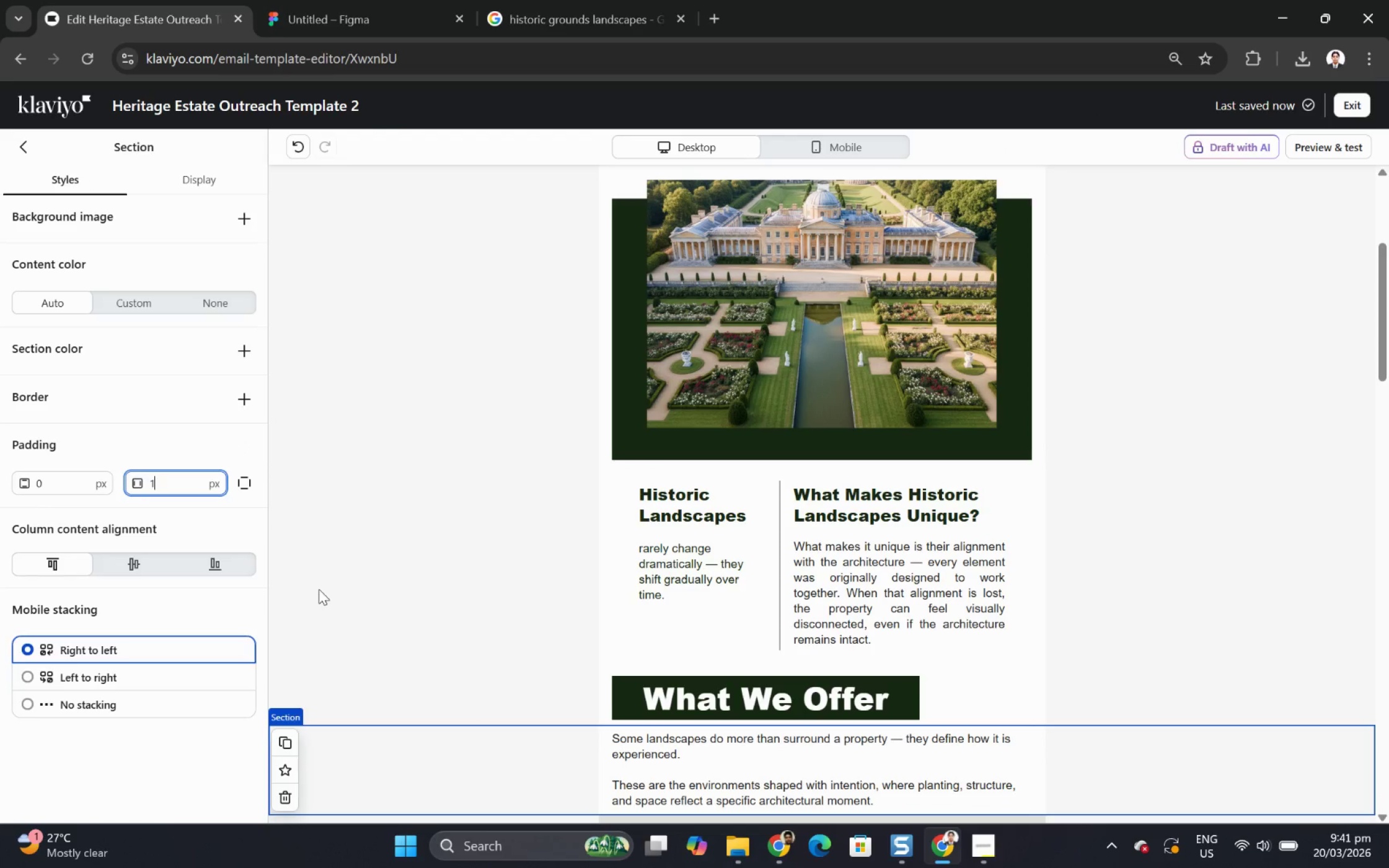 
key(Numpad8)
 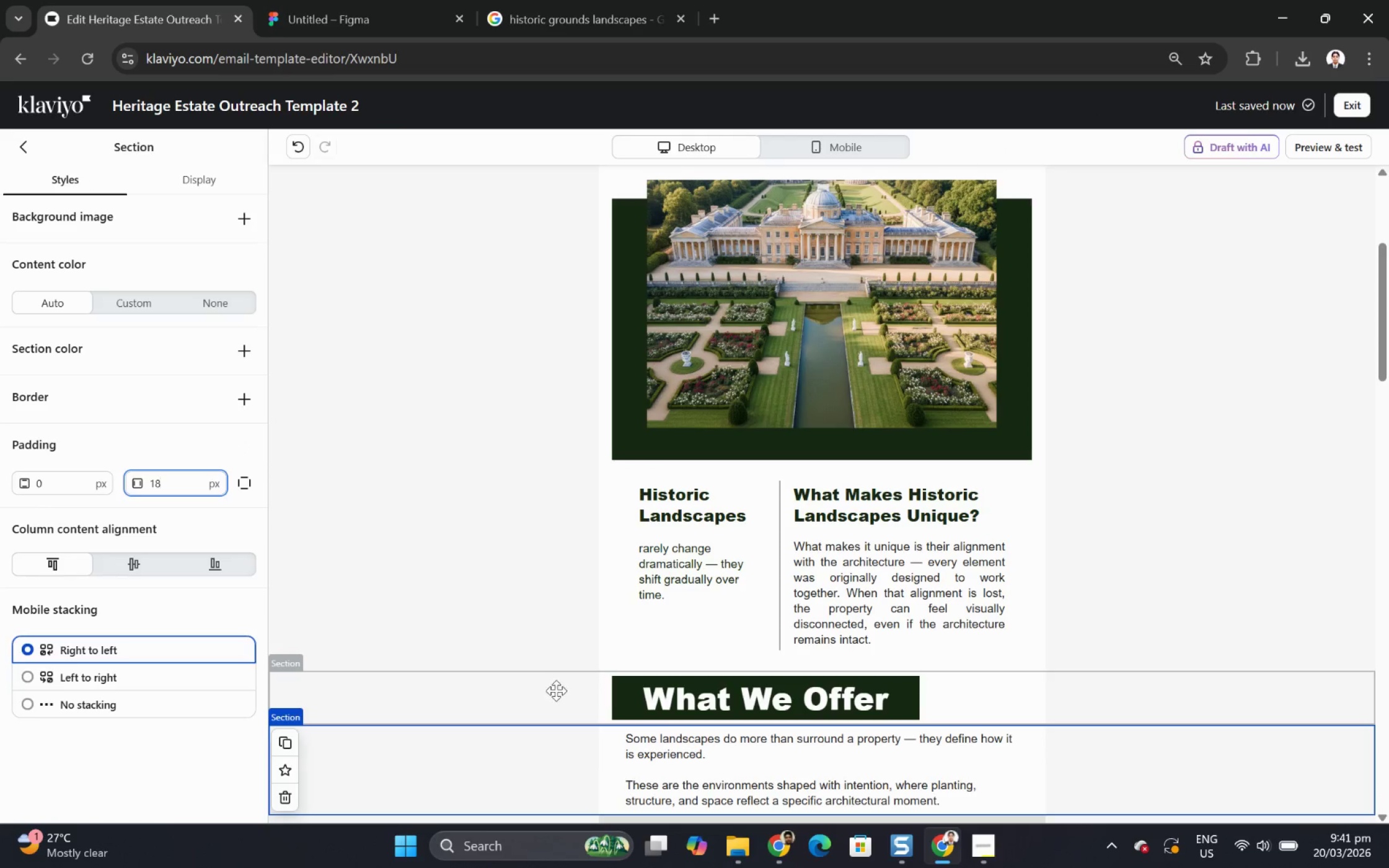 
left_click([557, 690])
 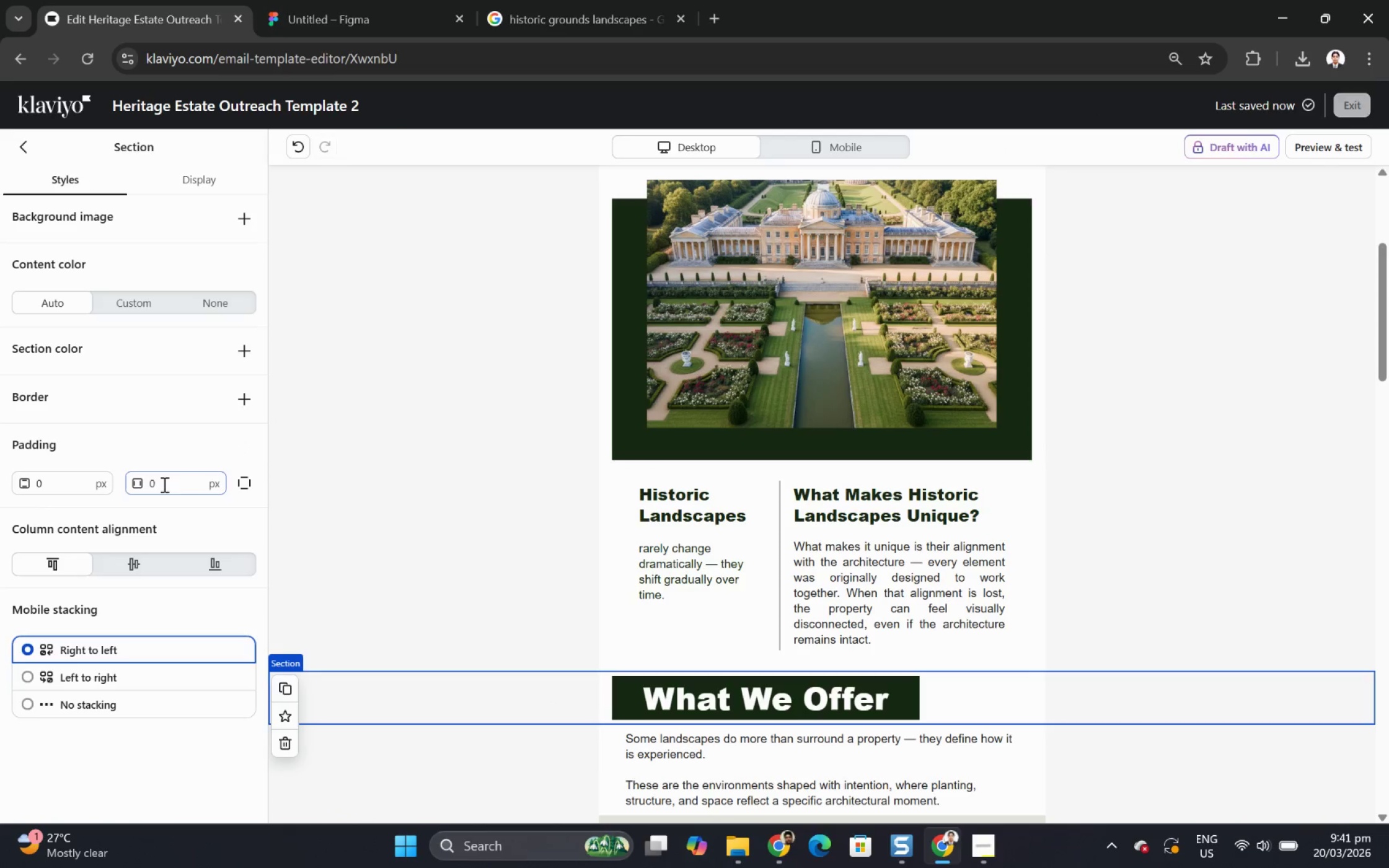 
double_click([166, 480])
 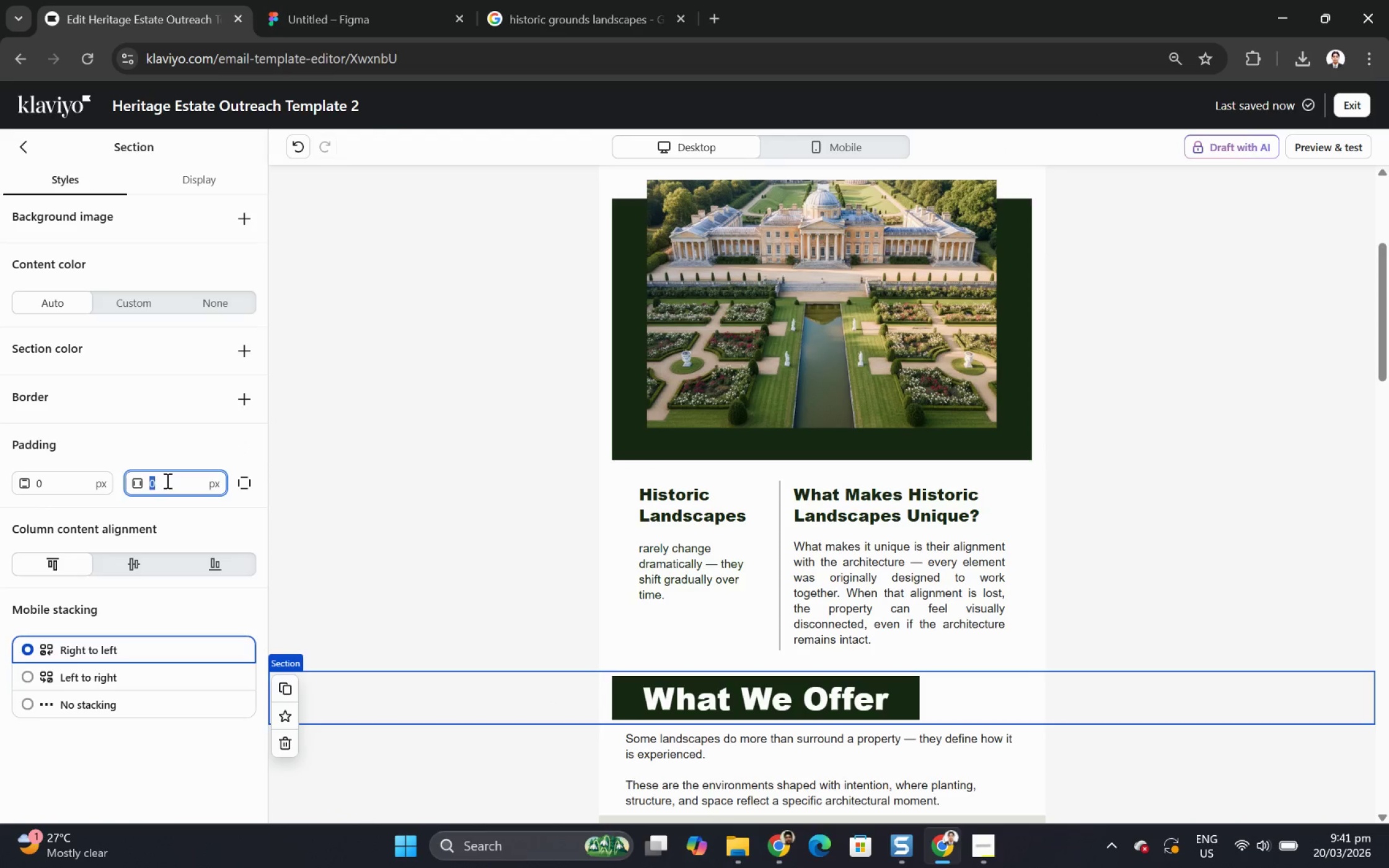 
key(Numpad1)
 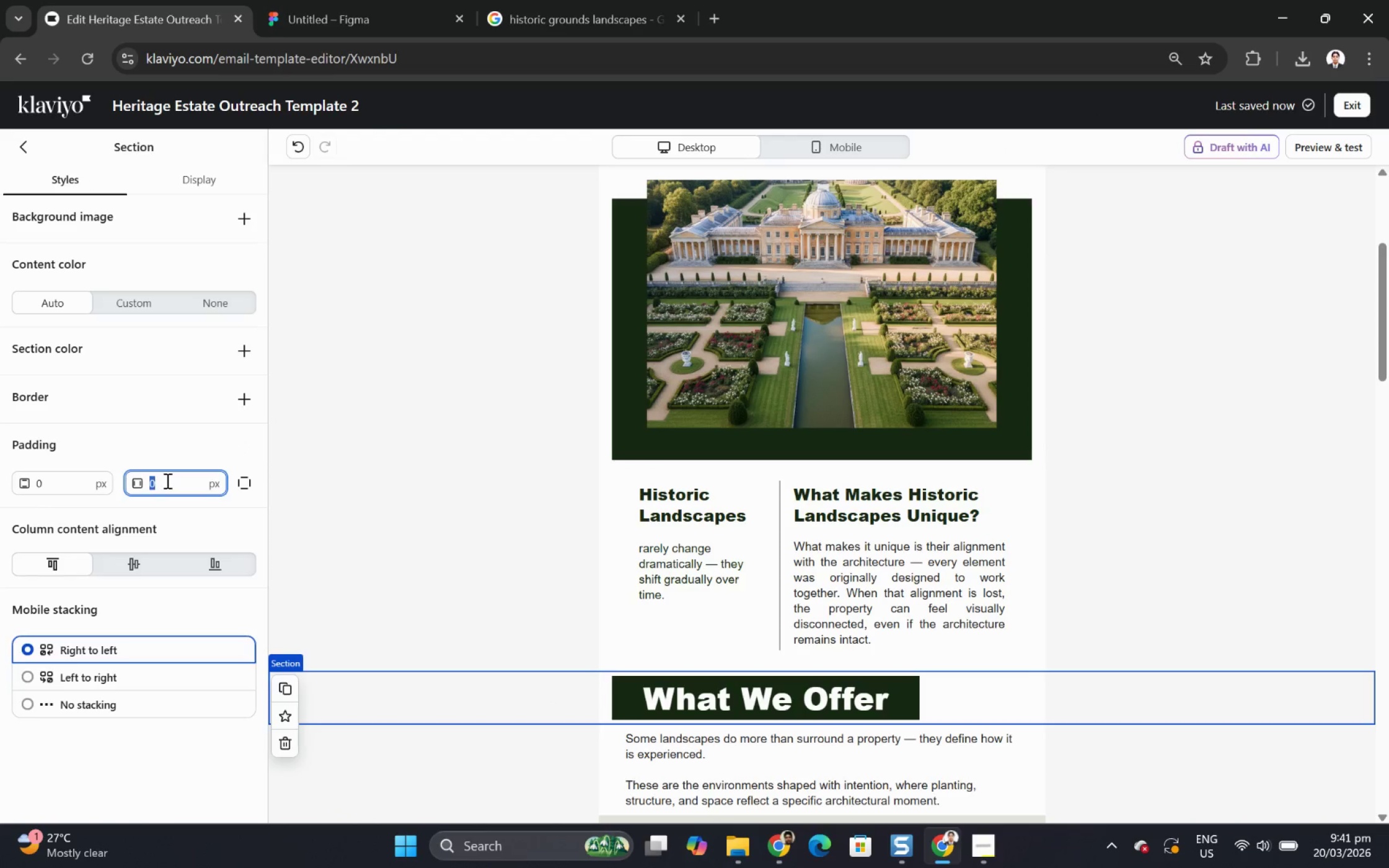 
key(Numpad8)
 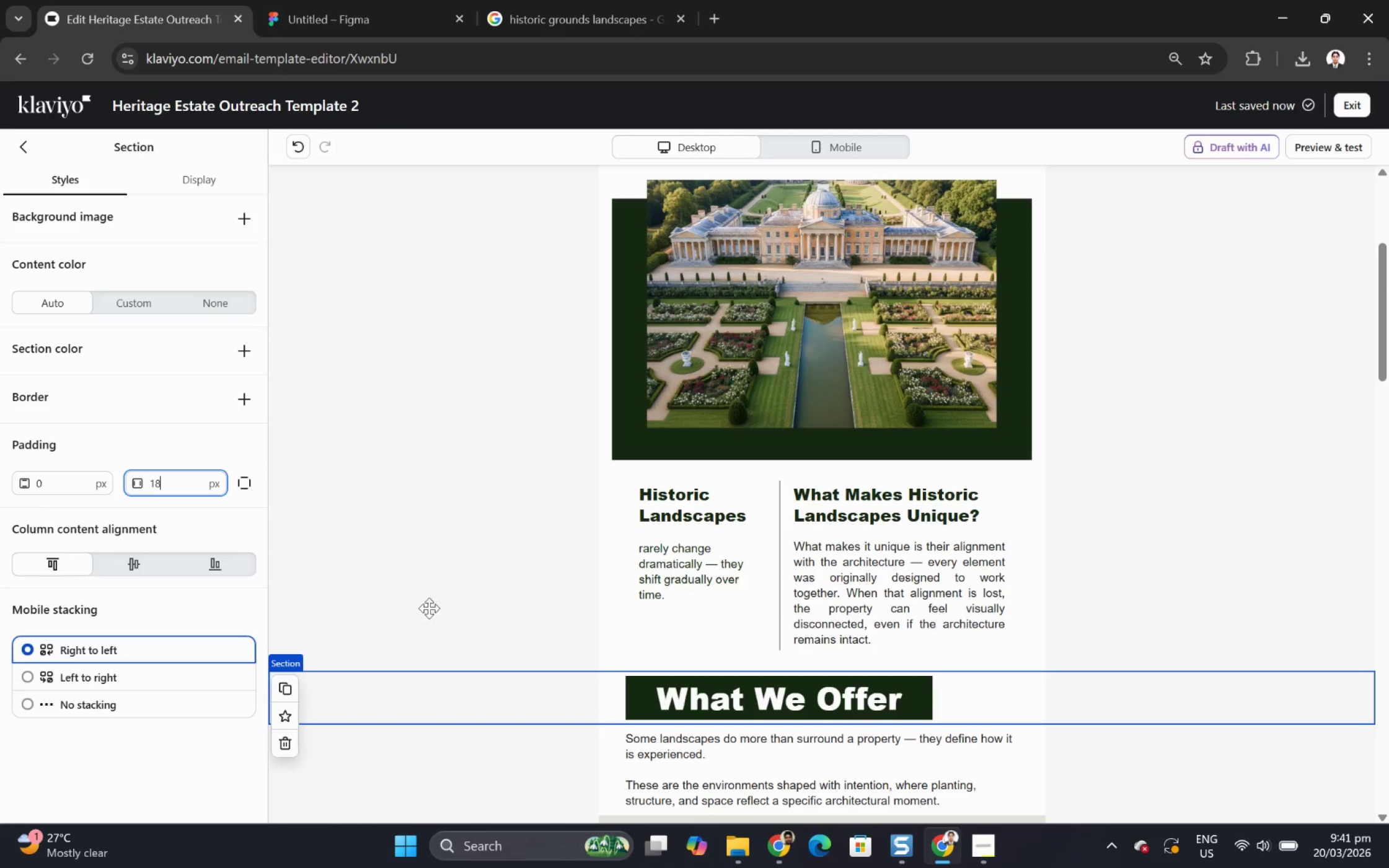 
left_click([430, 610])
 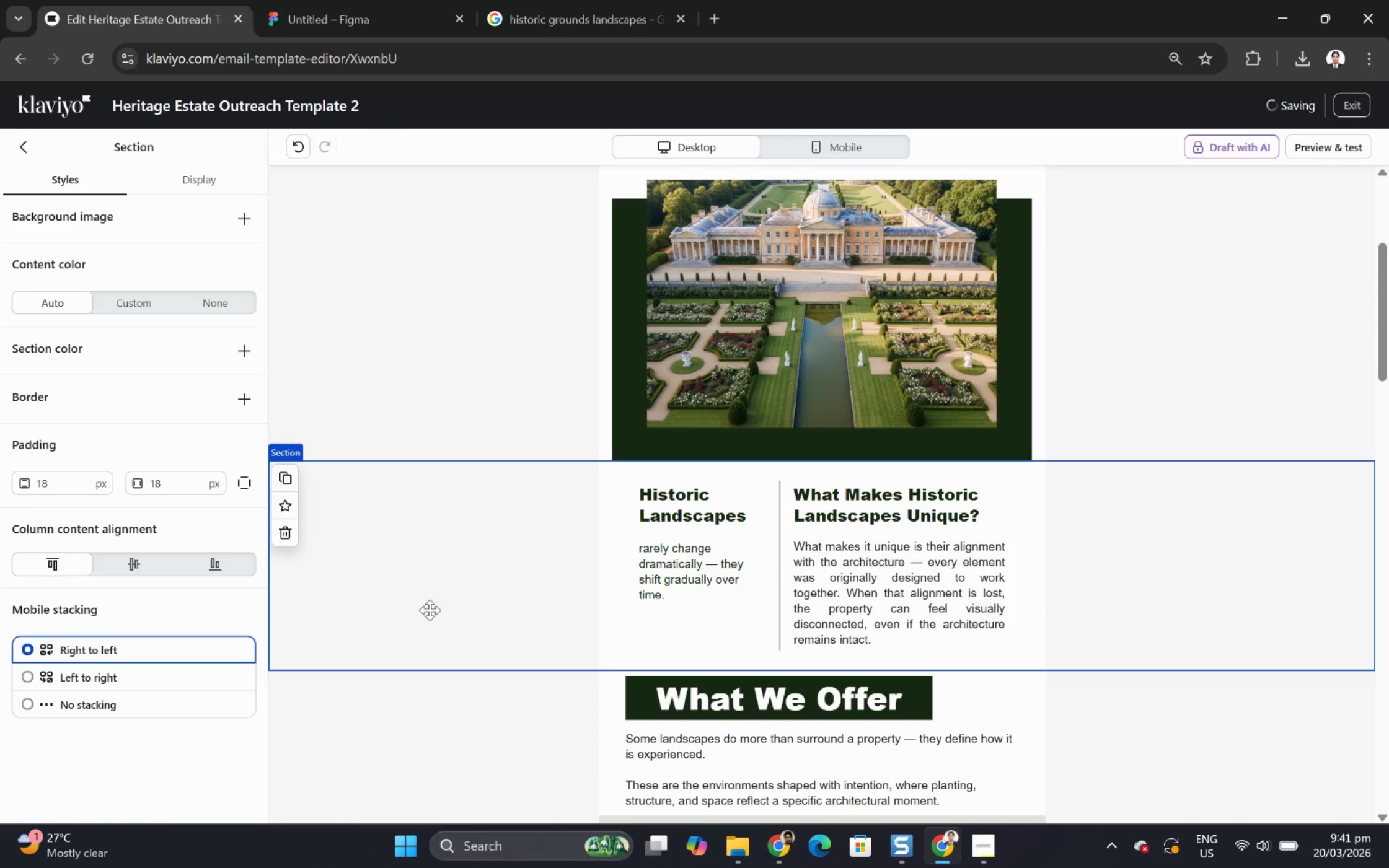 
scroll: coordinate [430, 610], scroll_direction: down, amount: 3.0
 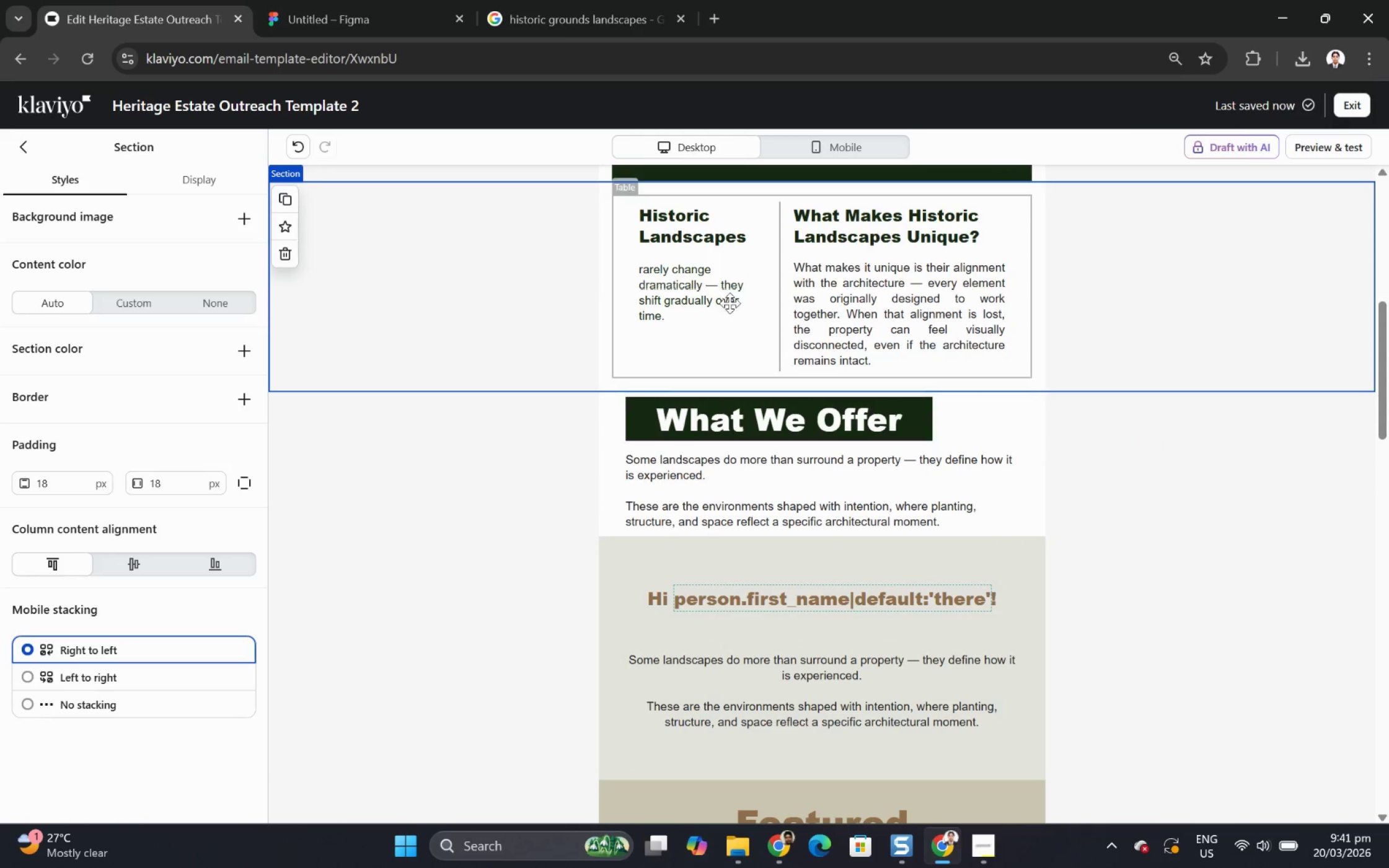 
left_click([520, 269])
 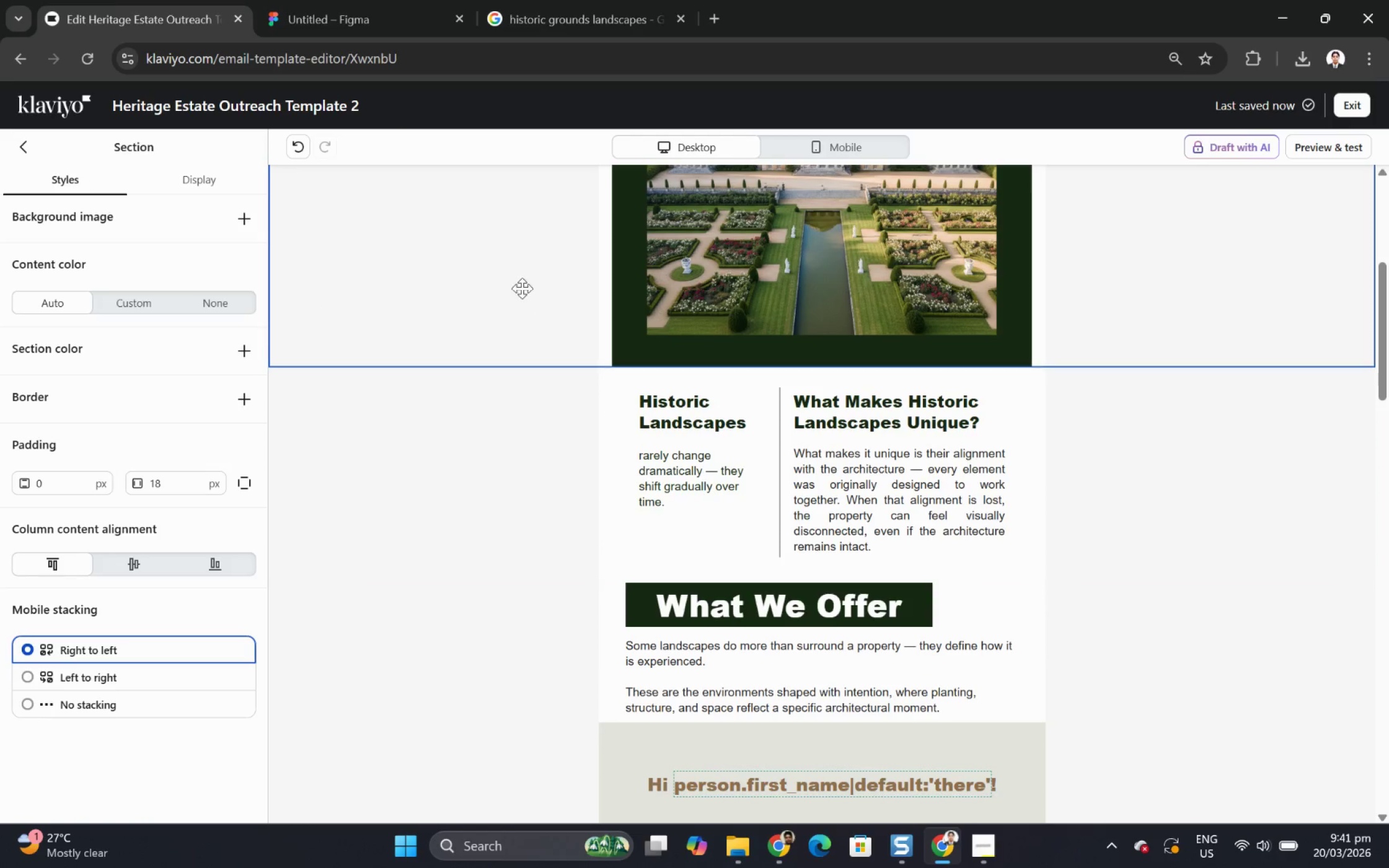 
scroll: coordinate [552, 270], scroll_direction: up, amount: 2.0
 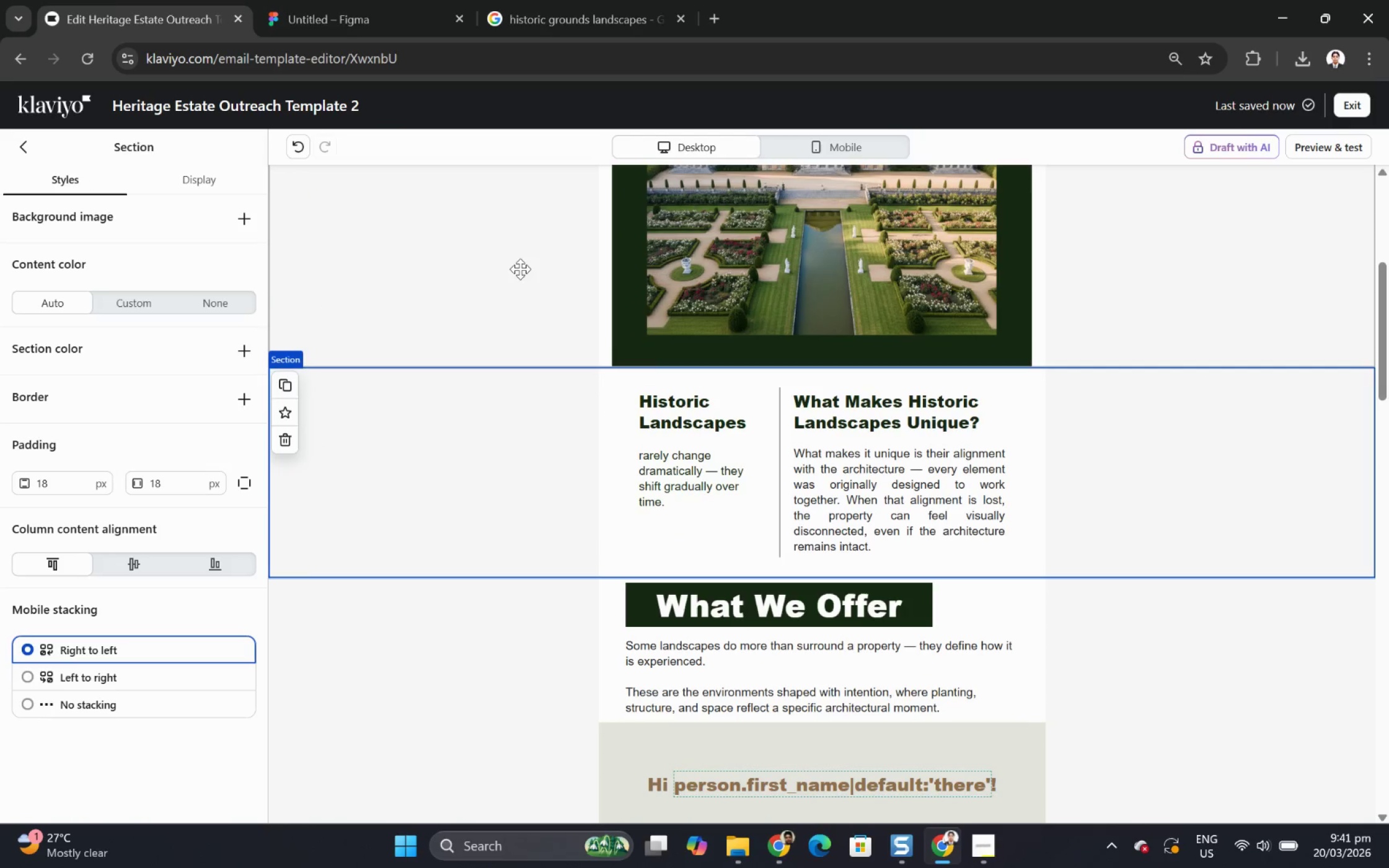 
left_click([525, 280])
 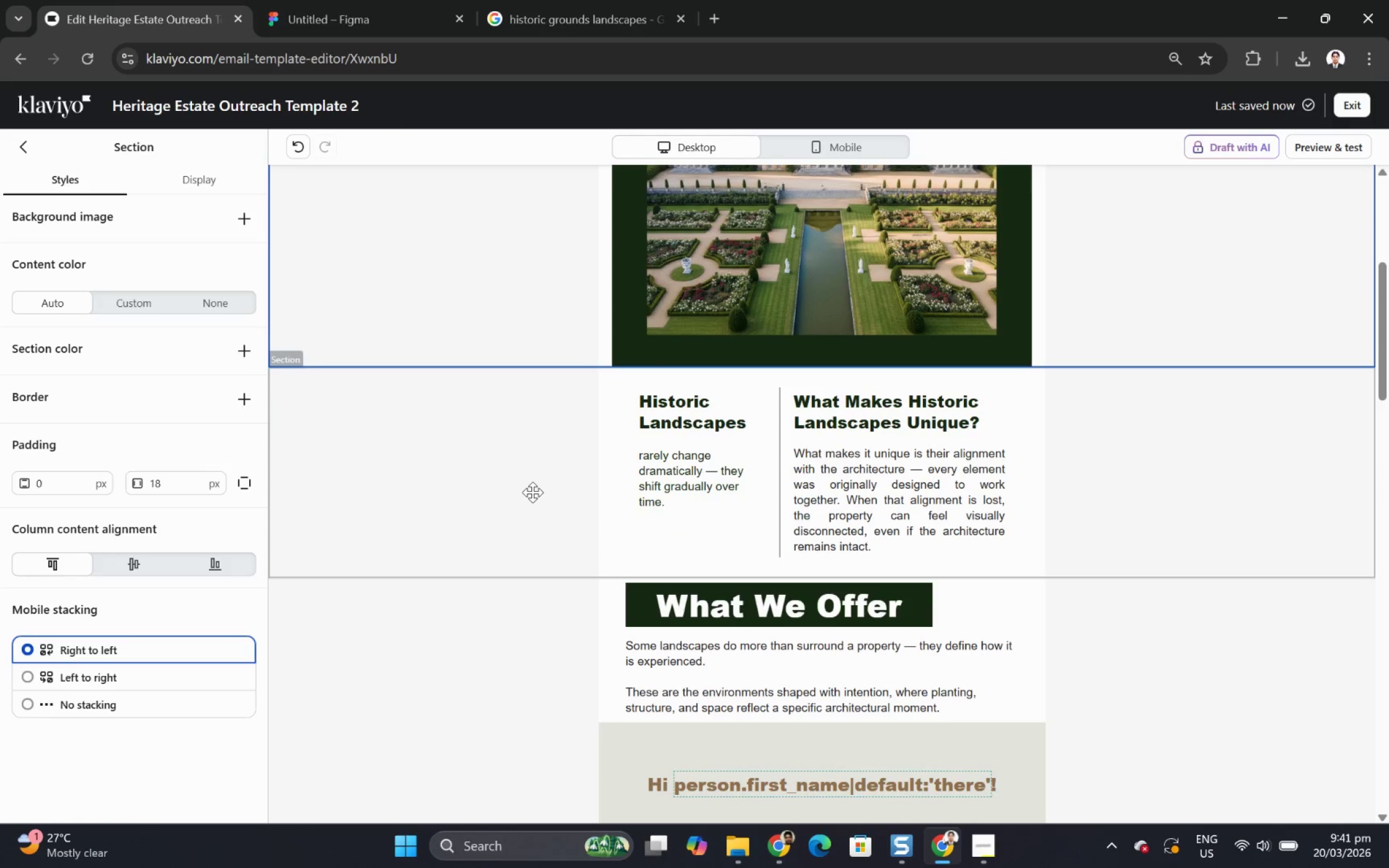 
left_click([537, 612])
 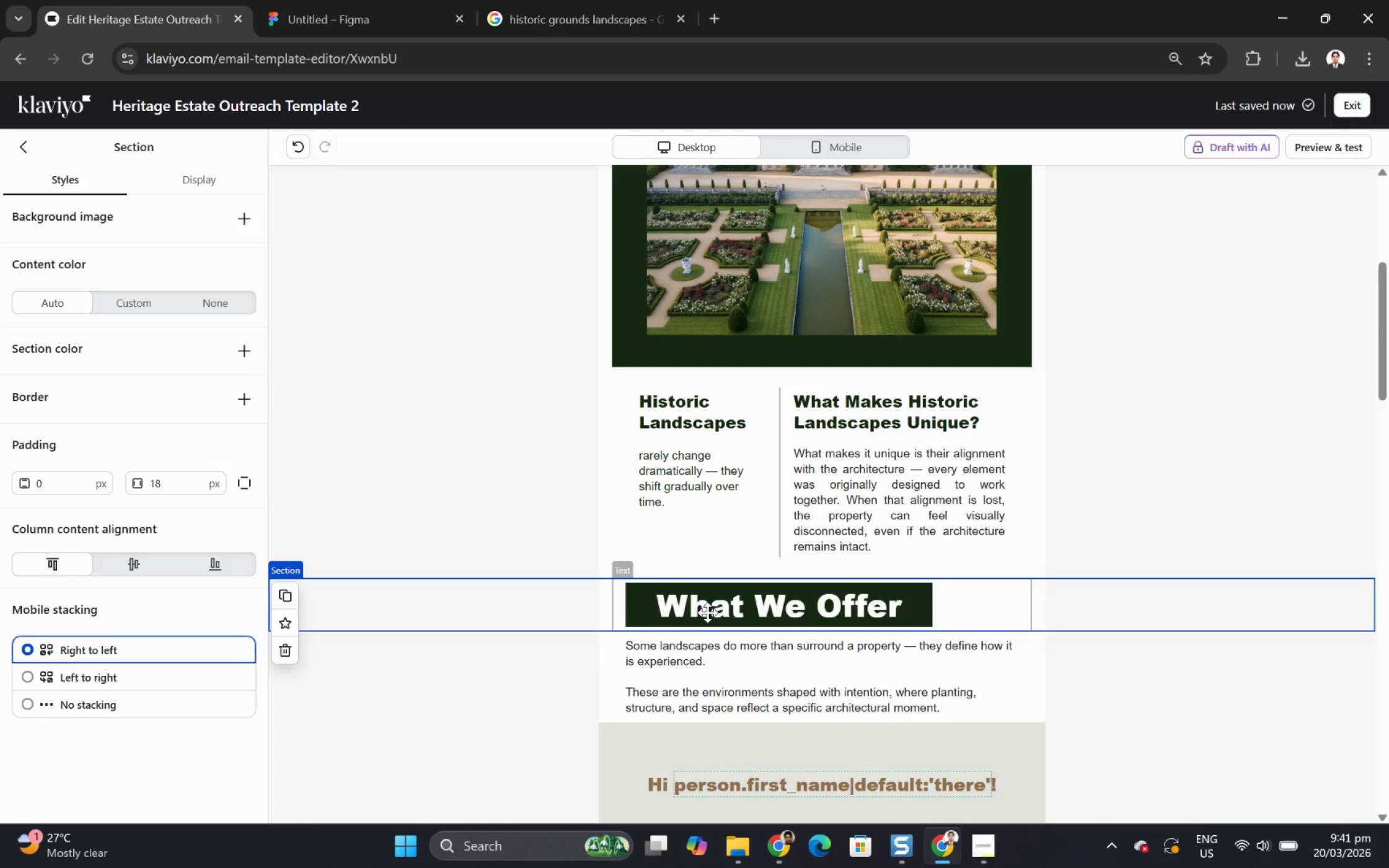 
left_click([707, 612])
 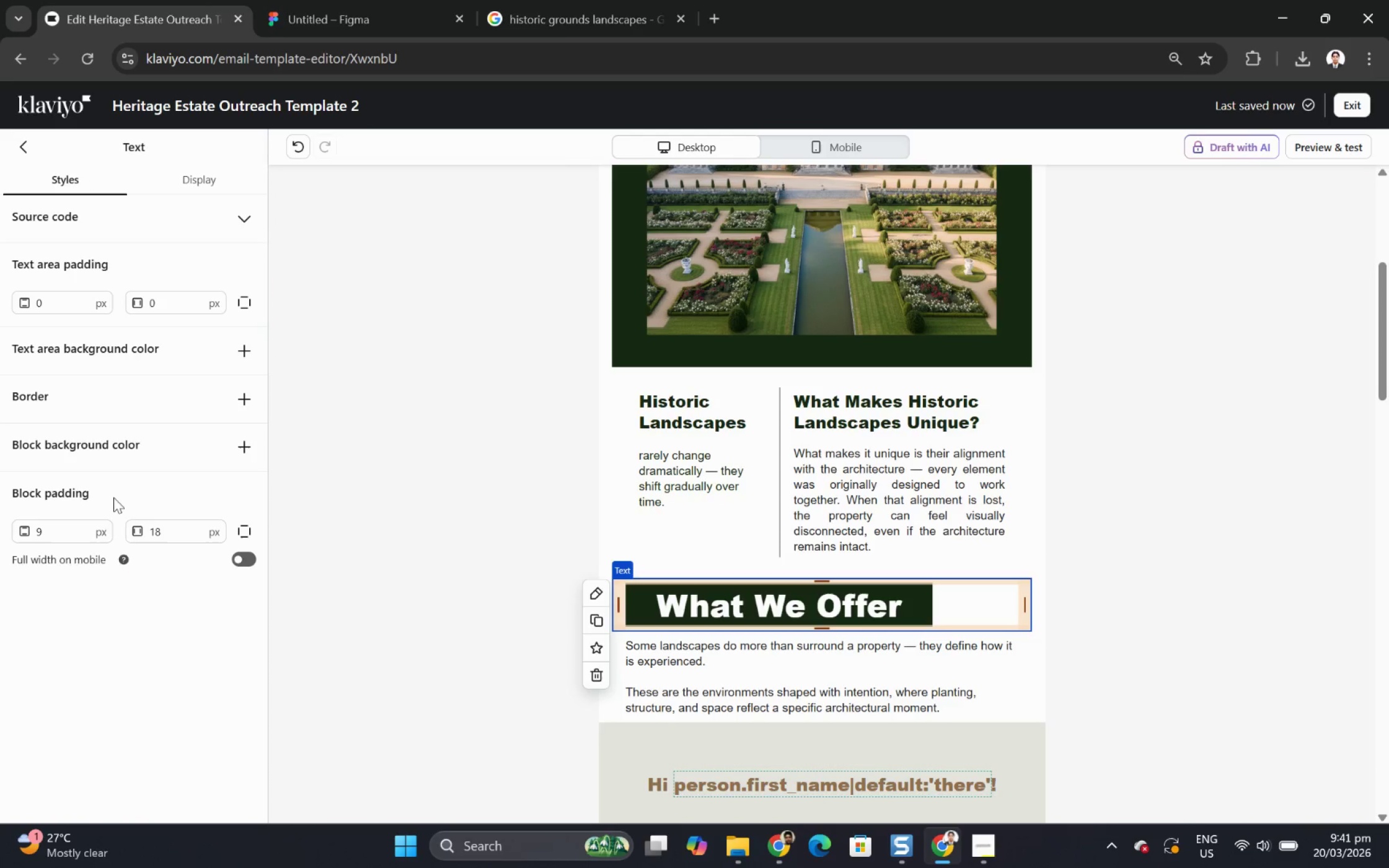 
double_click([169, 525])
 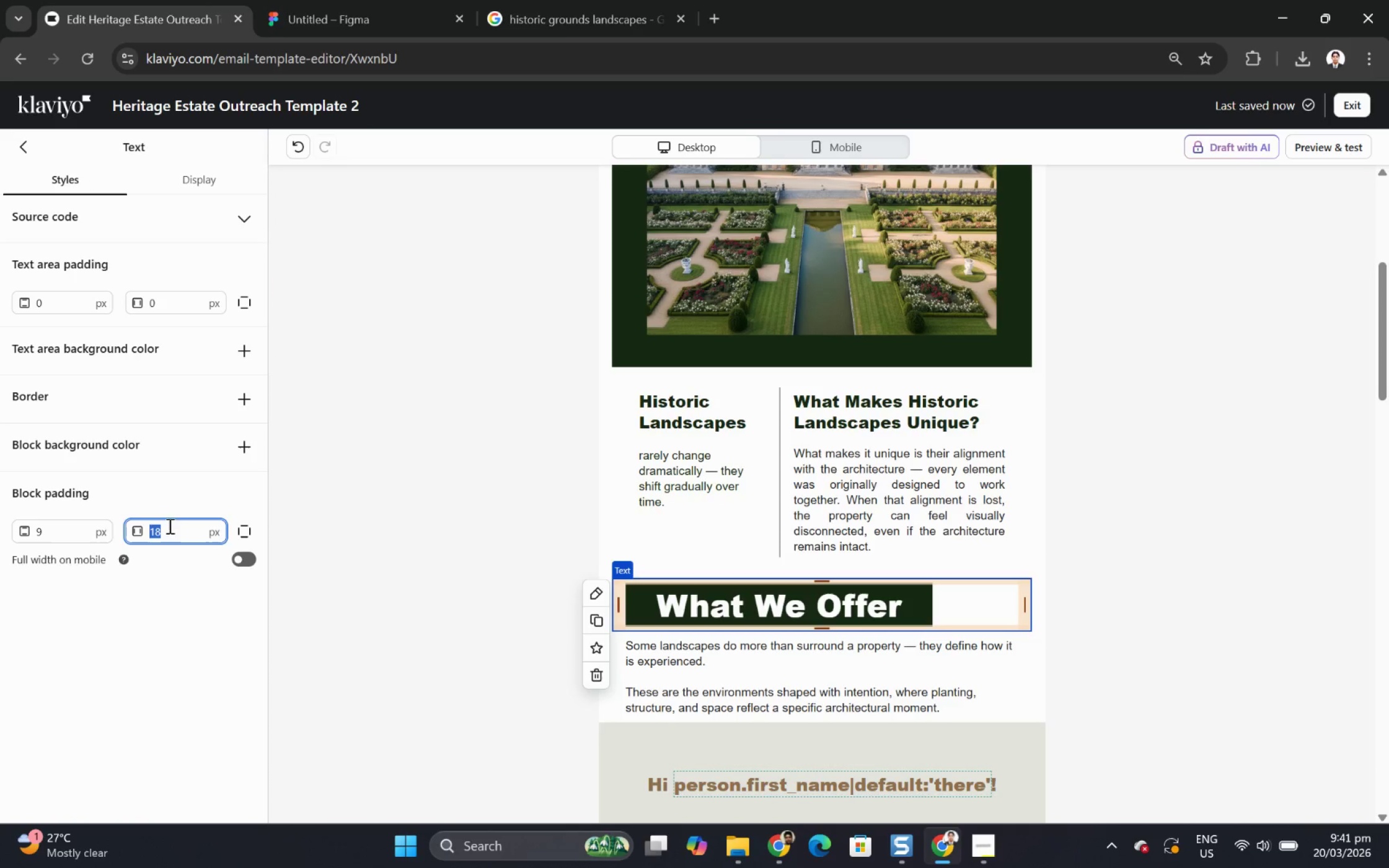 
key(Space)
 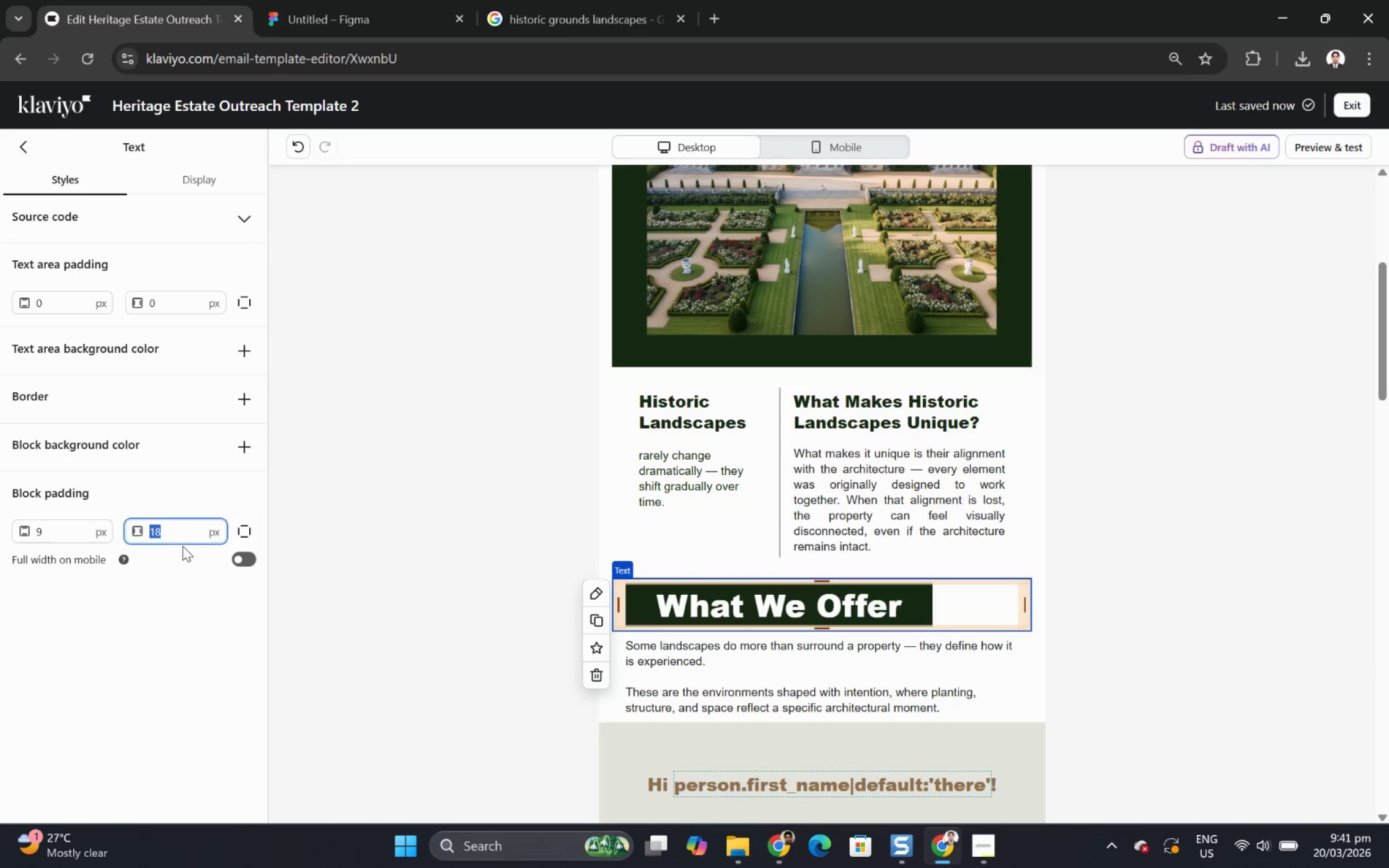 
key(Numpad0)
 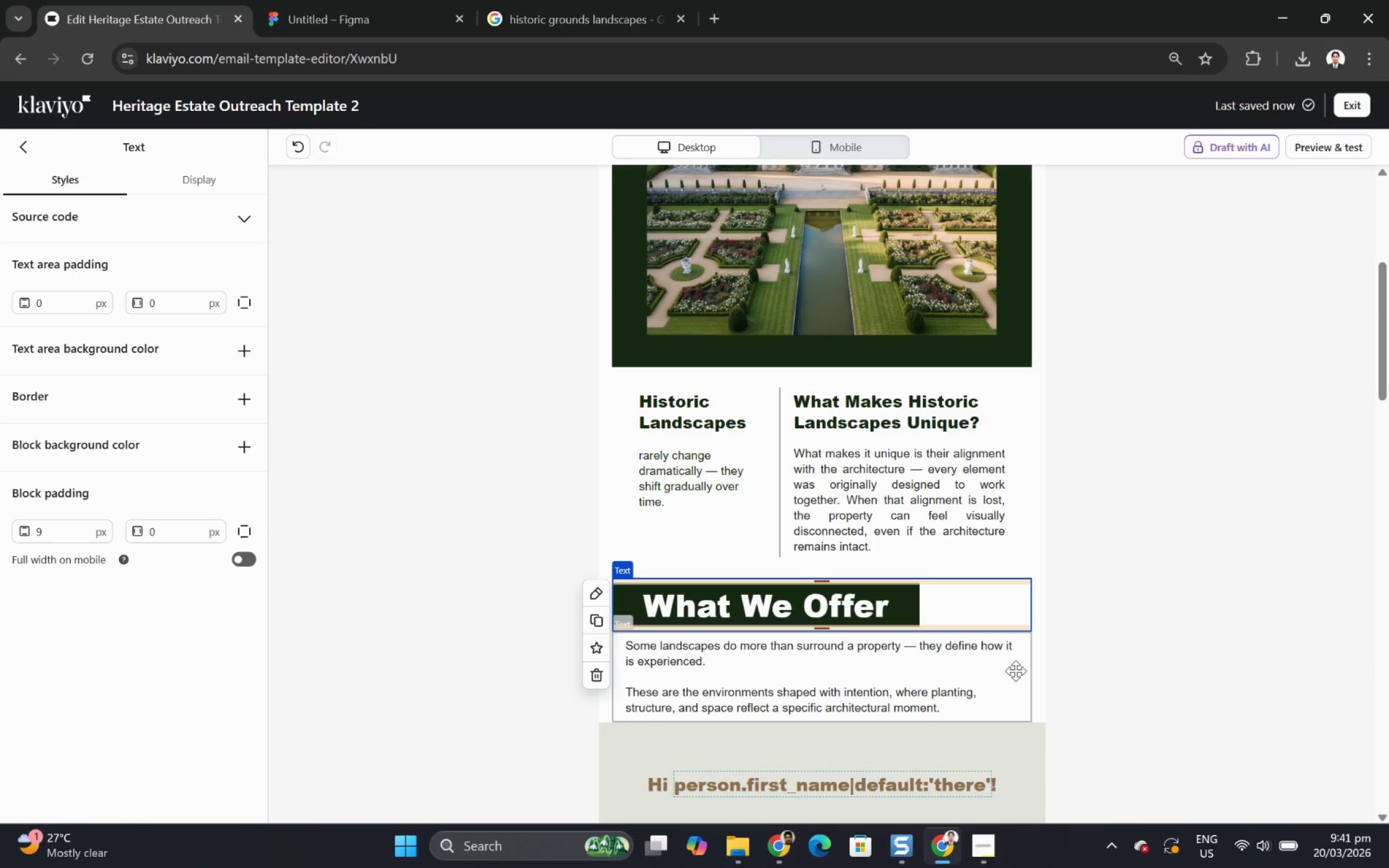 
double_click([1181, 669])
 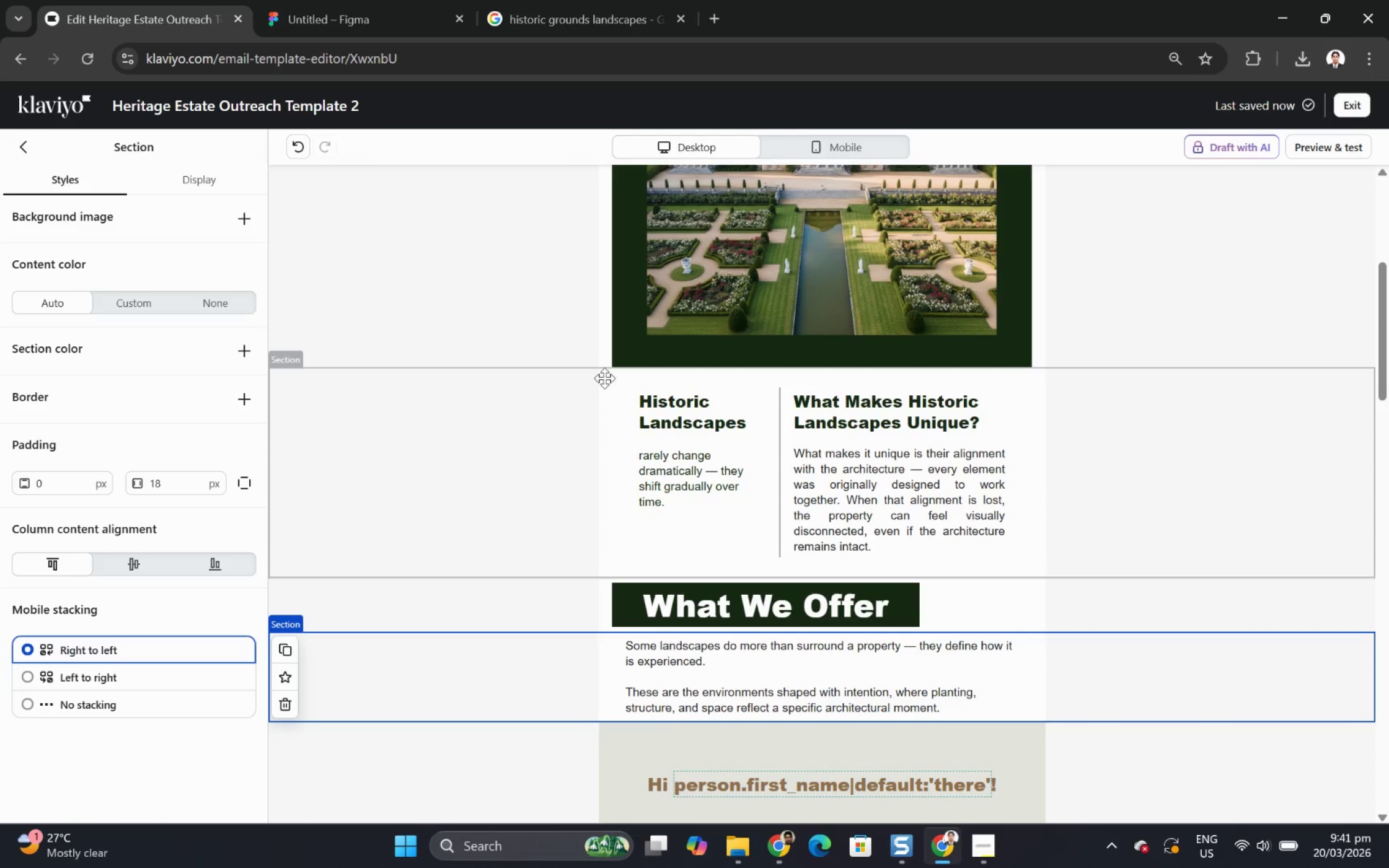 
left_click_drag(start_coordinate=[628, 499], to_coordinate=[630, 514])
 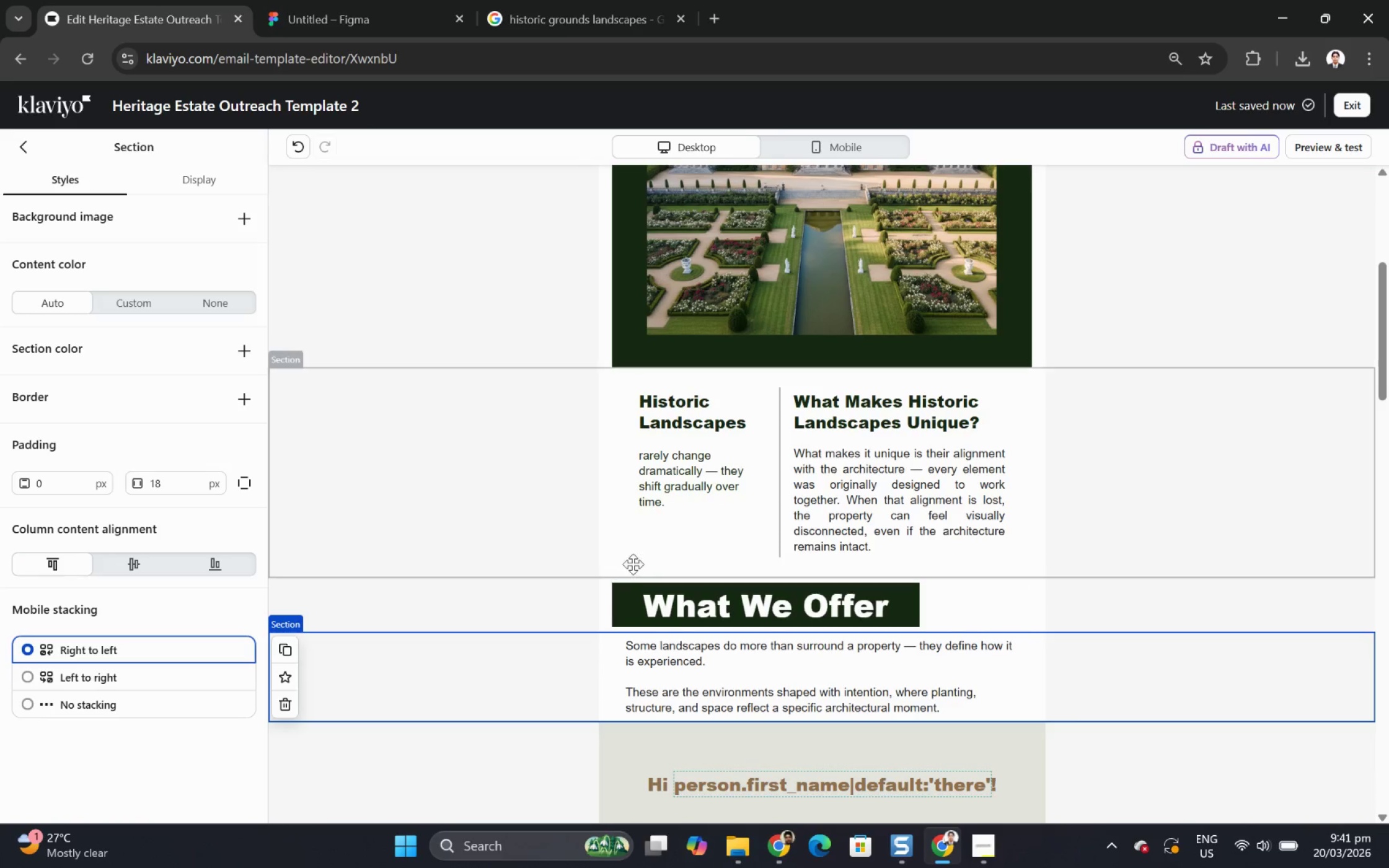 
left_click([1088, 642])
 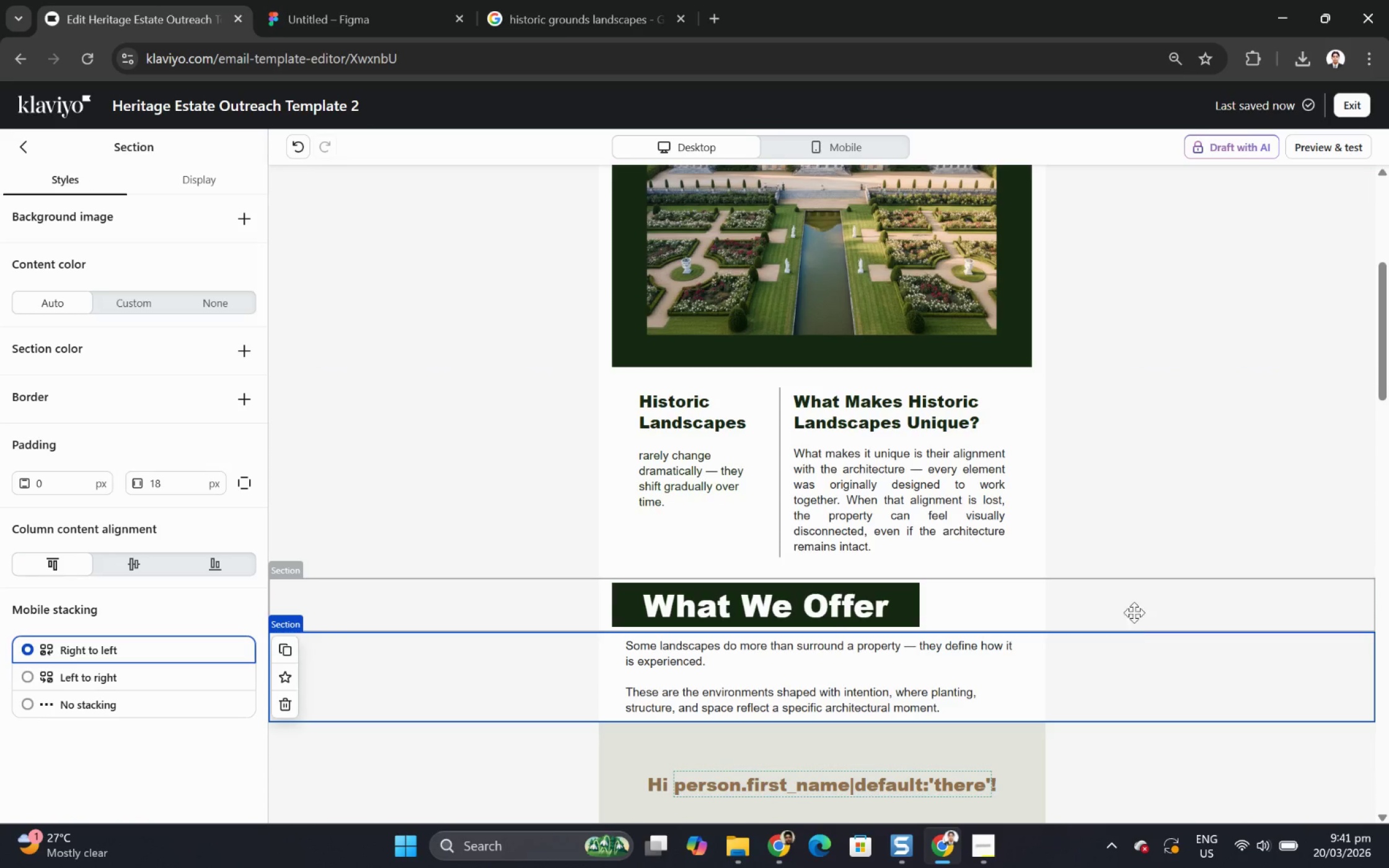 
scroll: coordinate [1136, 578], scroll_direction: up, amount: 3.0
 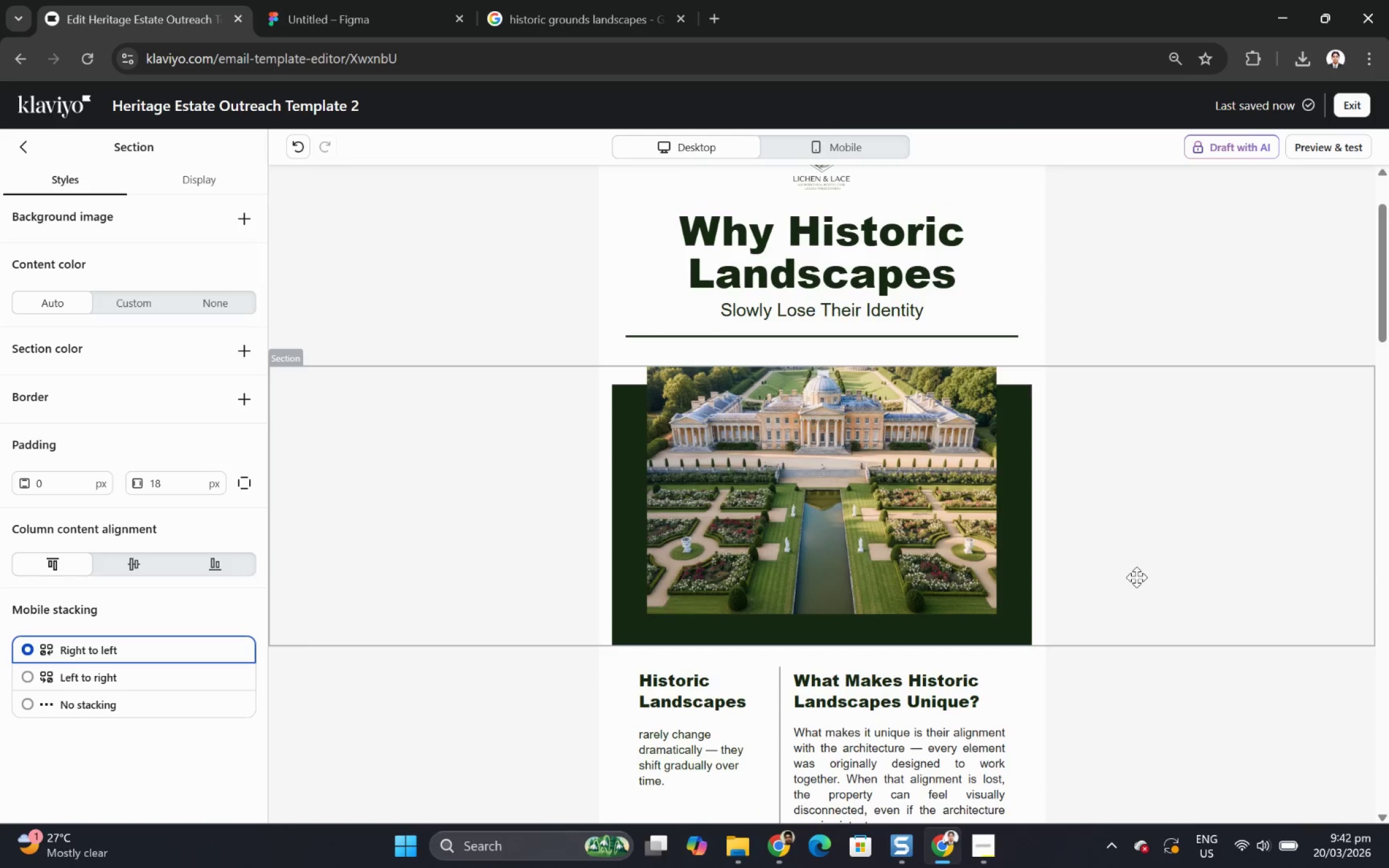 
scroll: coordinate [1136, 577], scroll_direction: down, amount: 3.0
 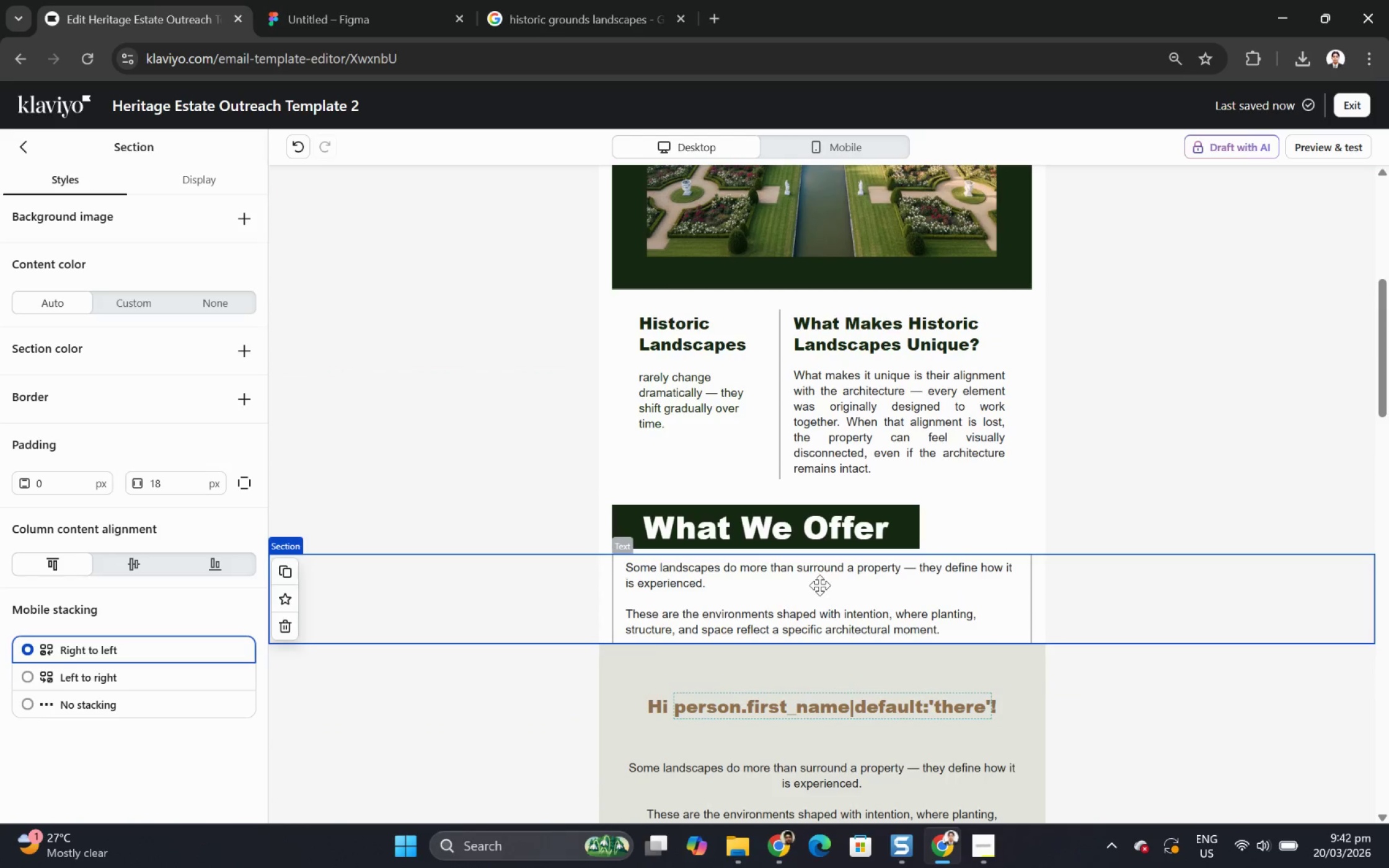 
left_click([819, 585])
 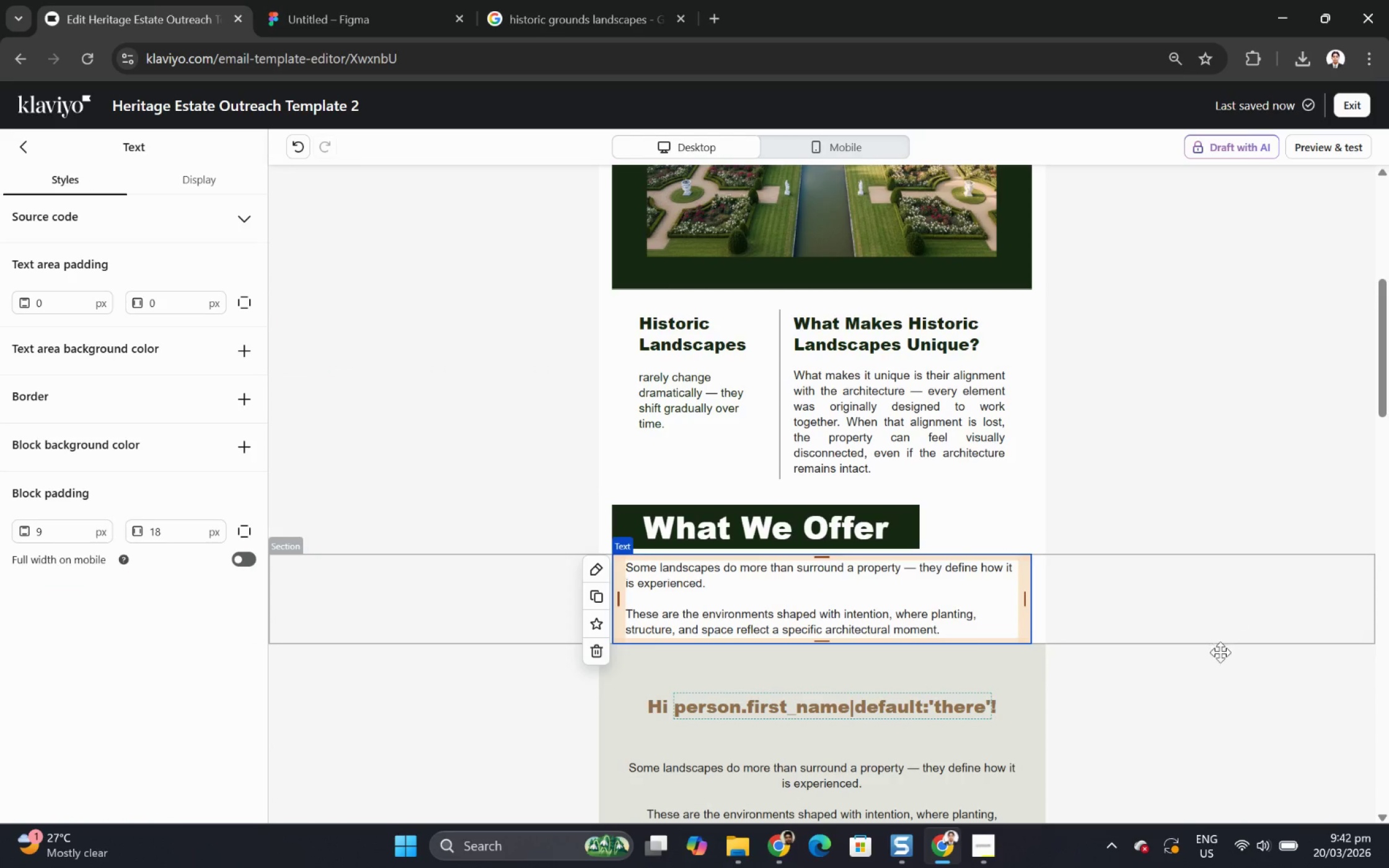 
left_click([1144, 703])
 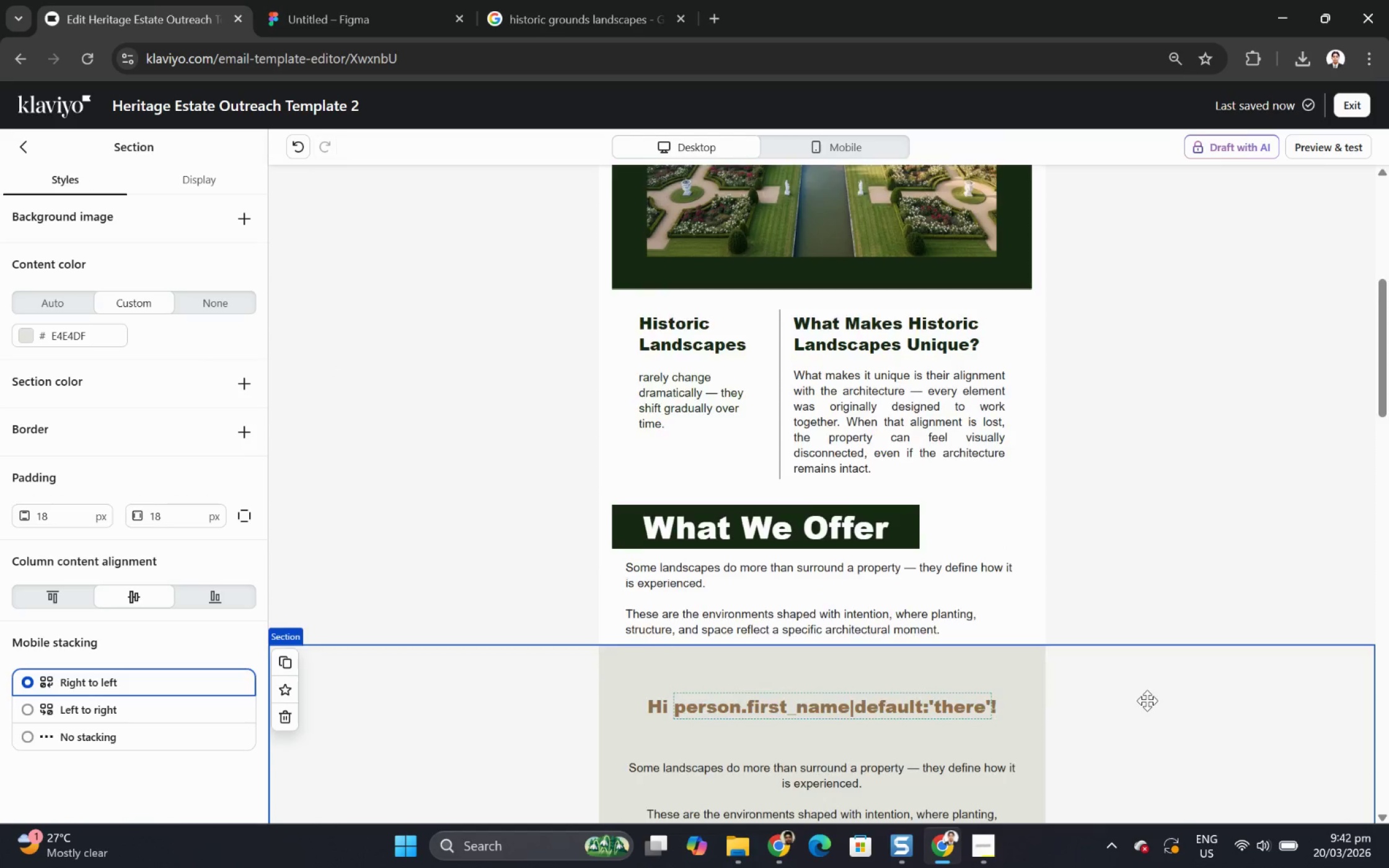 
scroll: coordinate [1147, 700], scroll_direction: down, amount: 2.0
 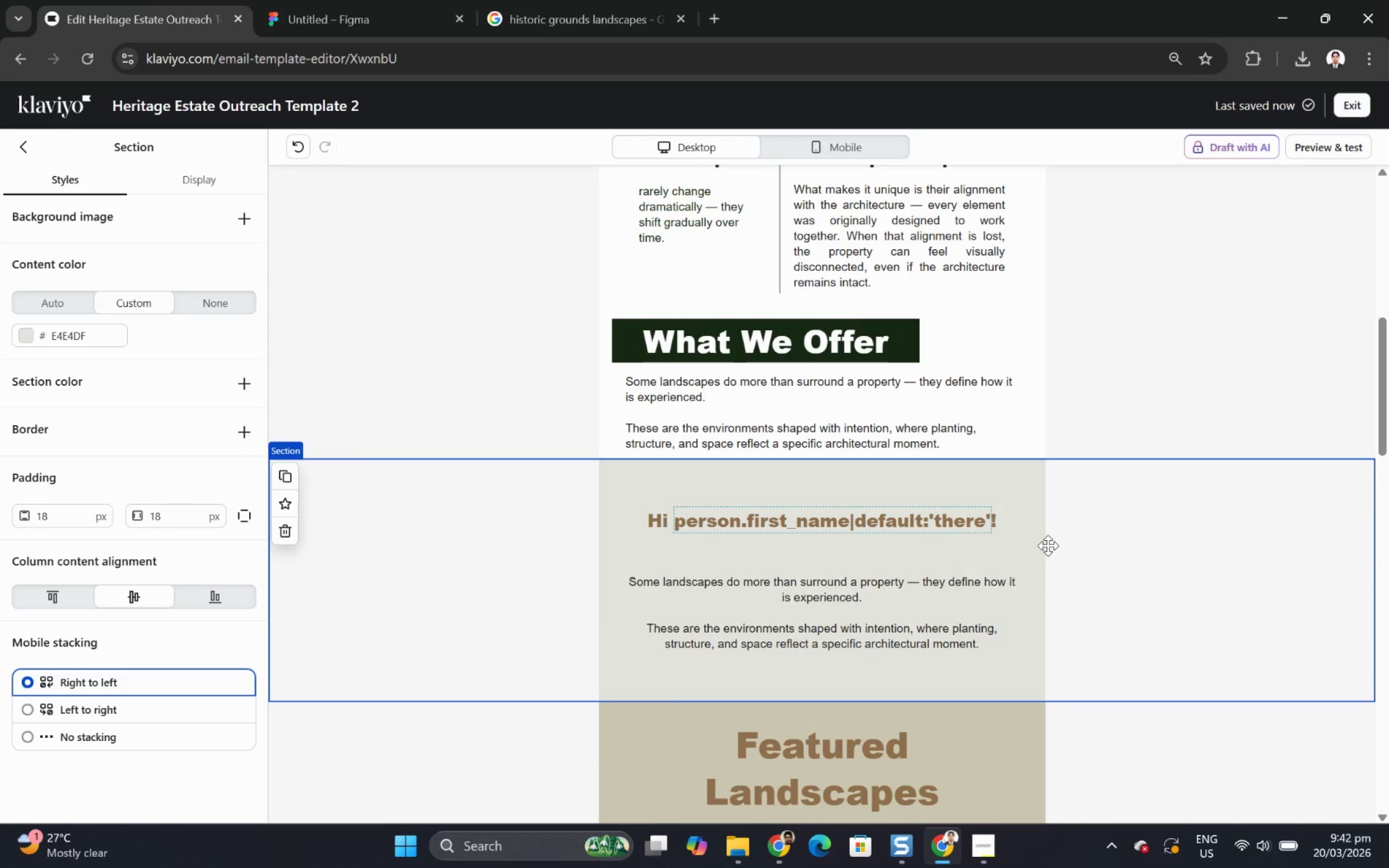 
scroll: coordinate [1077, 537], scroll_direction: up, amount: 4.0
 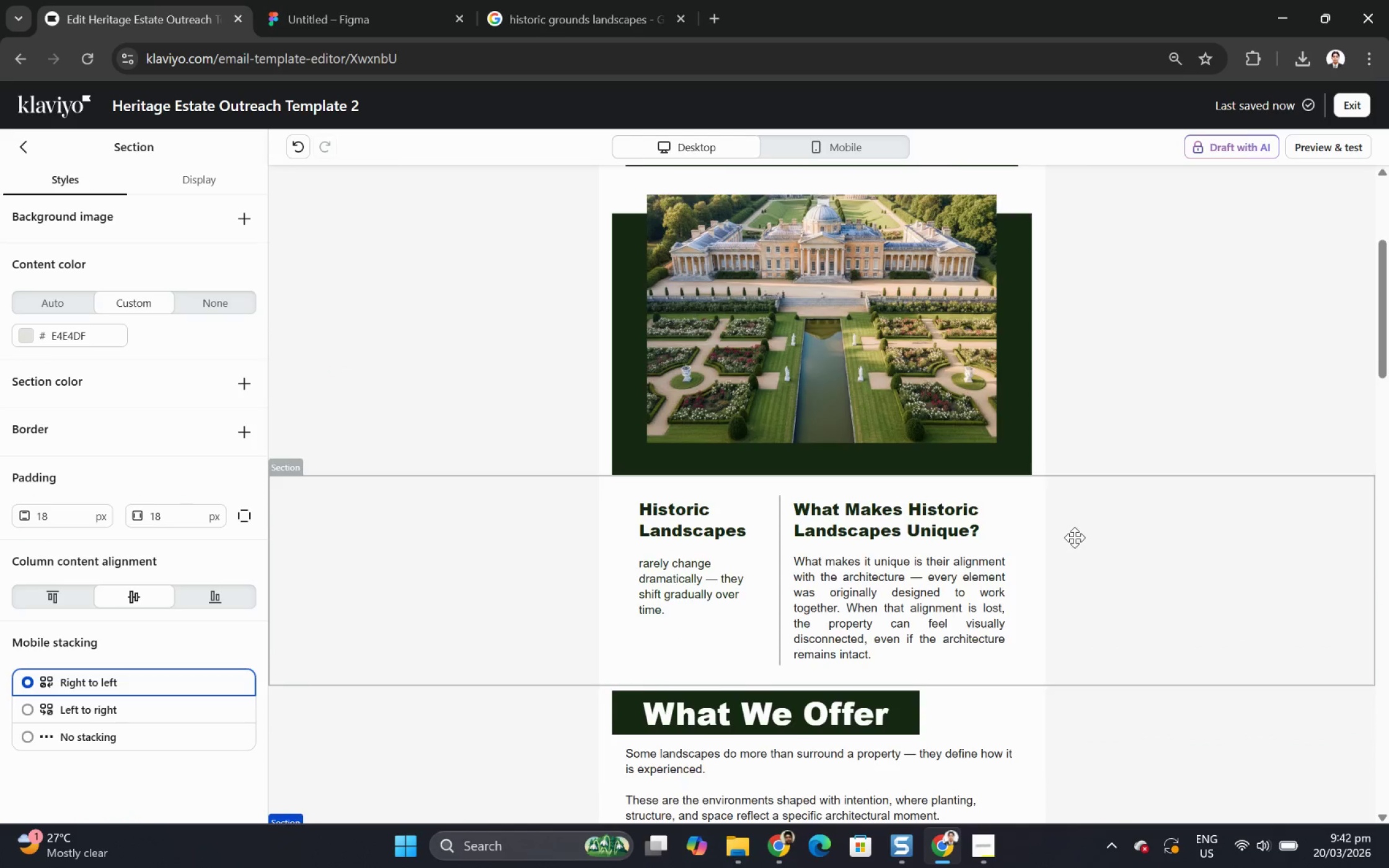 
scroll: coordinate [1074, 537], scroll_direction: down, amount: 2.0
 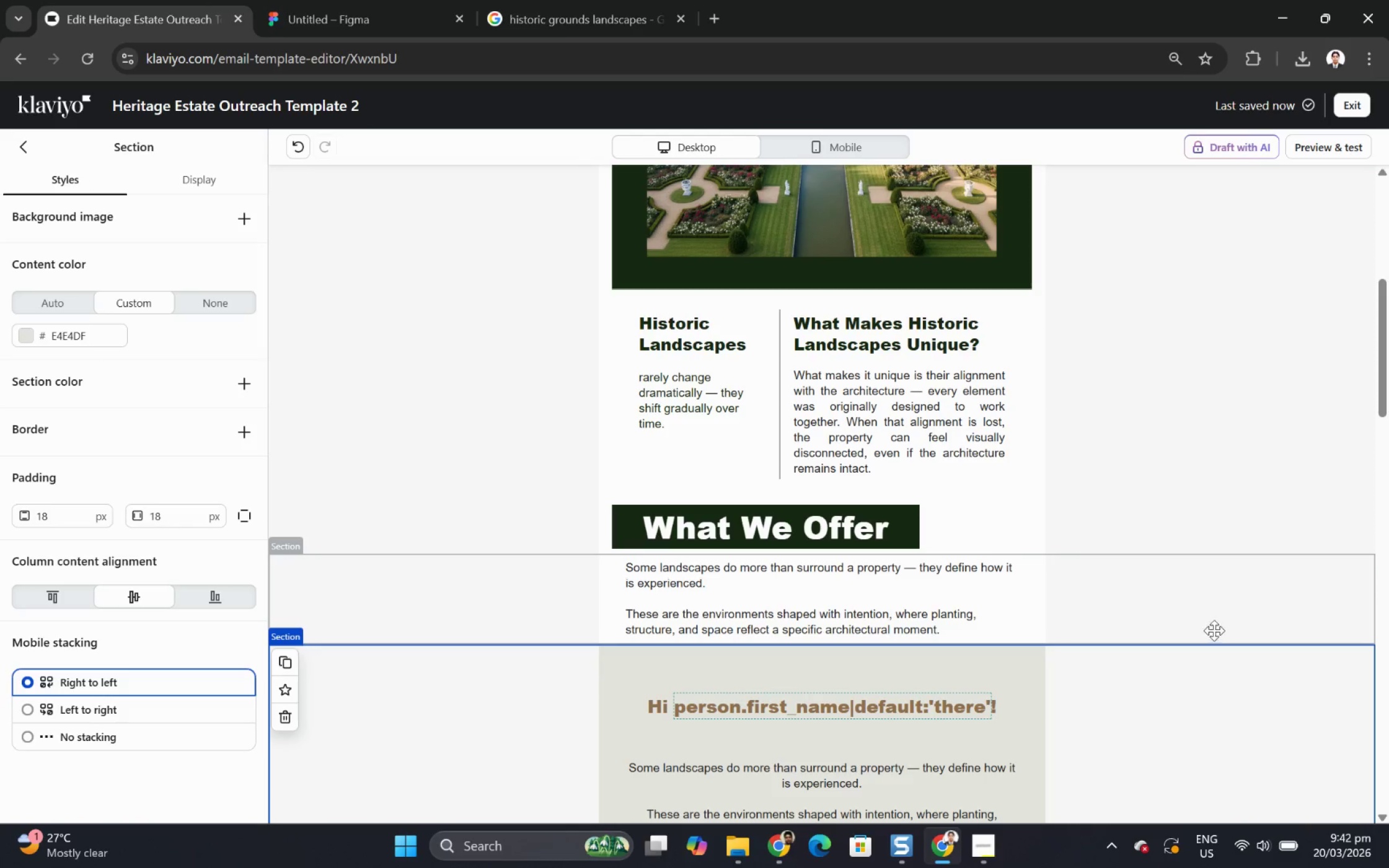 
left_click([888, 463])
 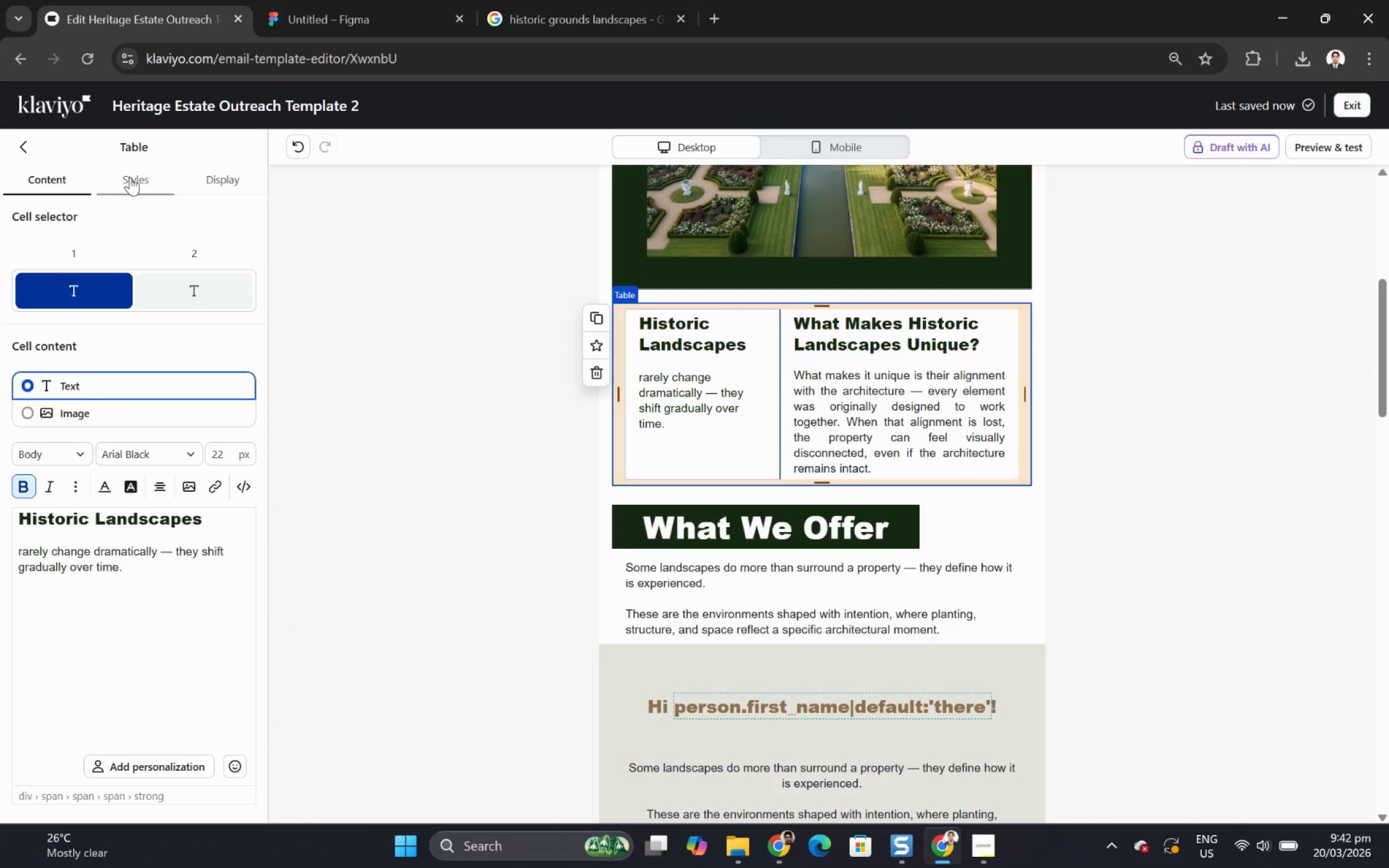 
left_click([537, 364])
 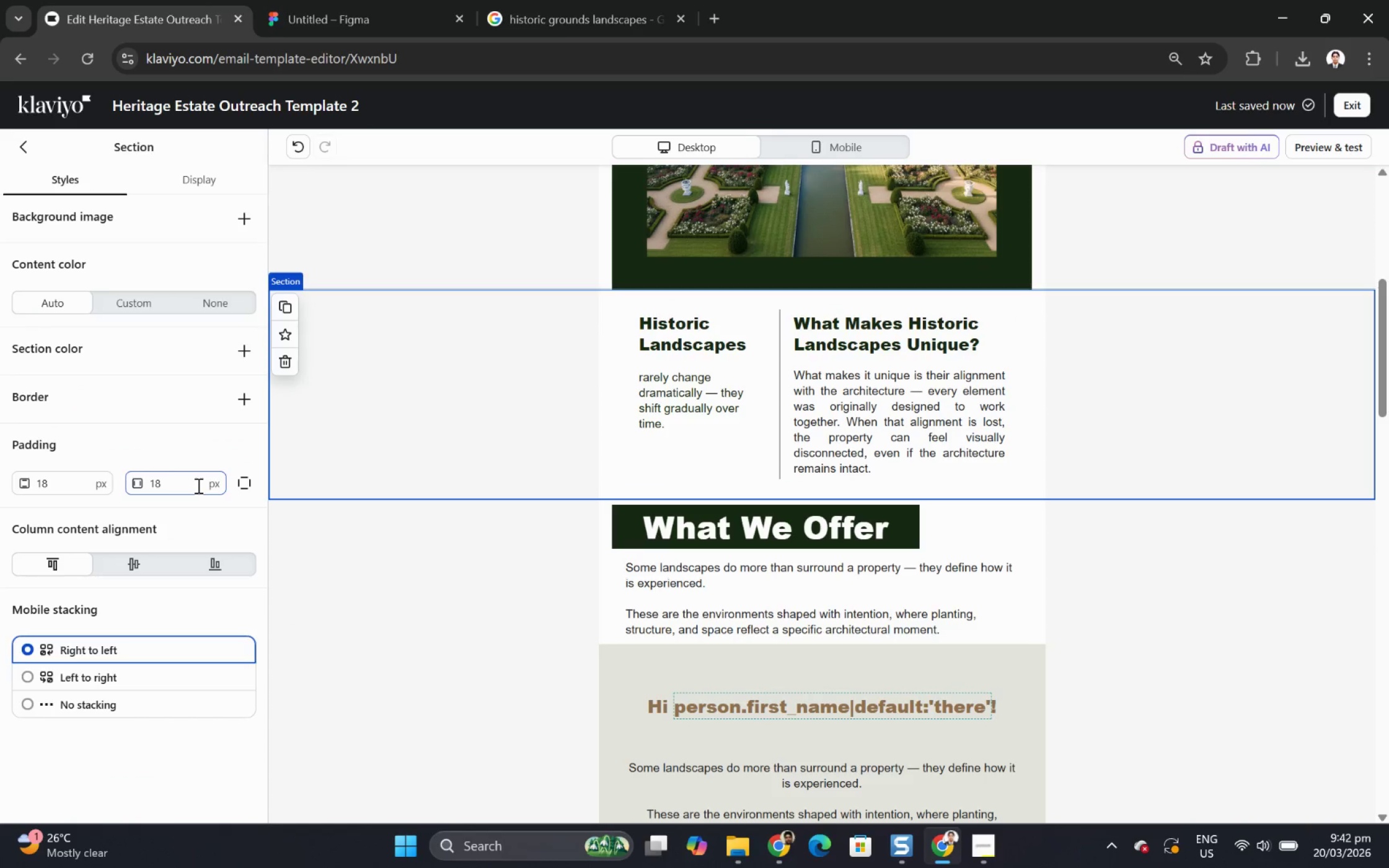 
left_click([485, 571])
 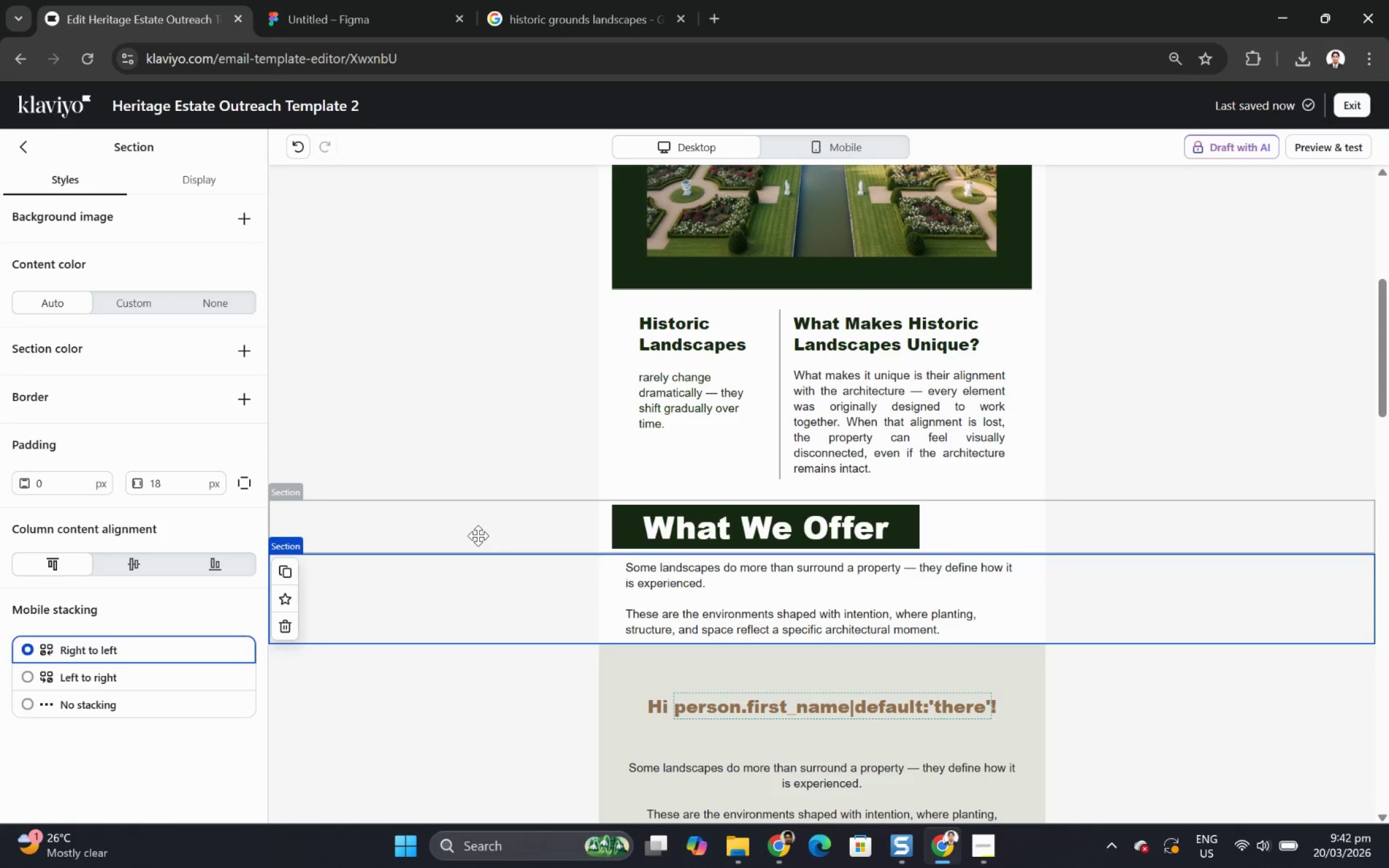 
left_click([478, 535])
 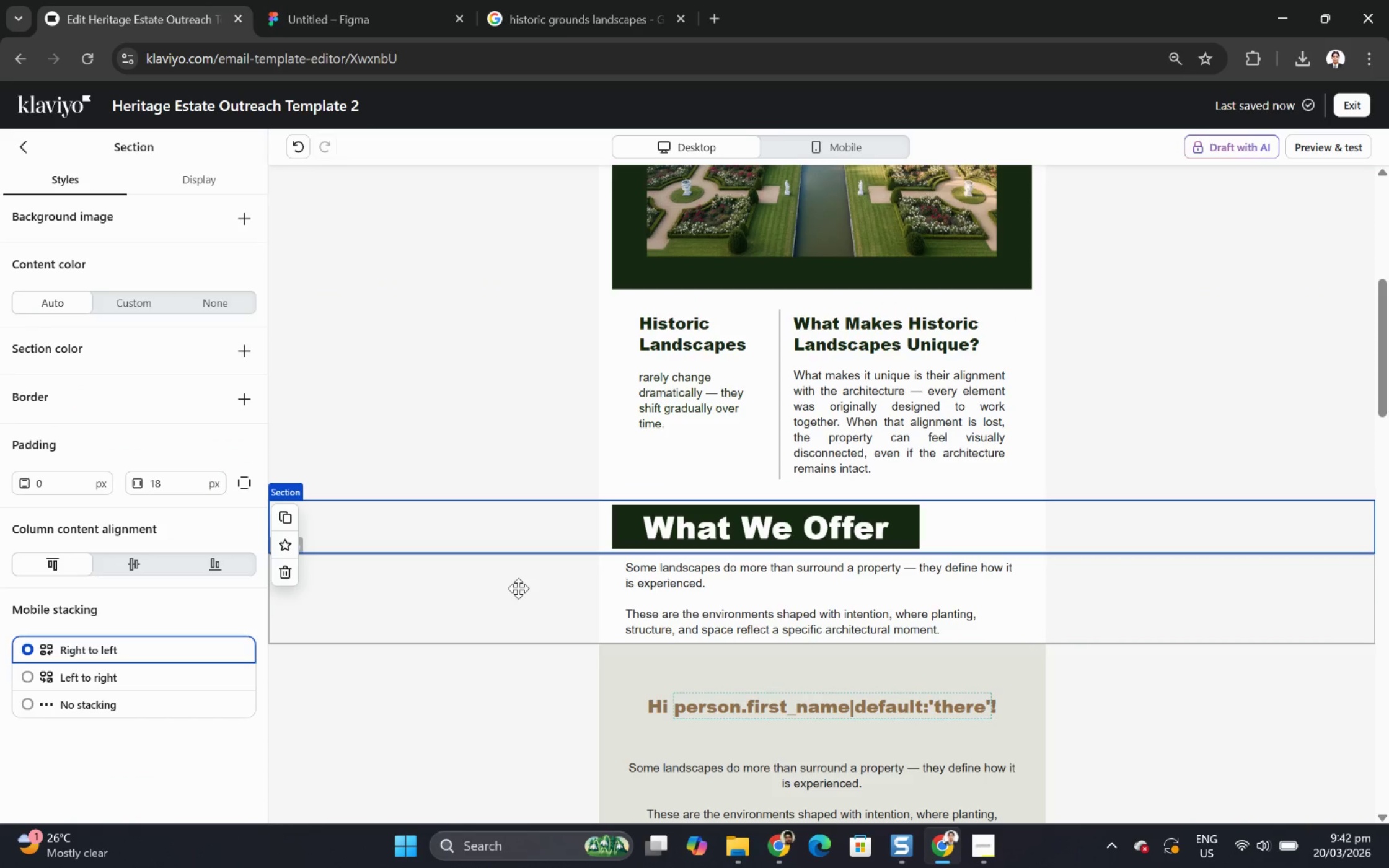 
left_click([518, 592])
 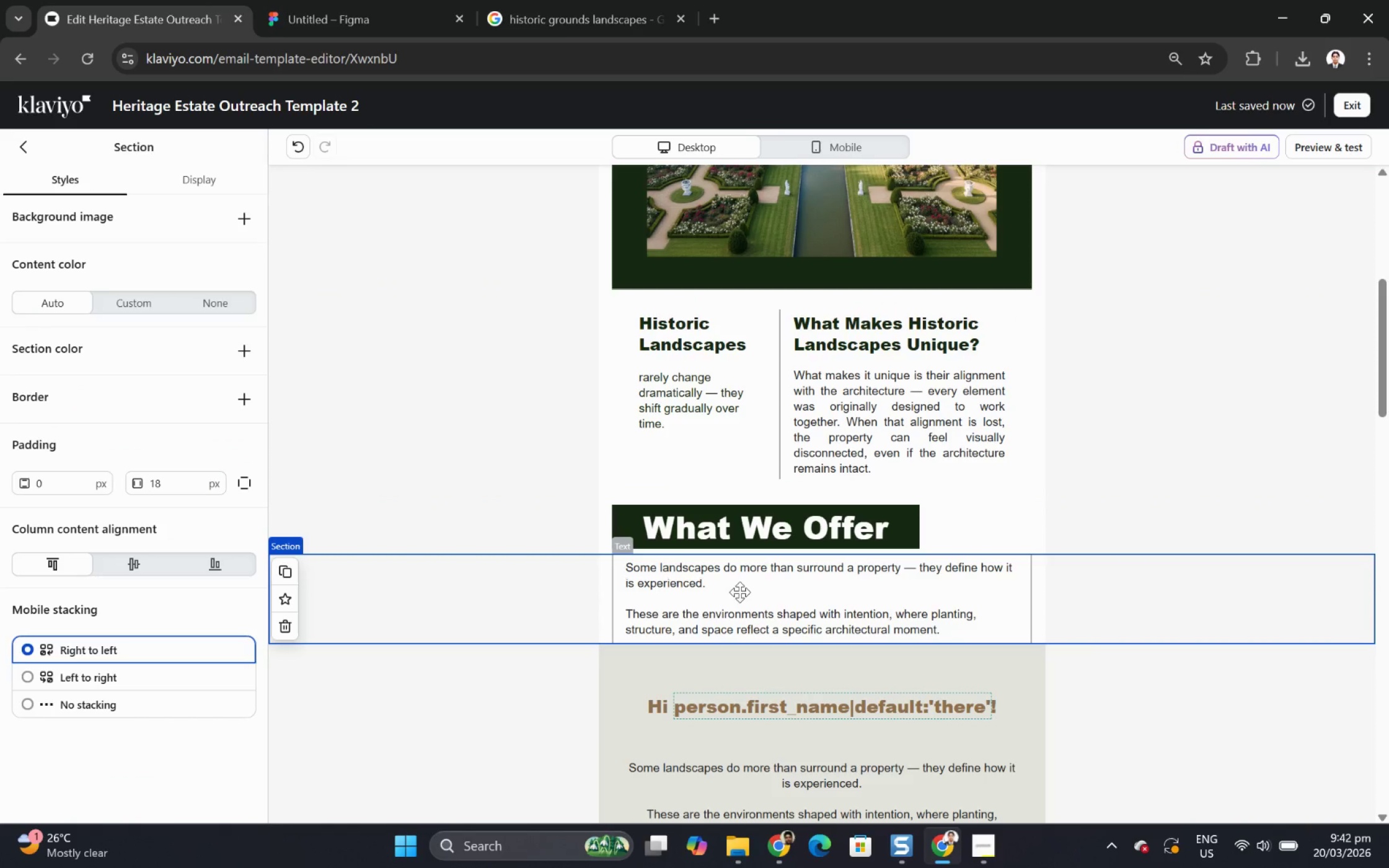 
left_click([739, 592])
 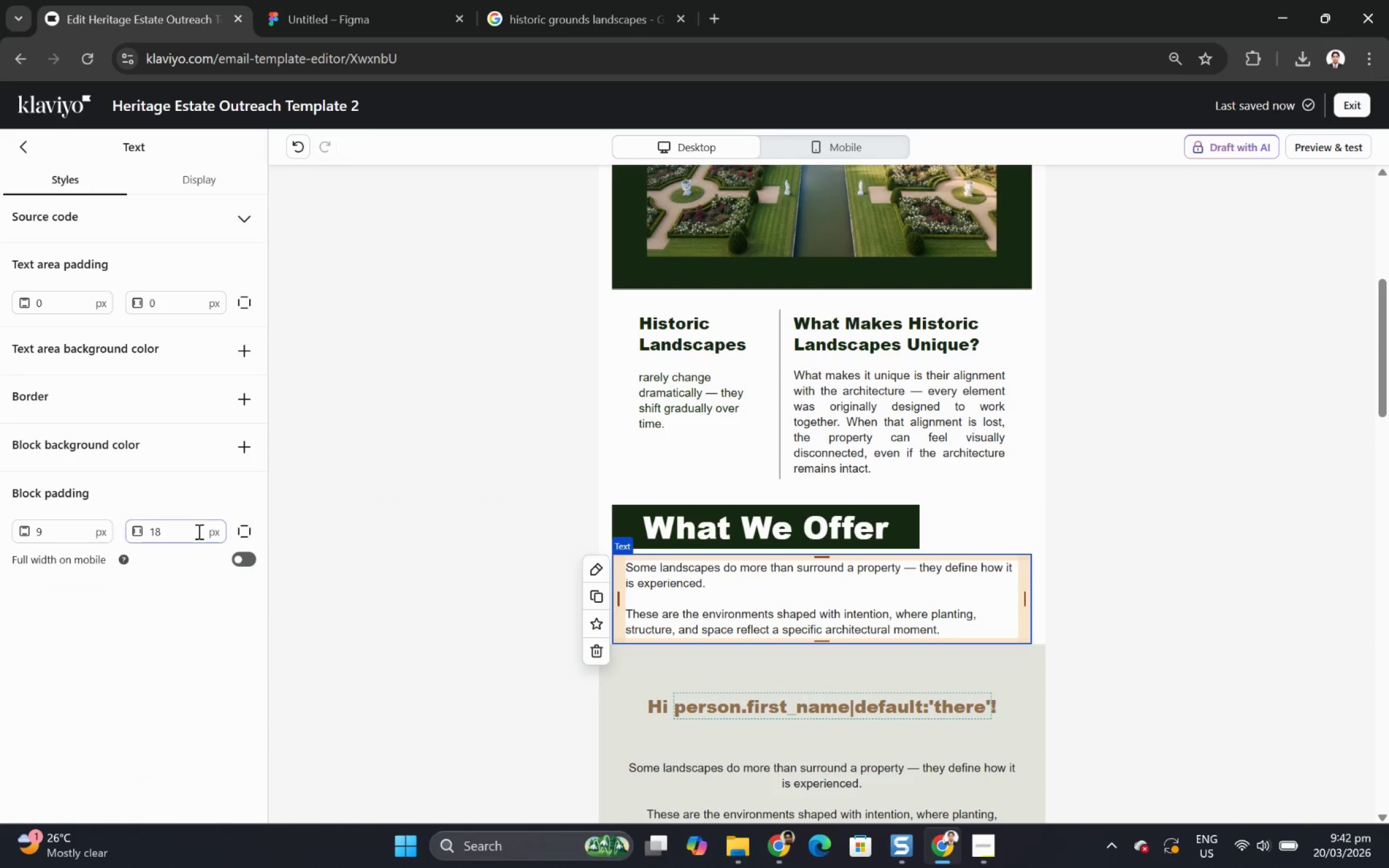 
double_click([198, 532])
 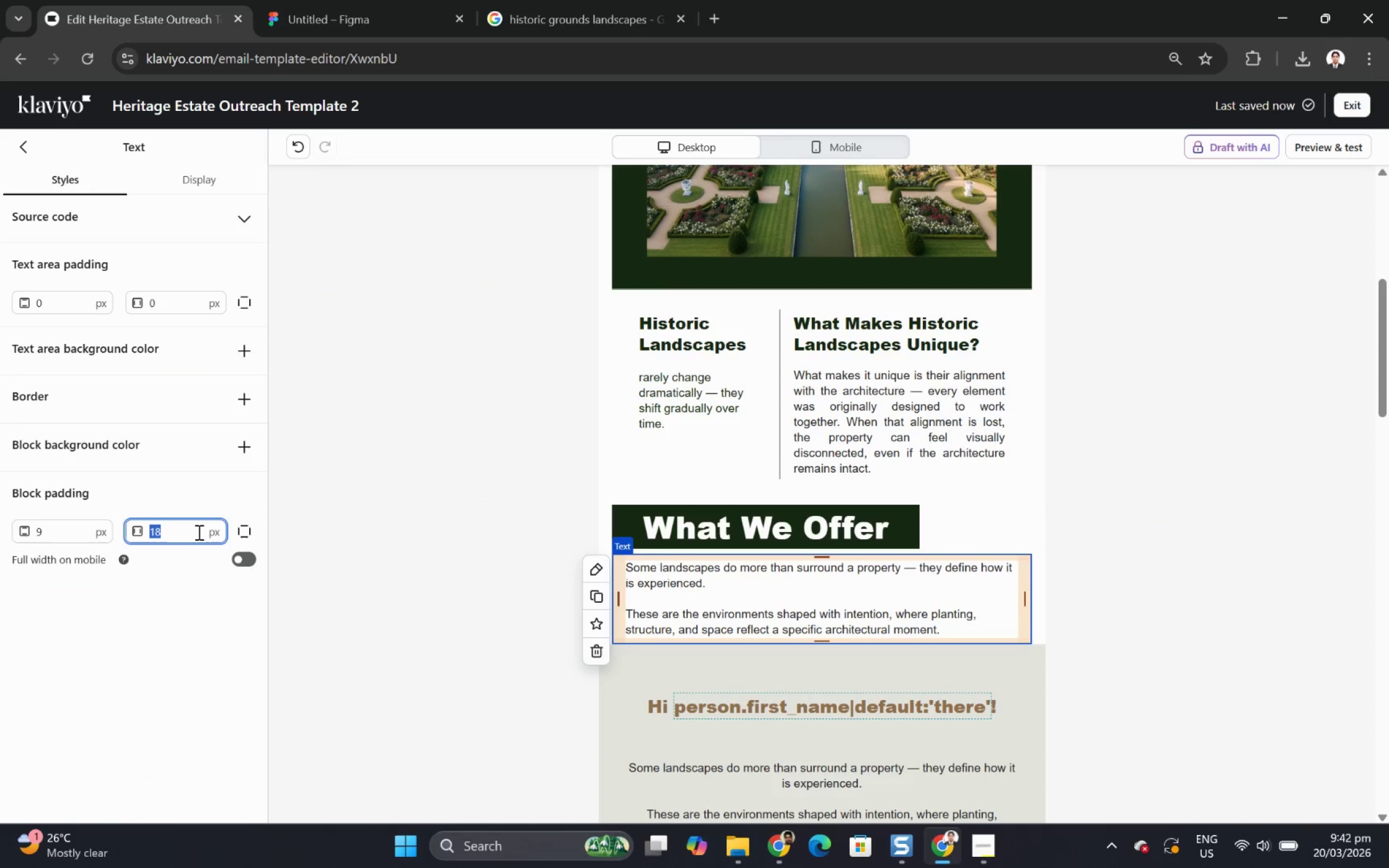 
key(Numpad0)
 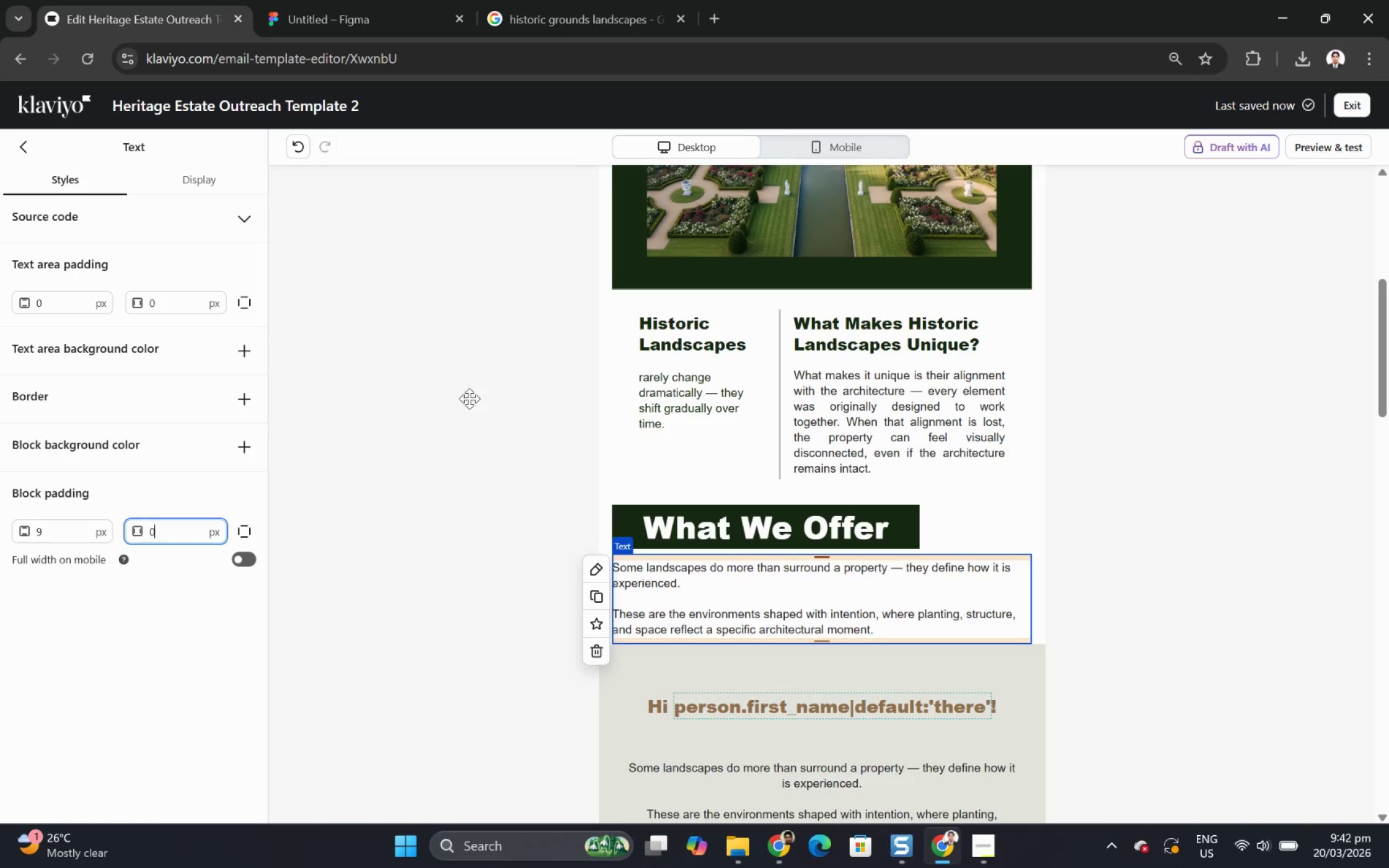 
left_click([490, 391])
 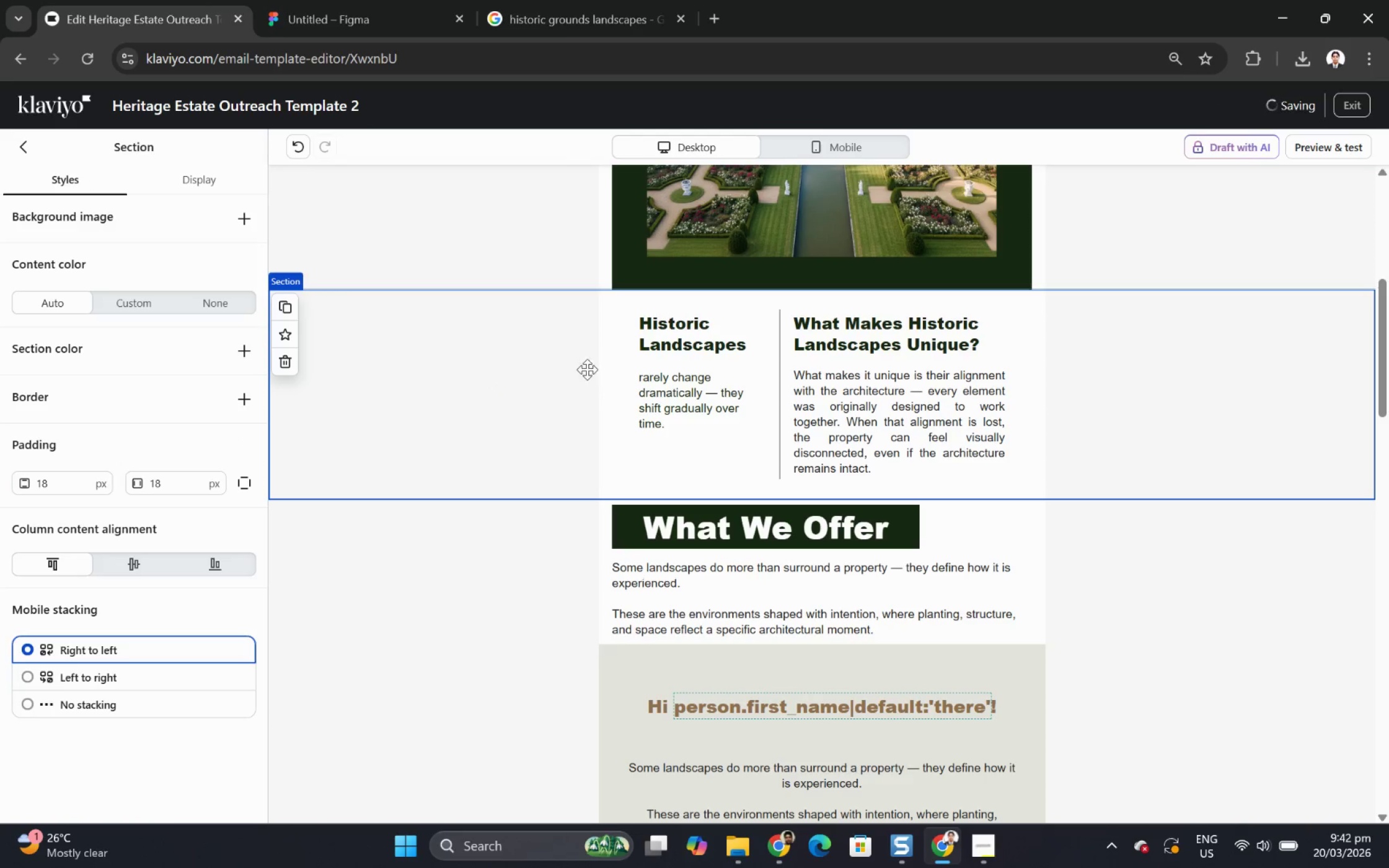 
left_click([529, 369])
 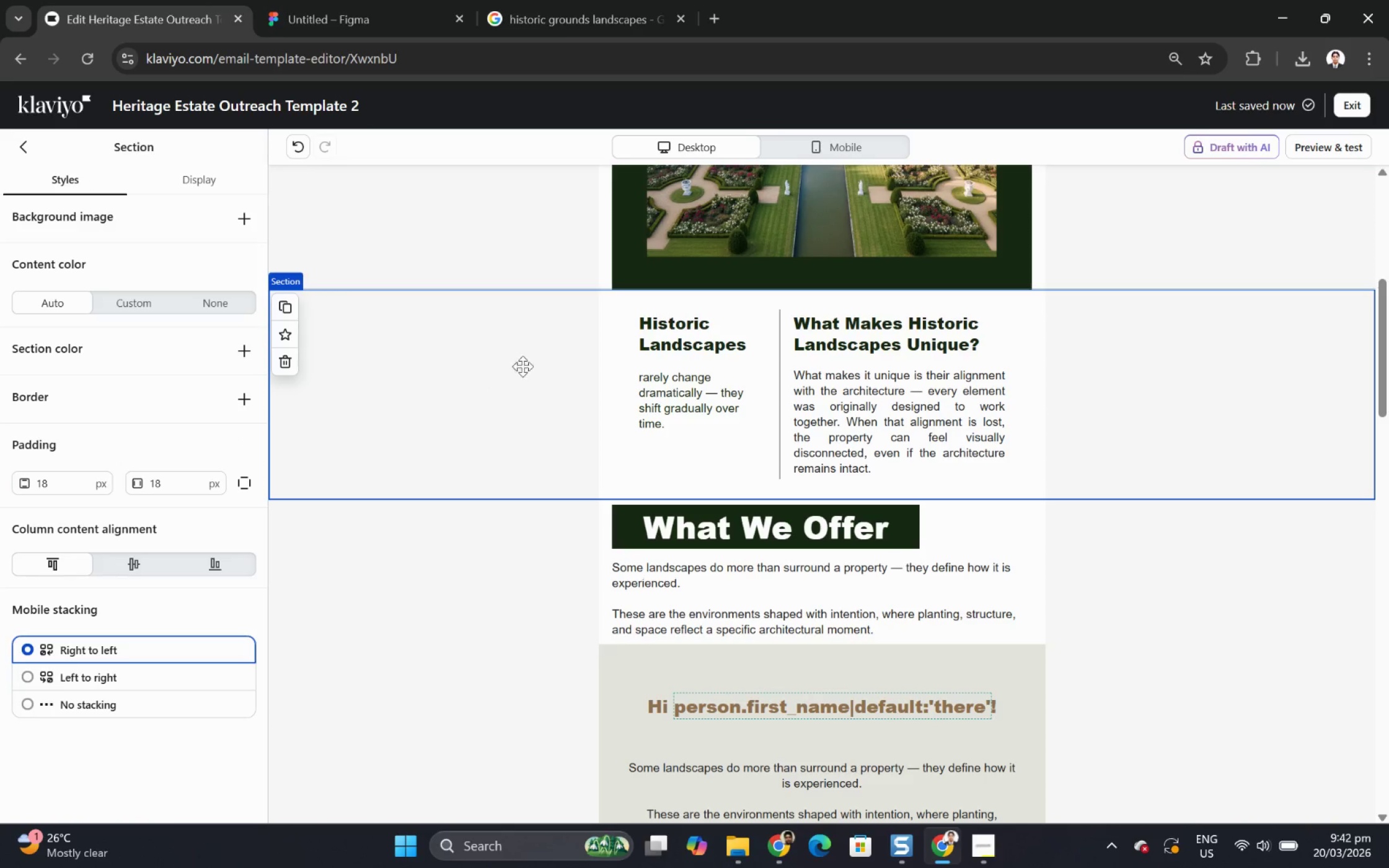 
left_click([206, 185])
 